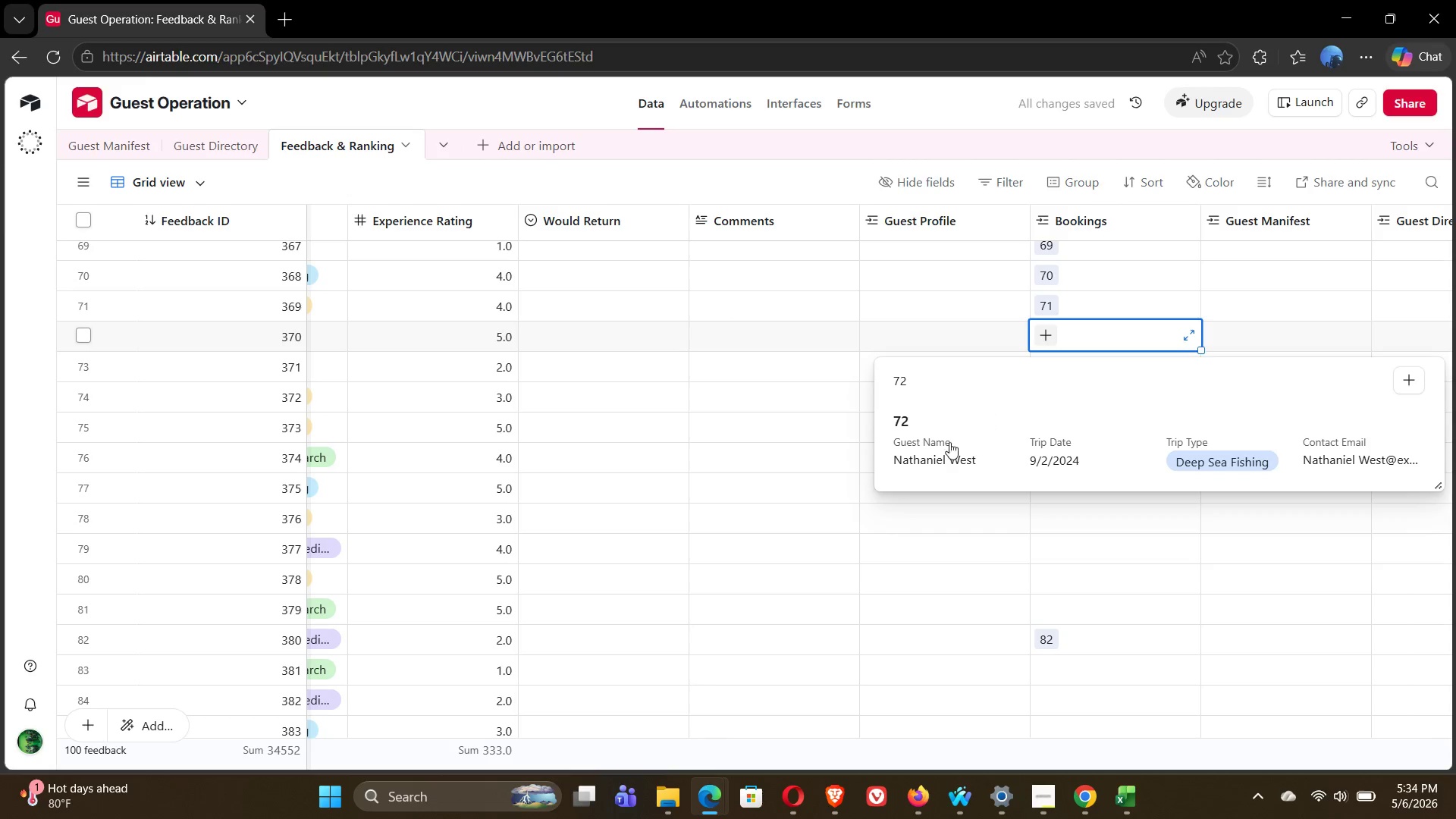 
left_click([935, 450])
 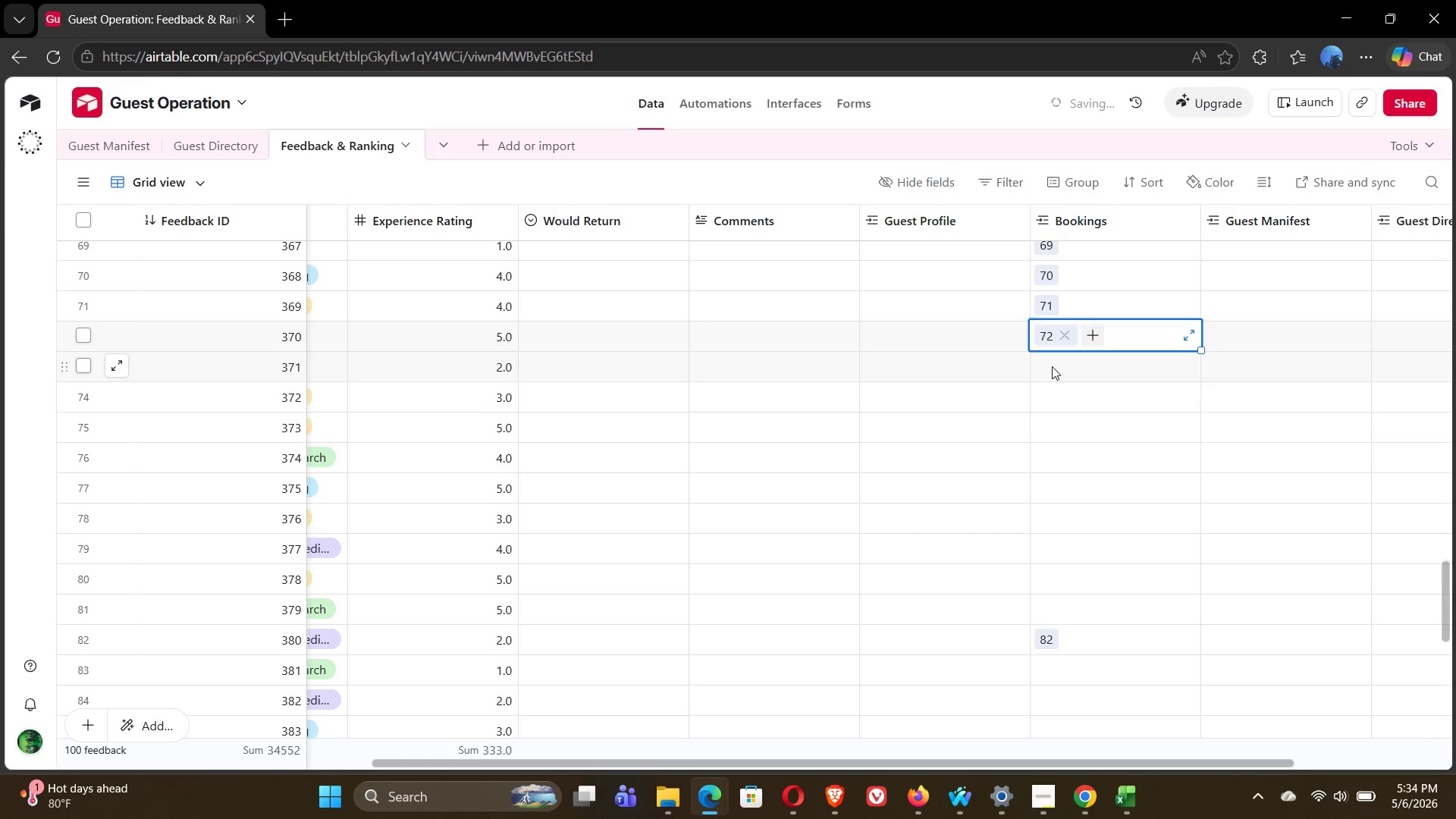 
double_click([1052, 366])
 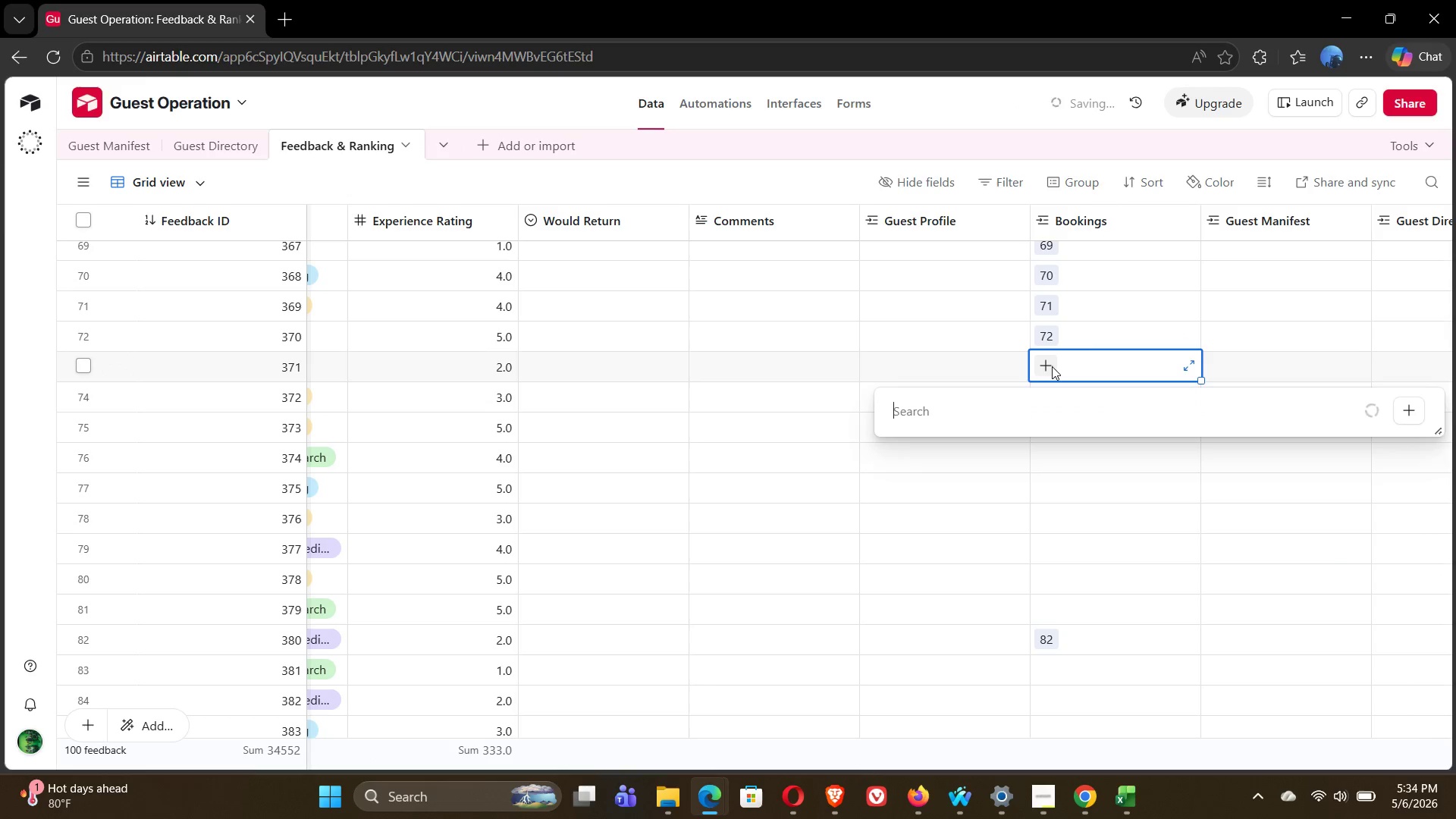 
type(73)
 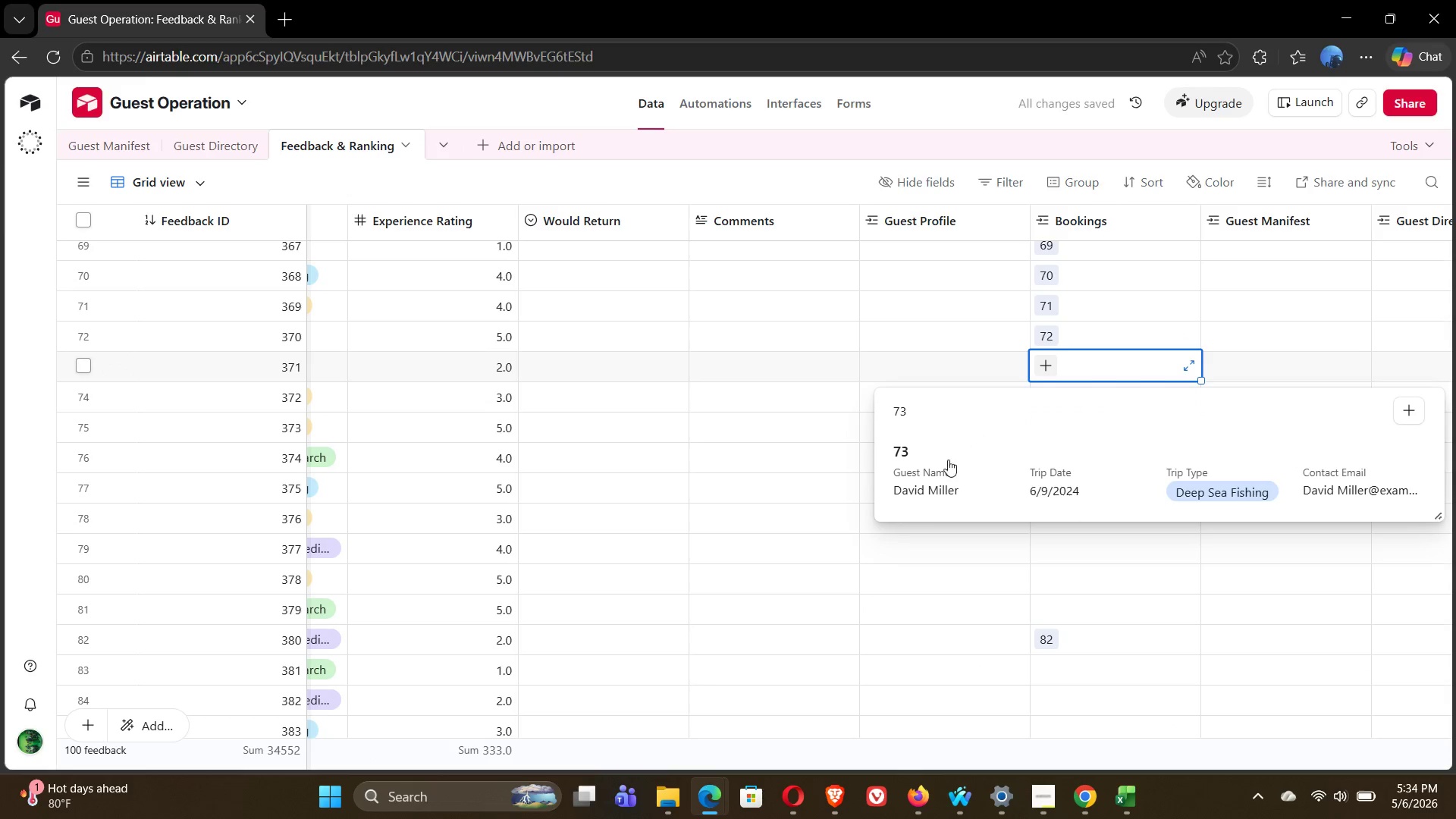 
left_click([938, 469])
 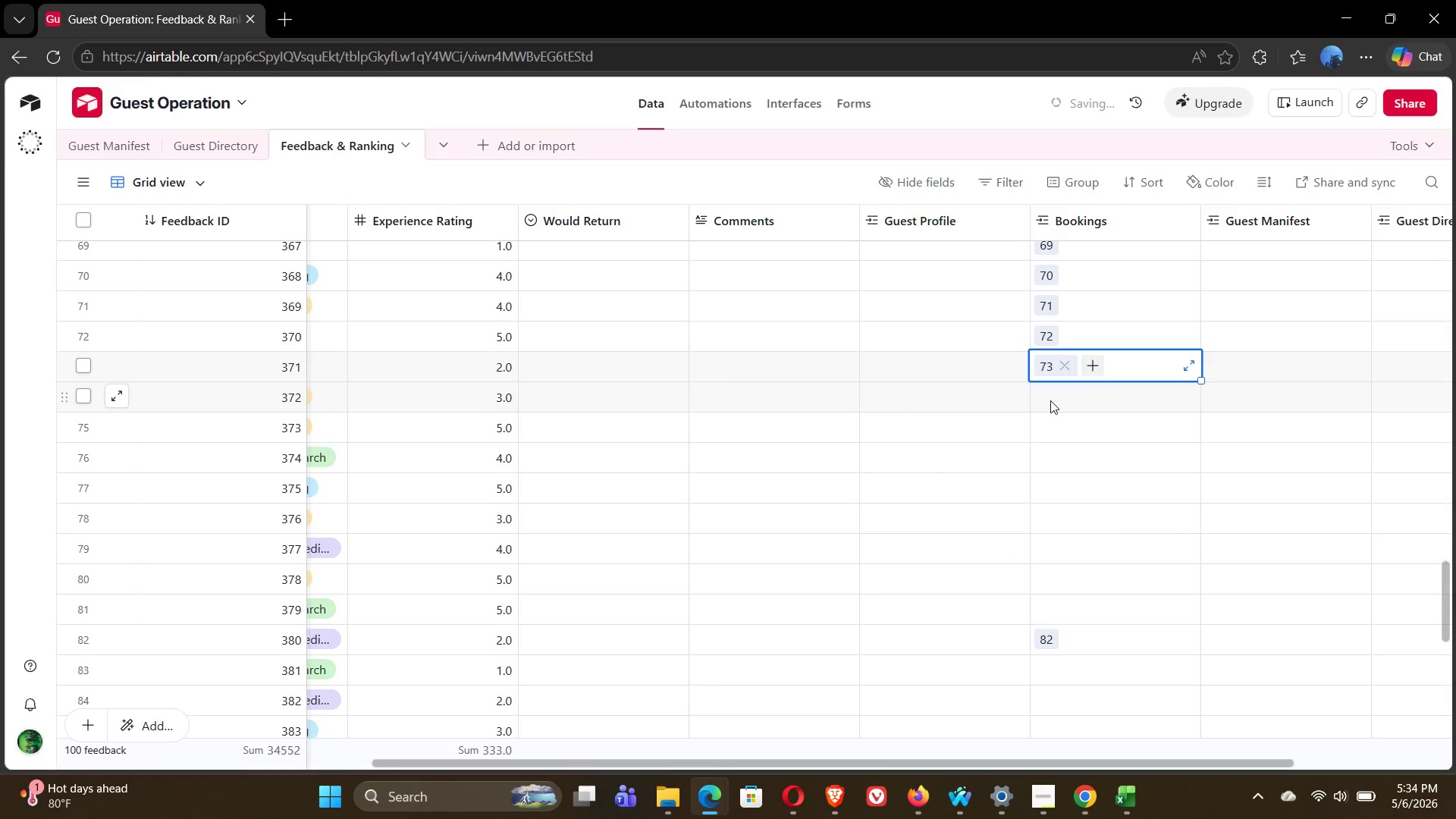 
double_click([1050, 400])
 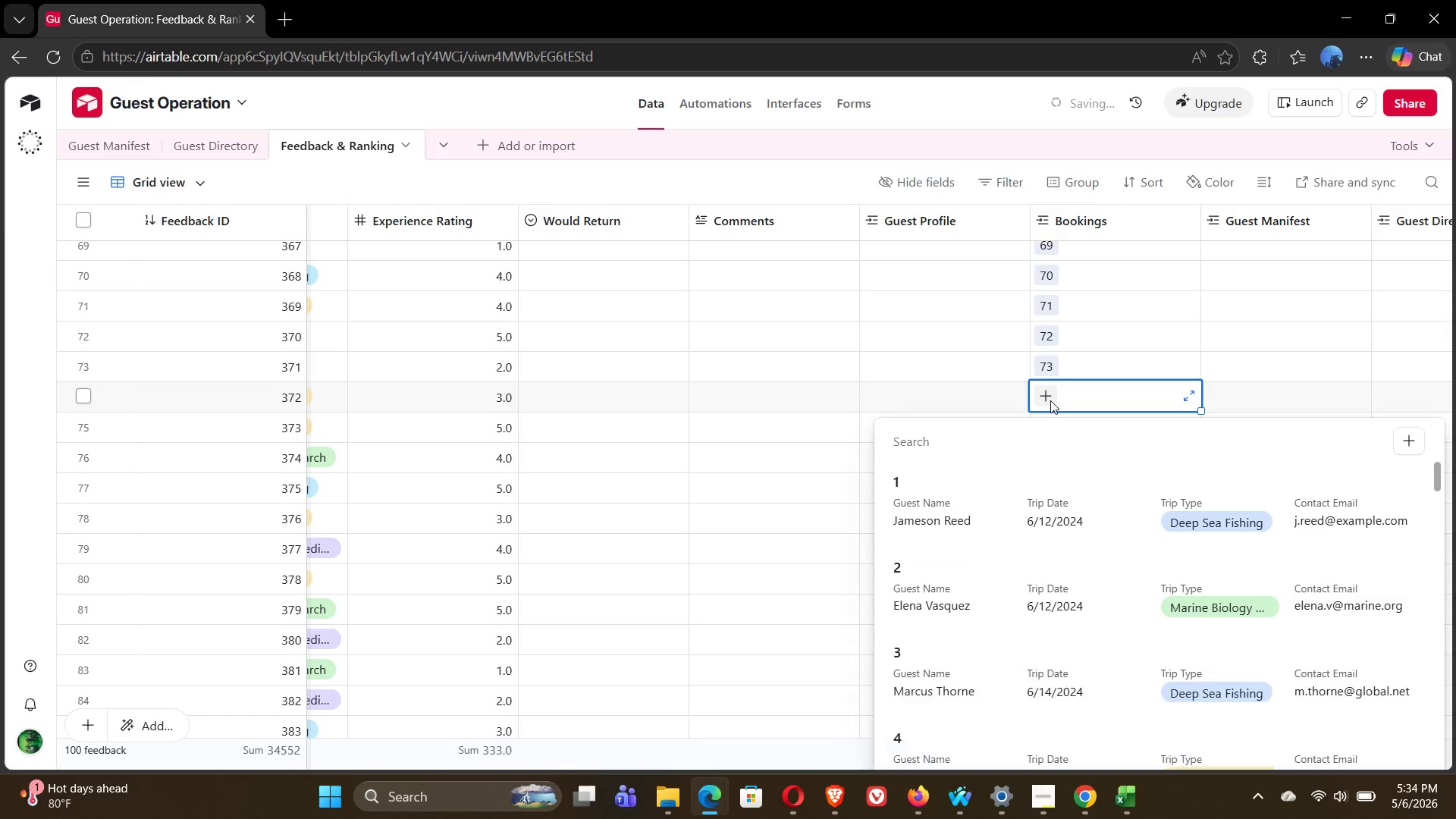 
type(74)
 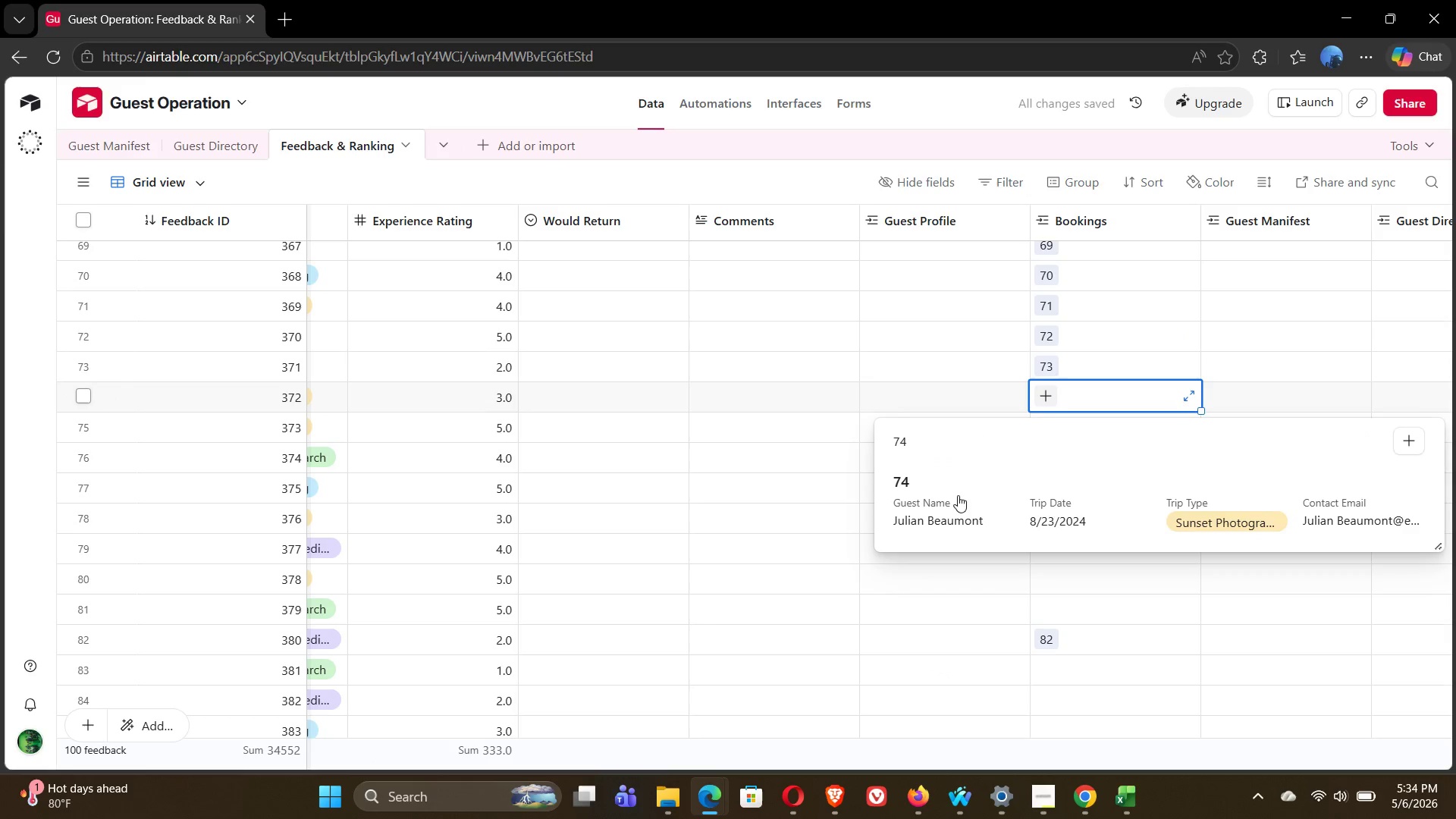 
left_click([949, 506])
 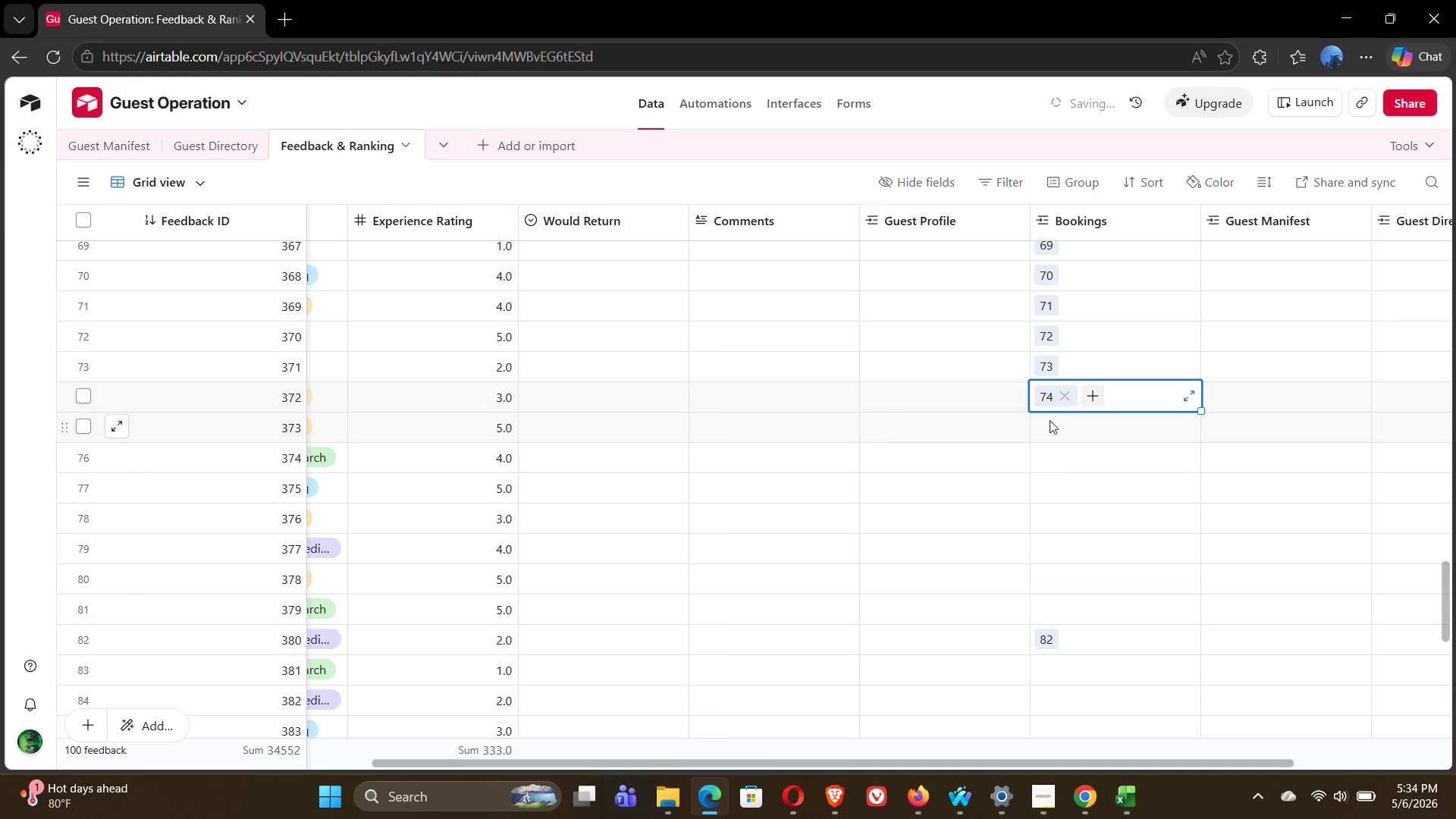 
double_click([1050, 420])
 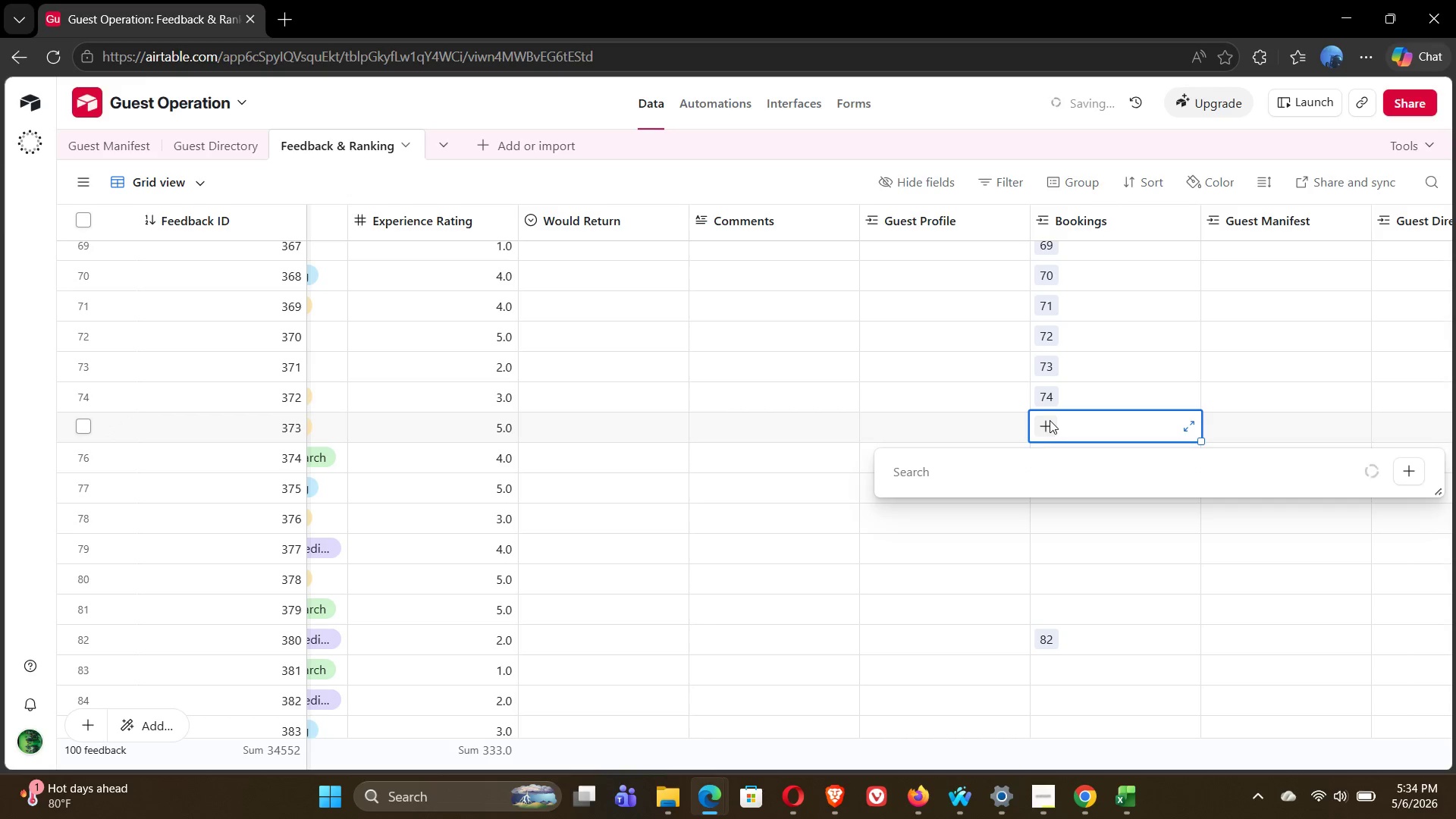 
type(75)
 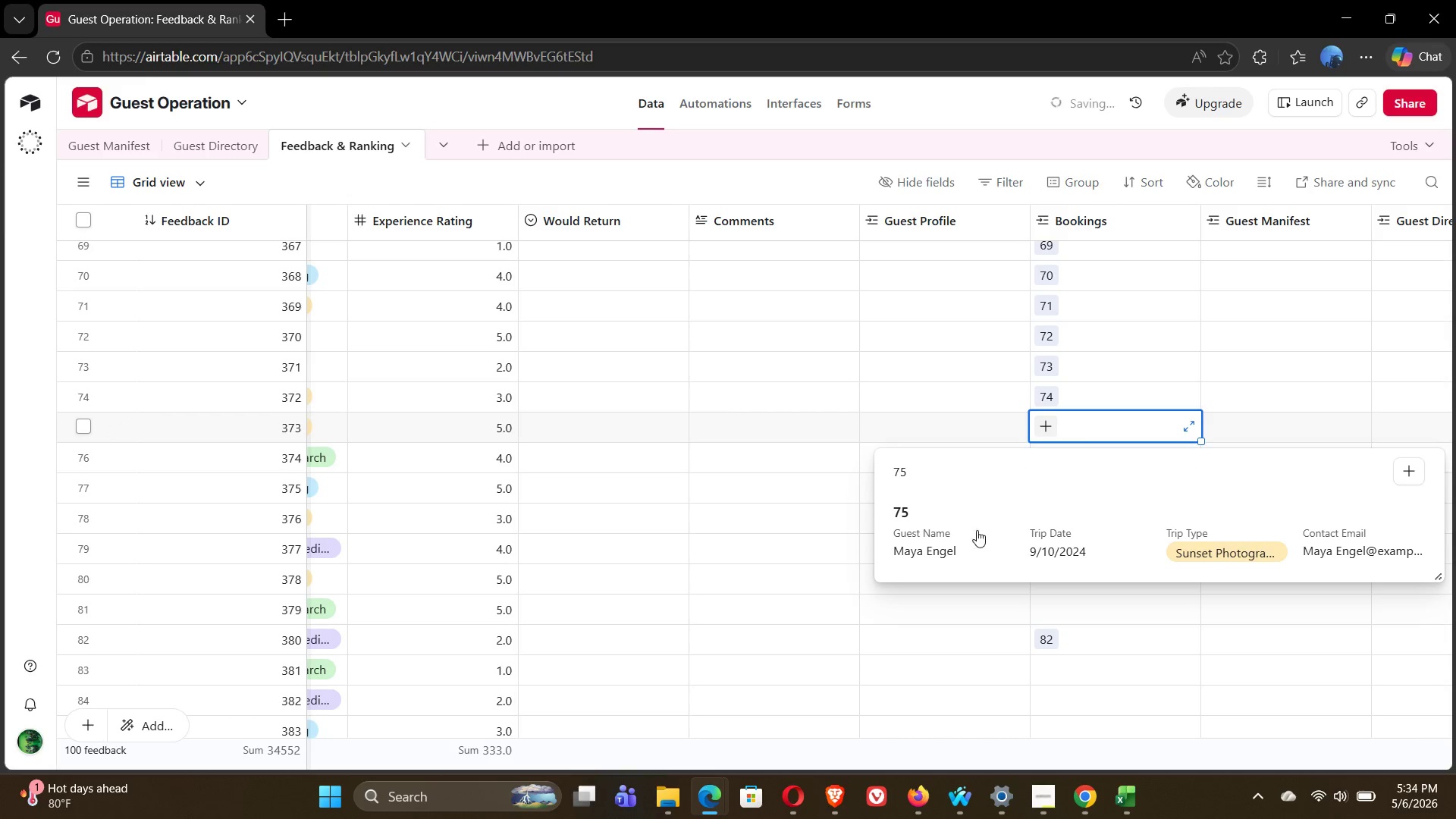 
left_click([909, 554])
 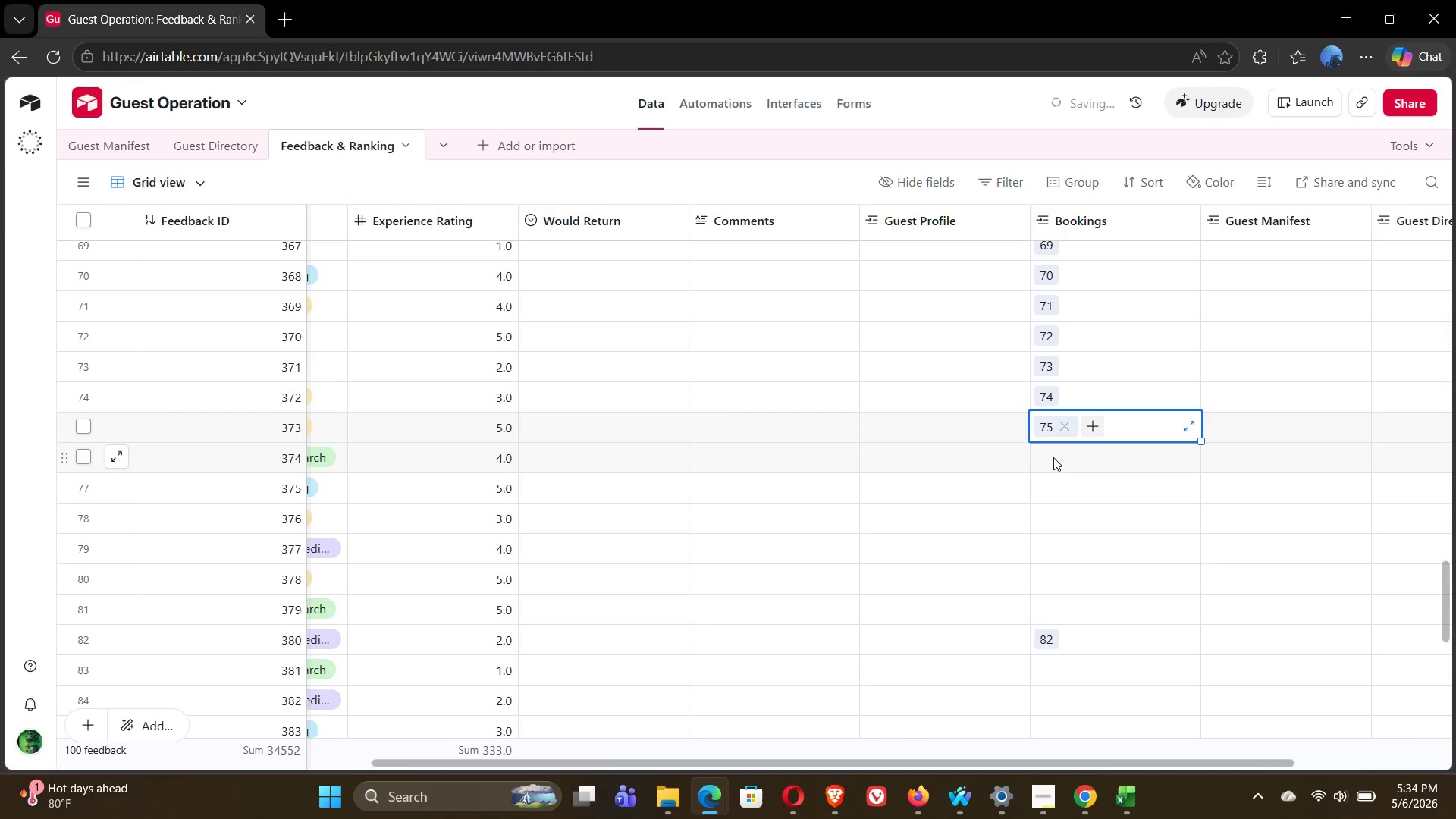 
double_click([1053, 457])
 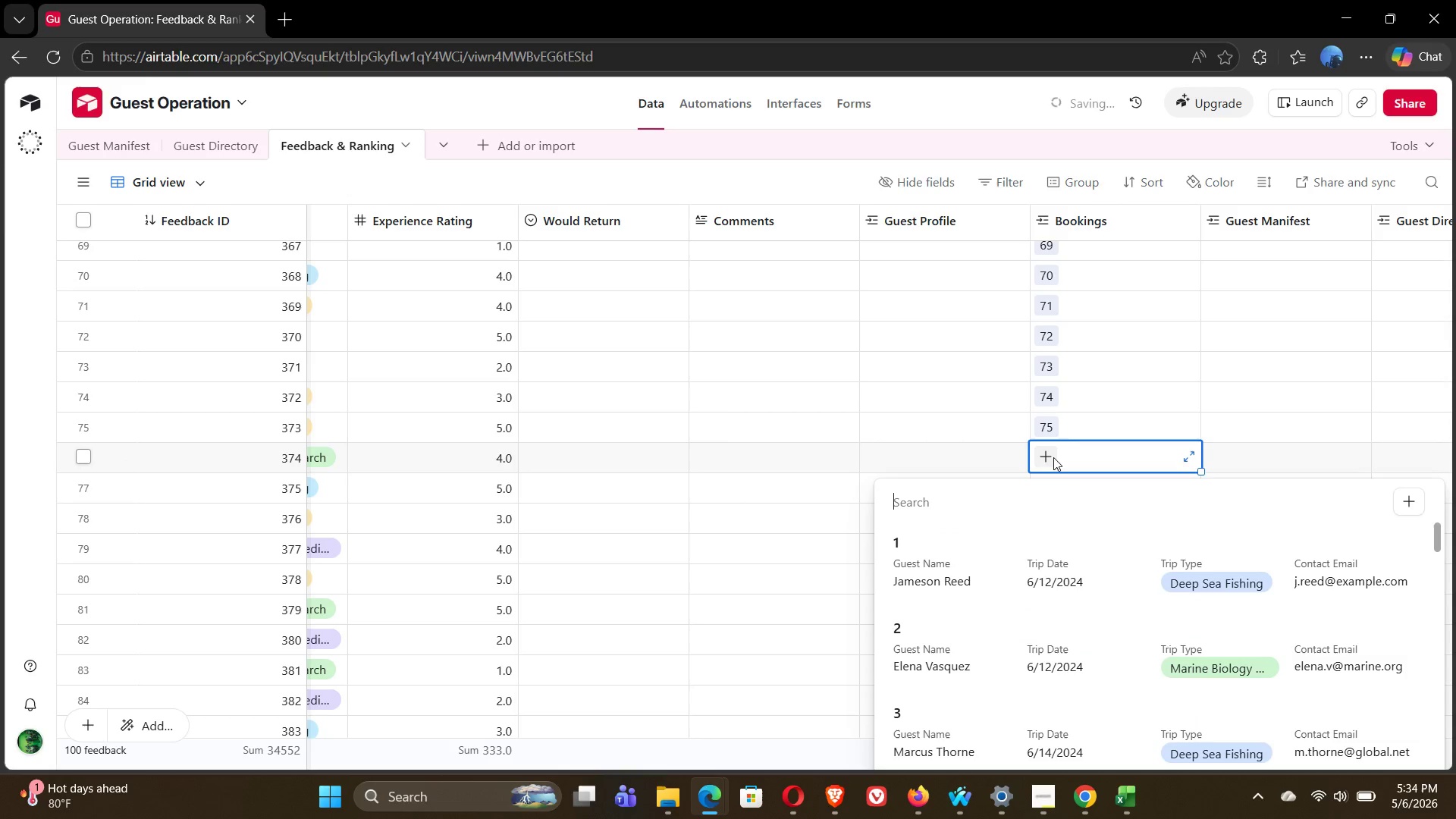 
type(76)
 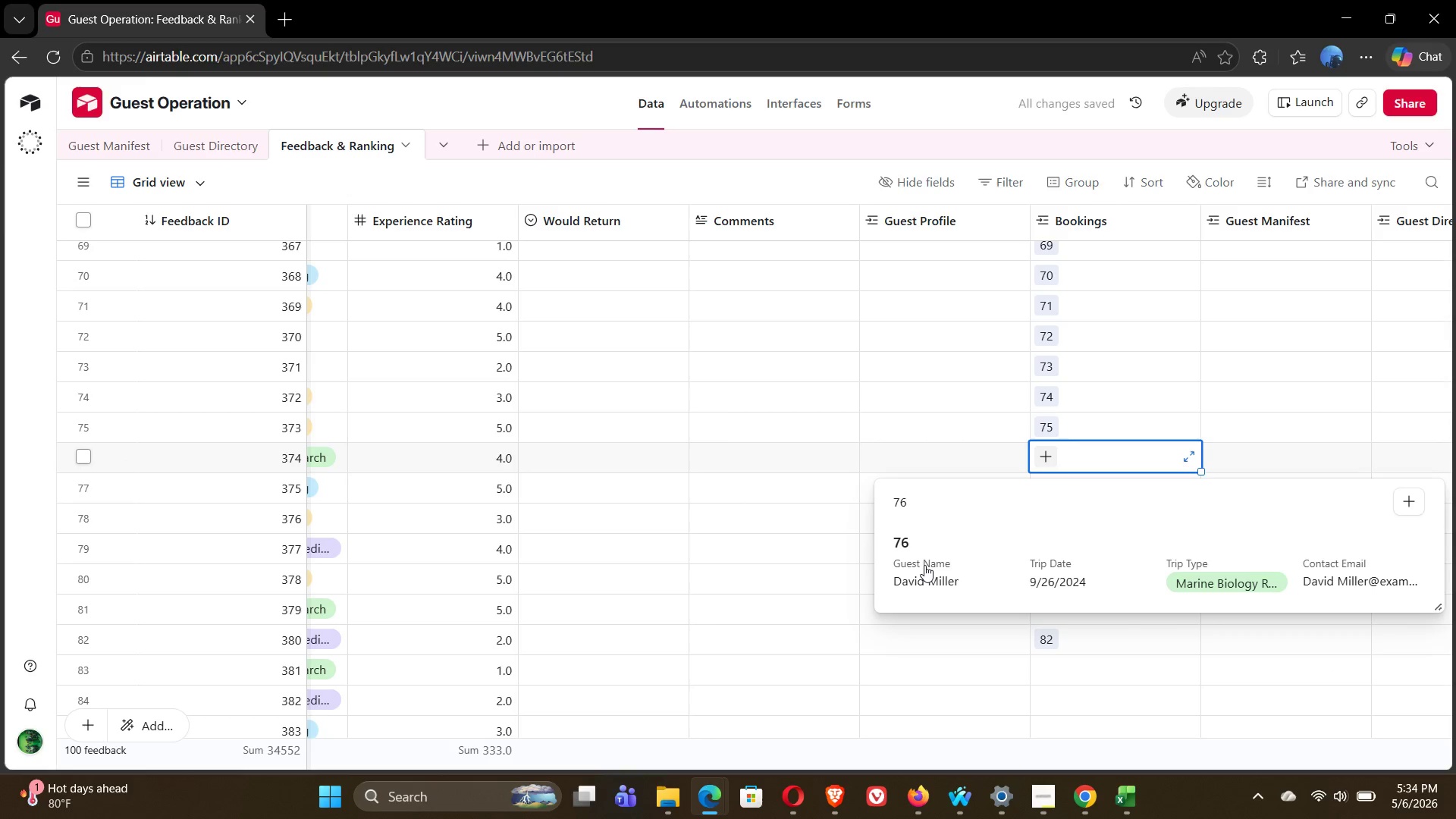 
left_click([924, 566])
 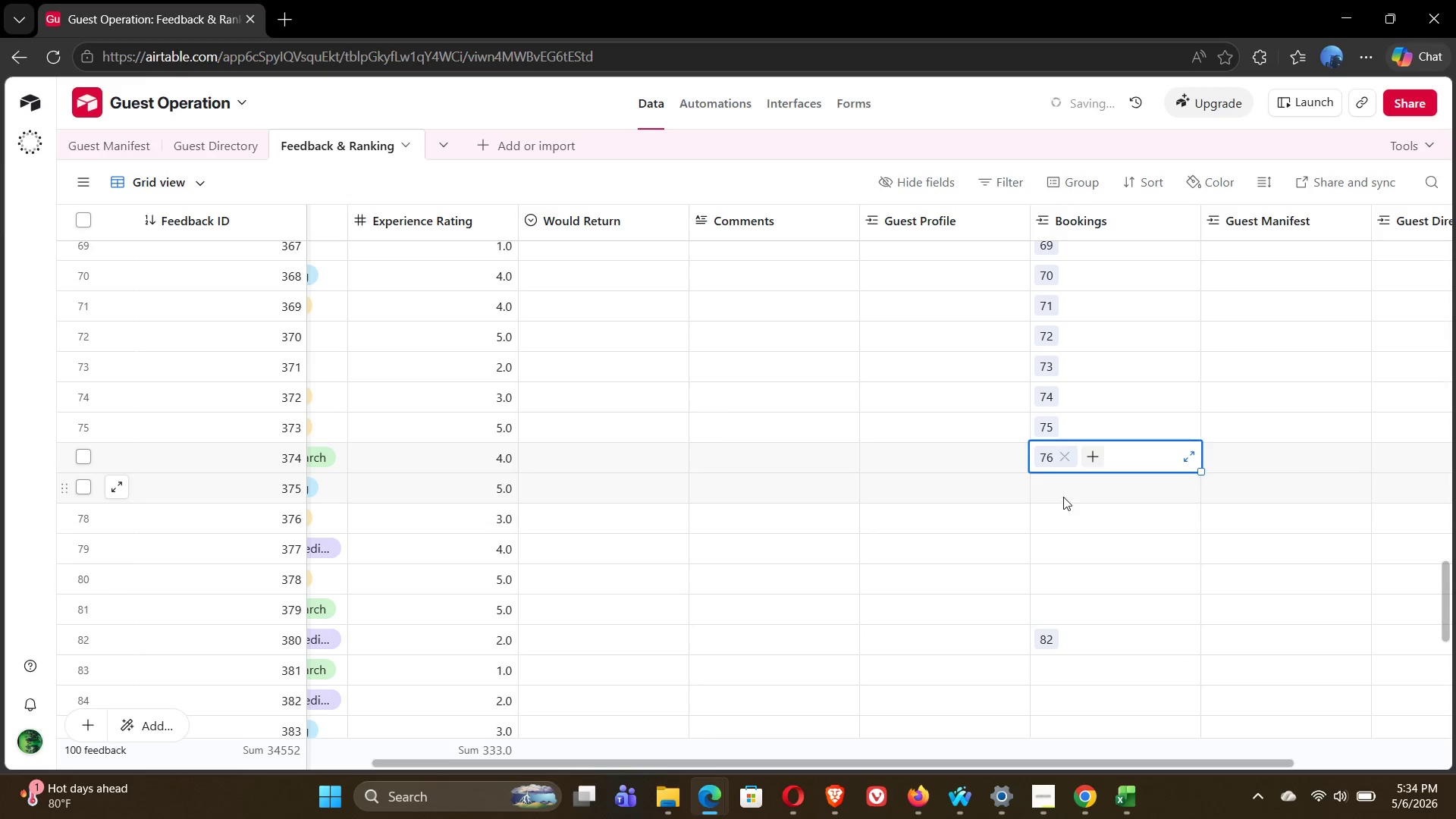 
left_click([1055, 485])
 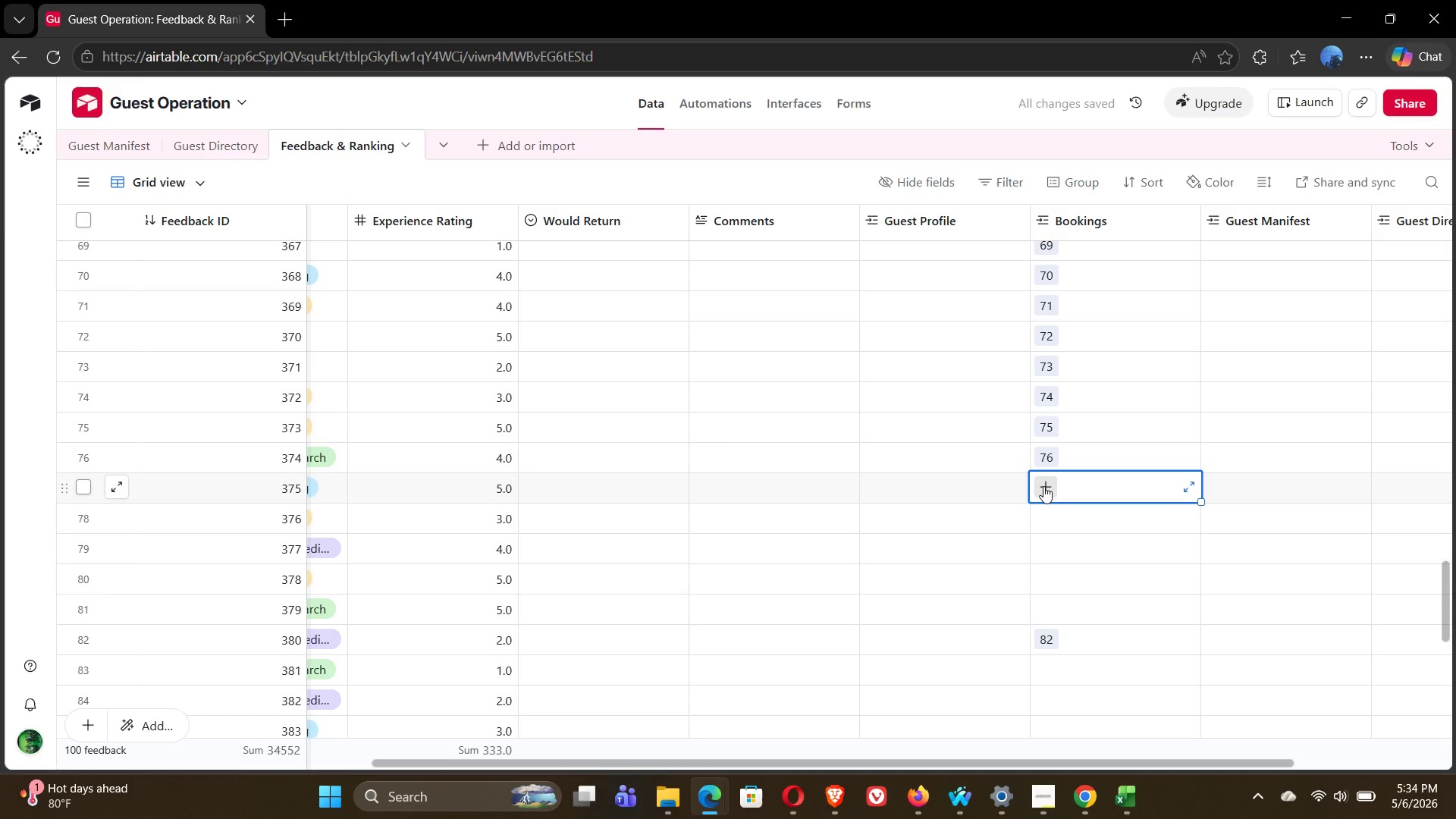 
left_click([1043, 486])
 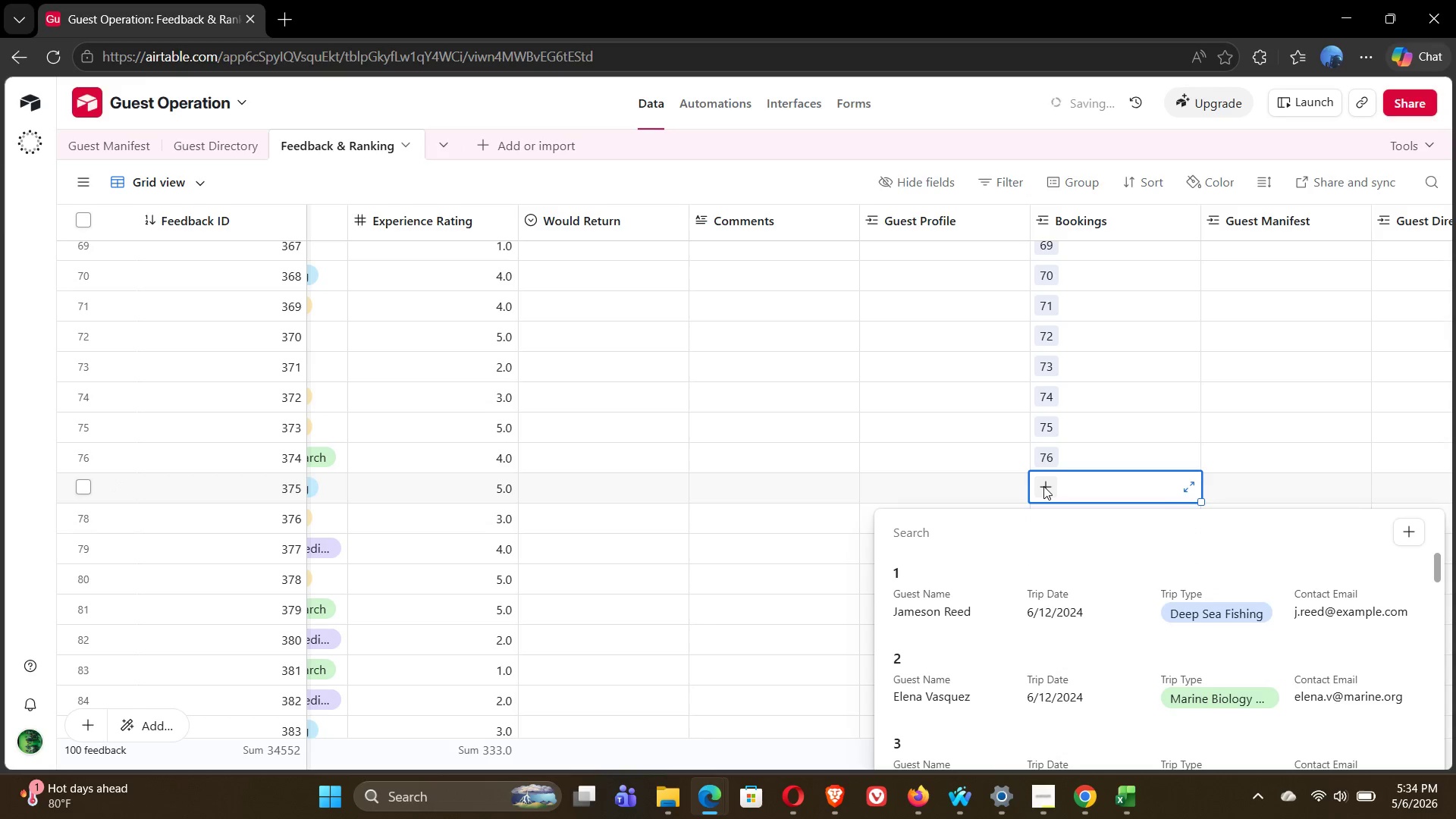 
type(77)
 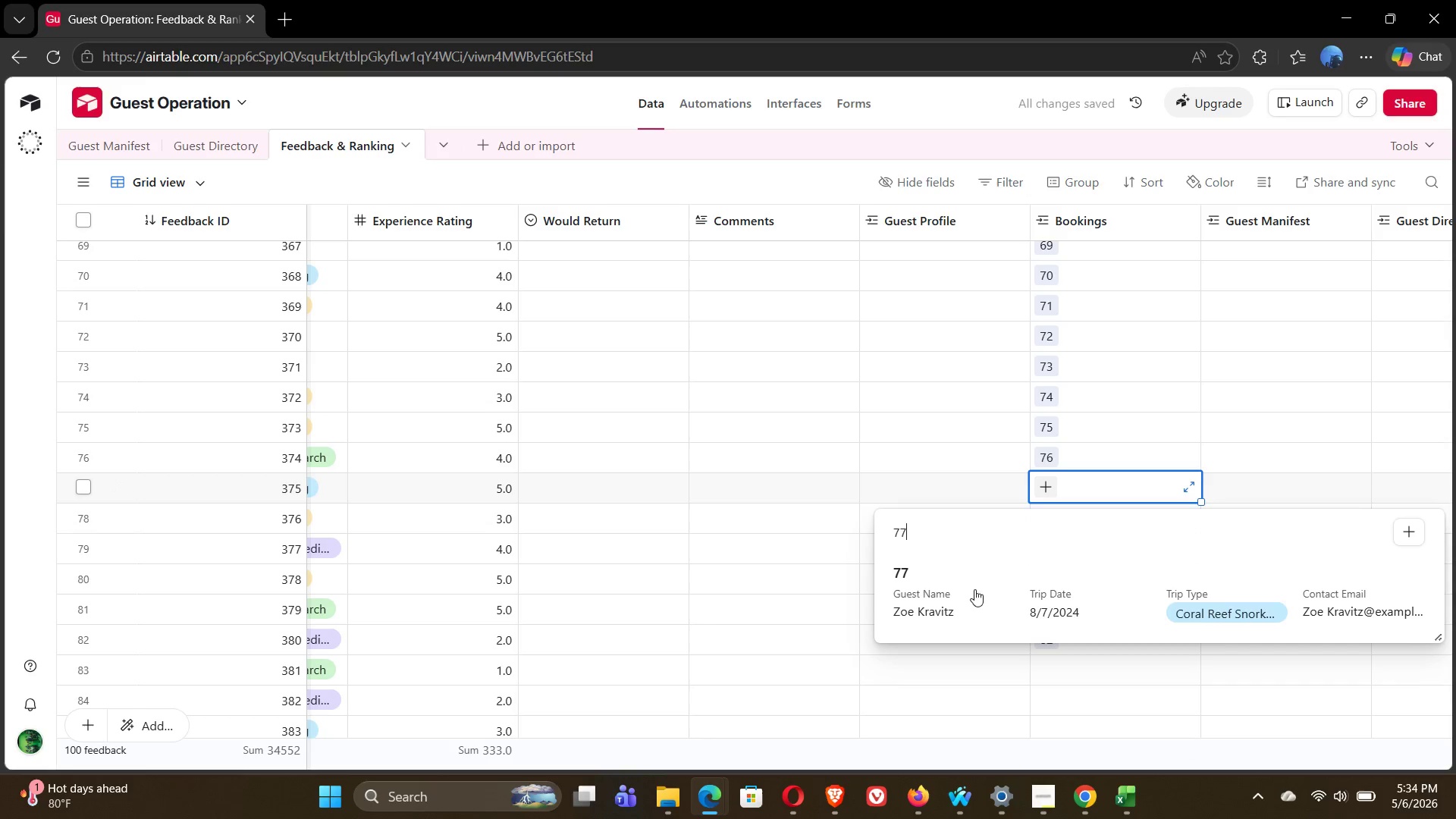 
left_click([957, 607])
 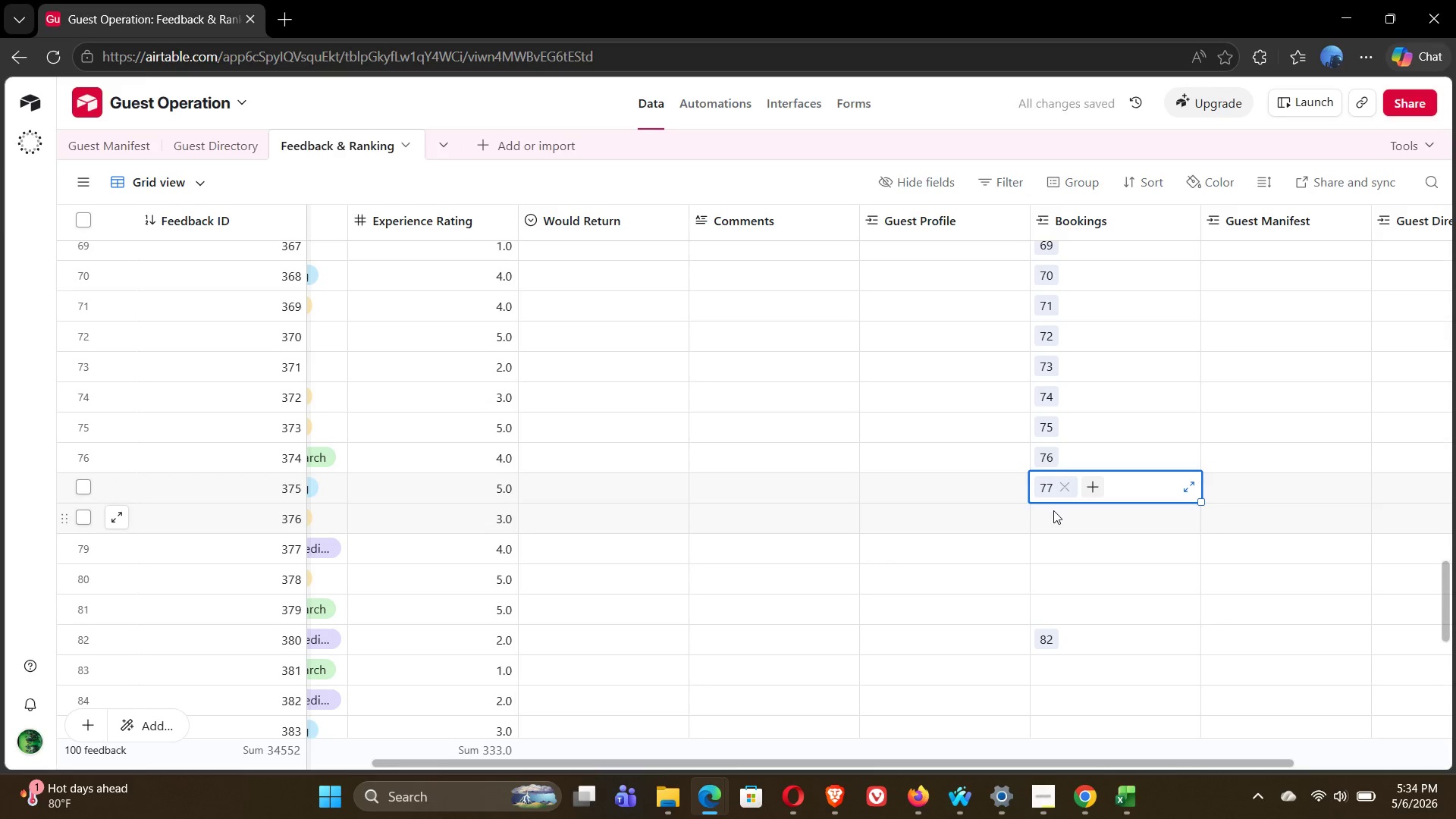 
left_click([1053, 518])
 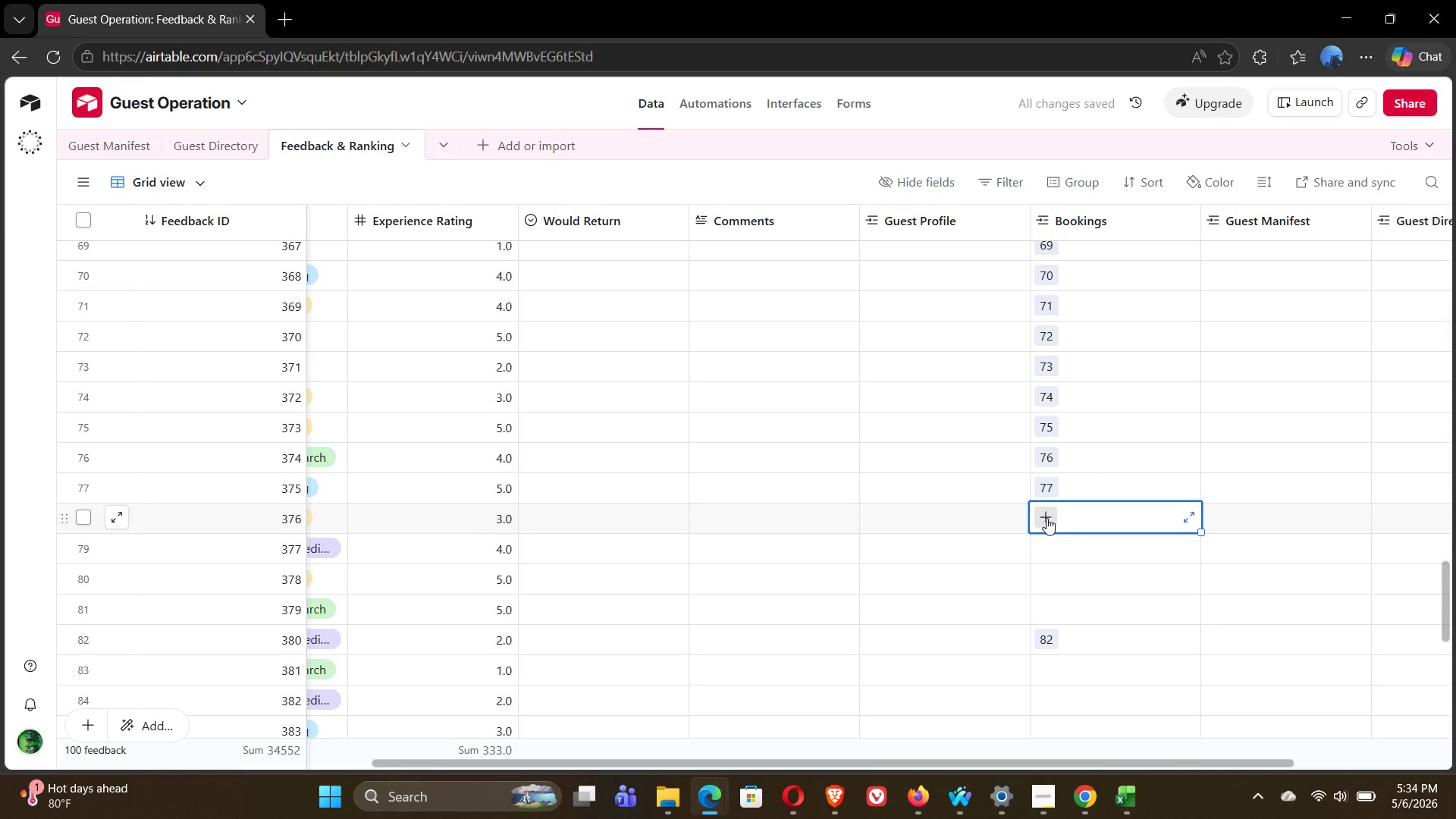 
left_click([1046, 518])
 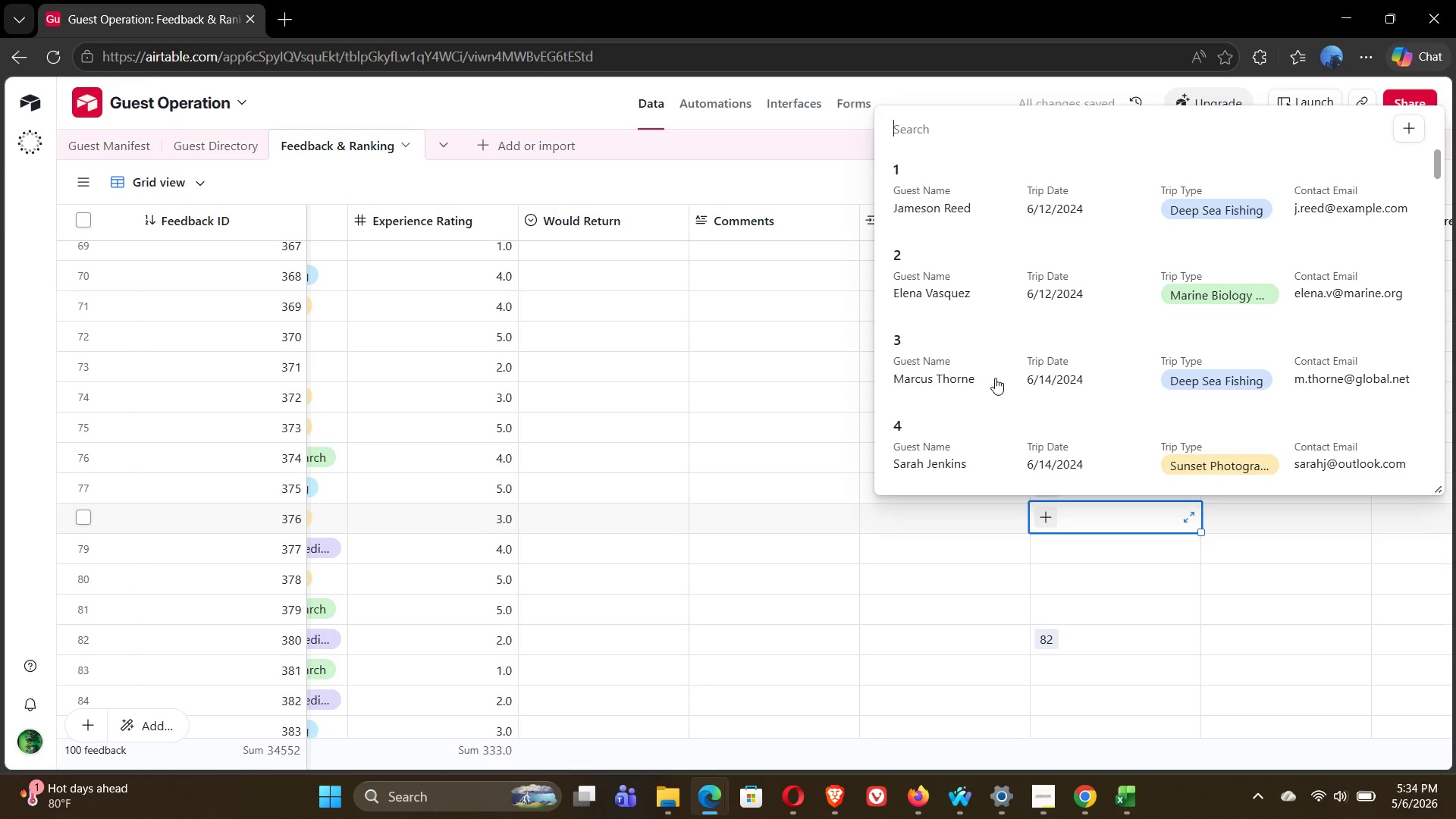 
wait(9.7)
 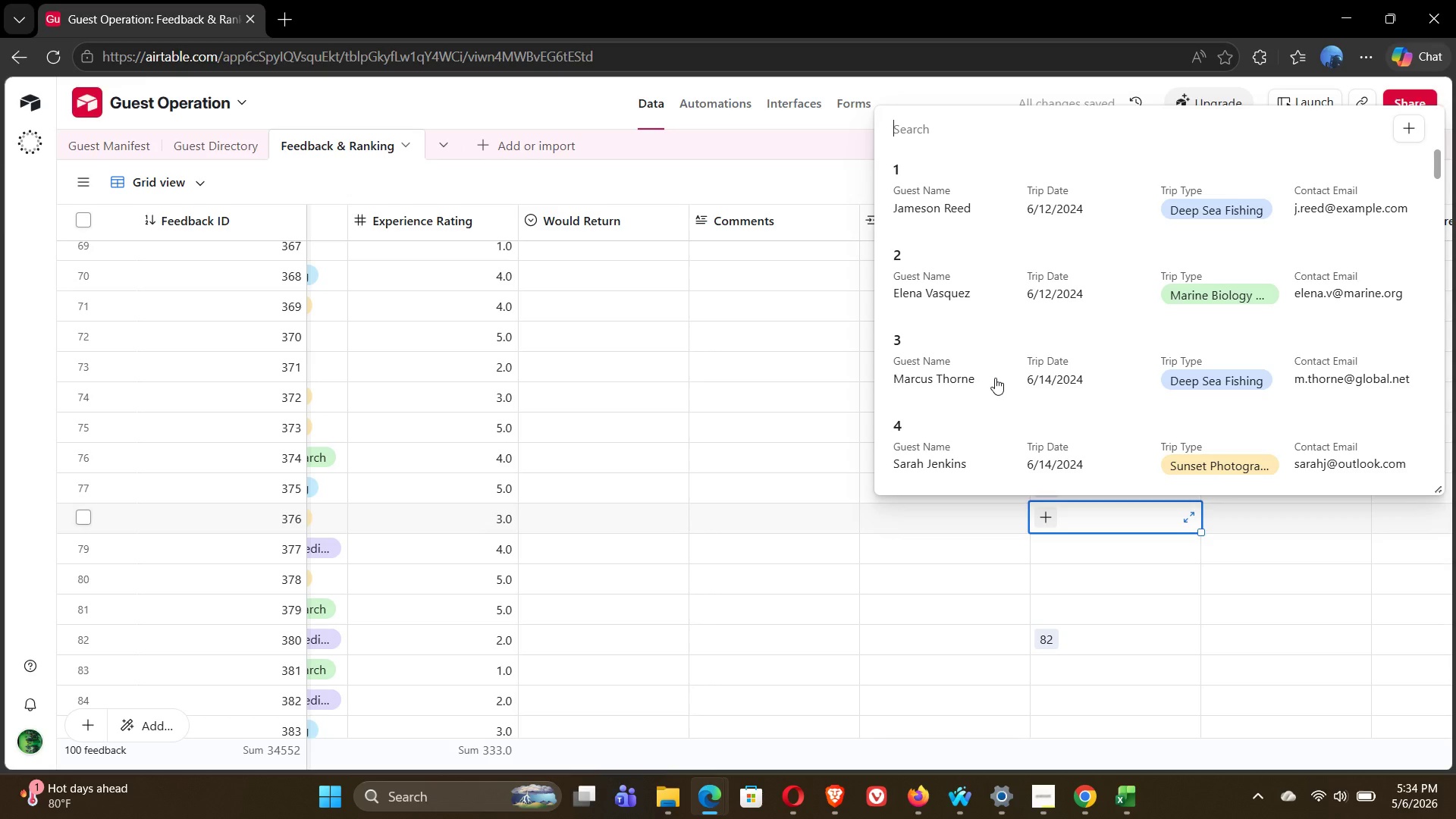 
type(78)
 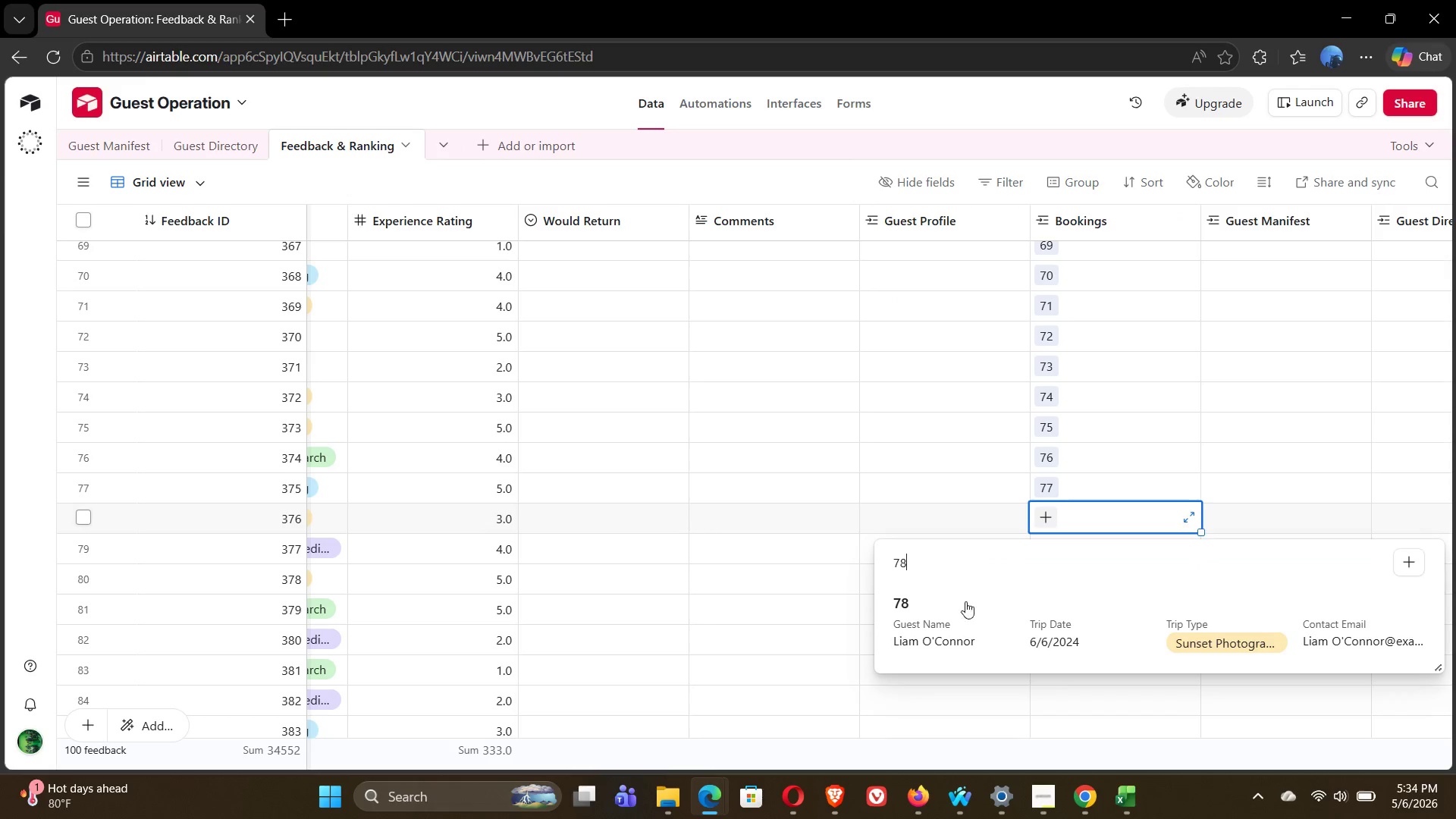 
left_click([940, 629])
 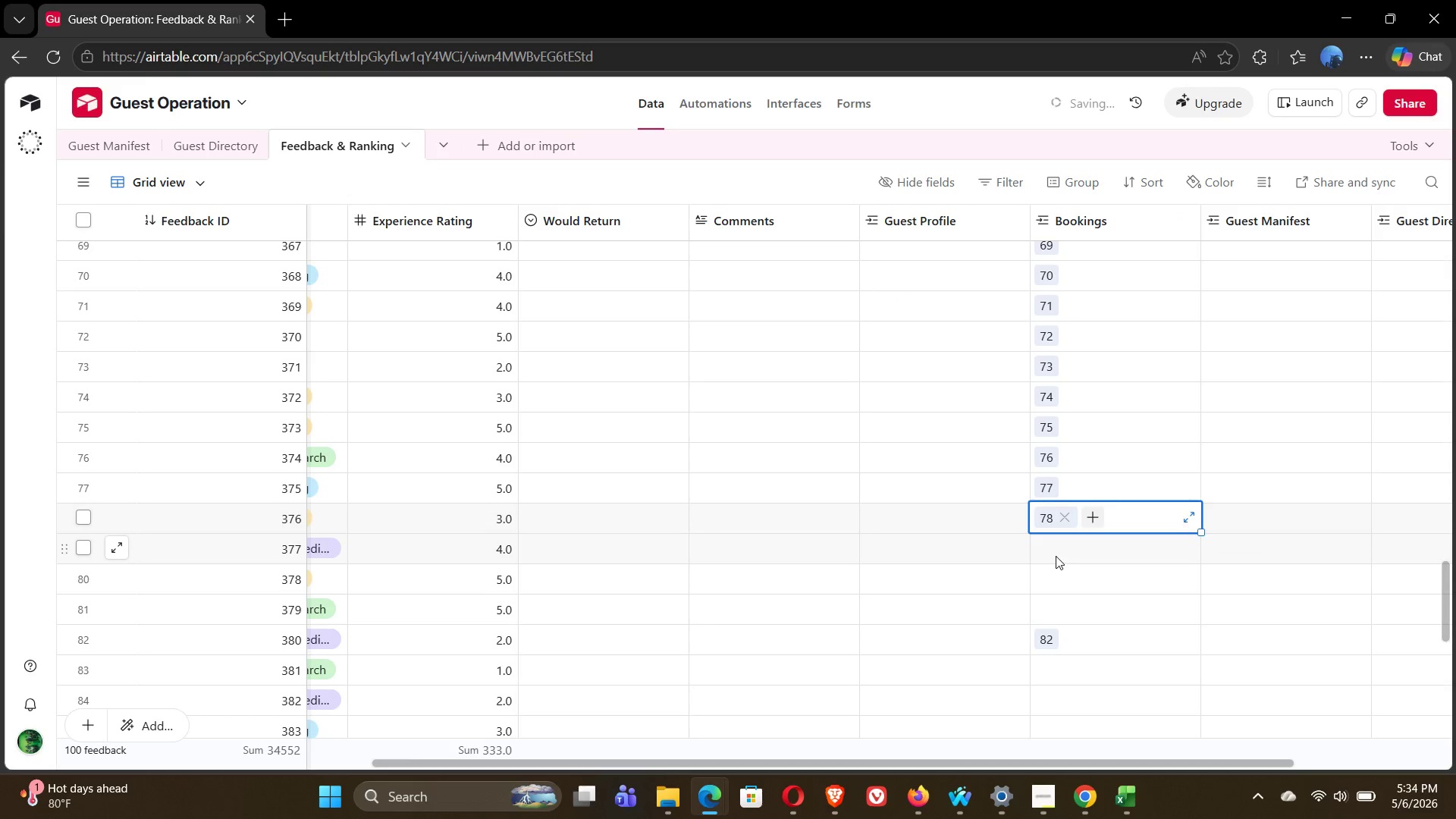 
left_click([1044, 554])
 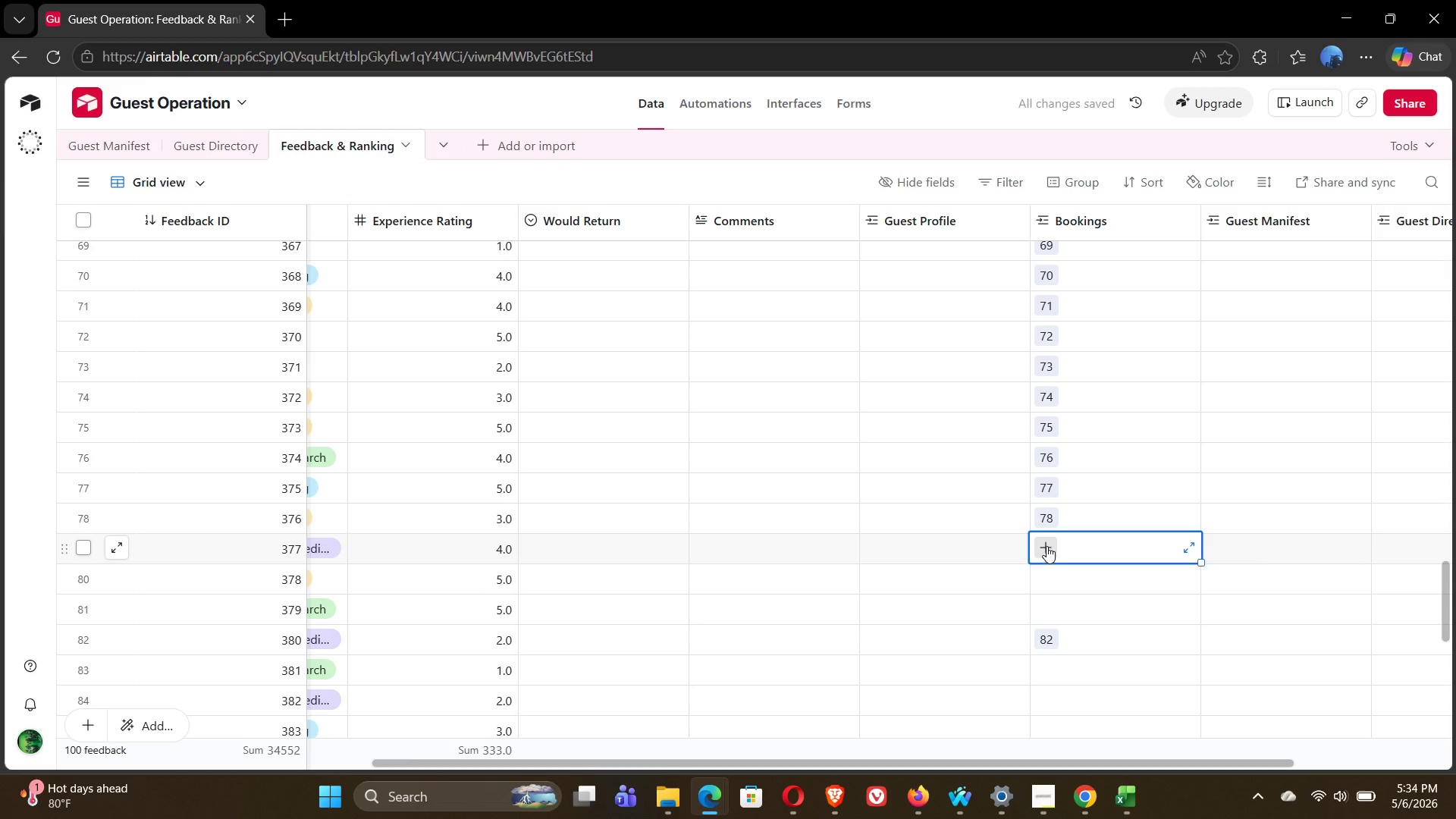 
left_click([1046, 546])
 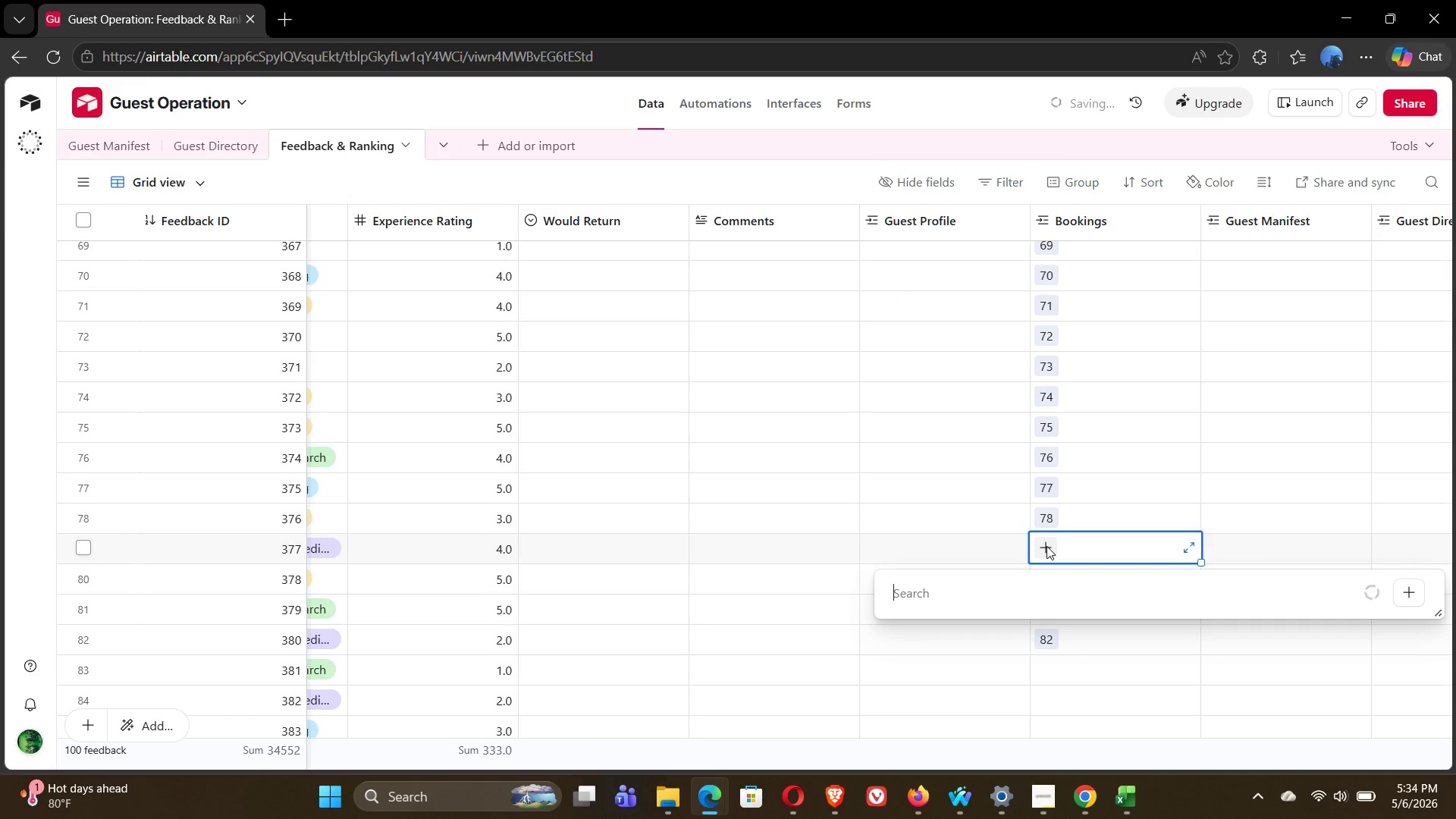 
type(79)
 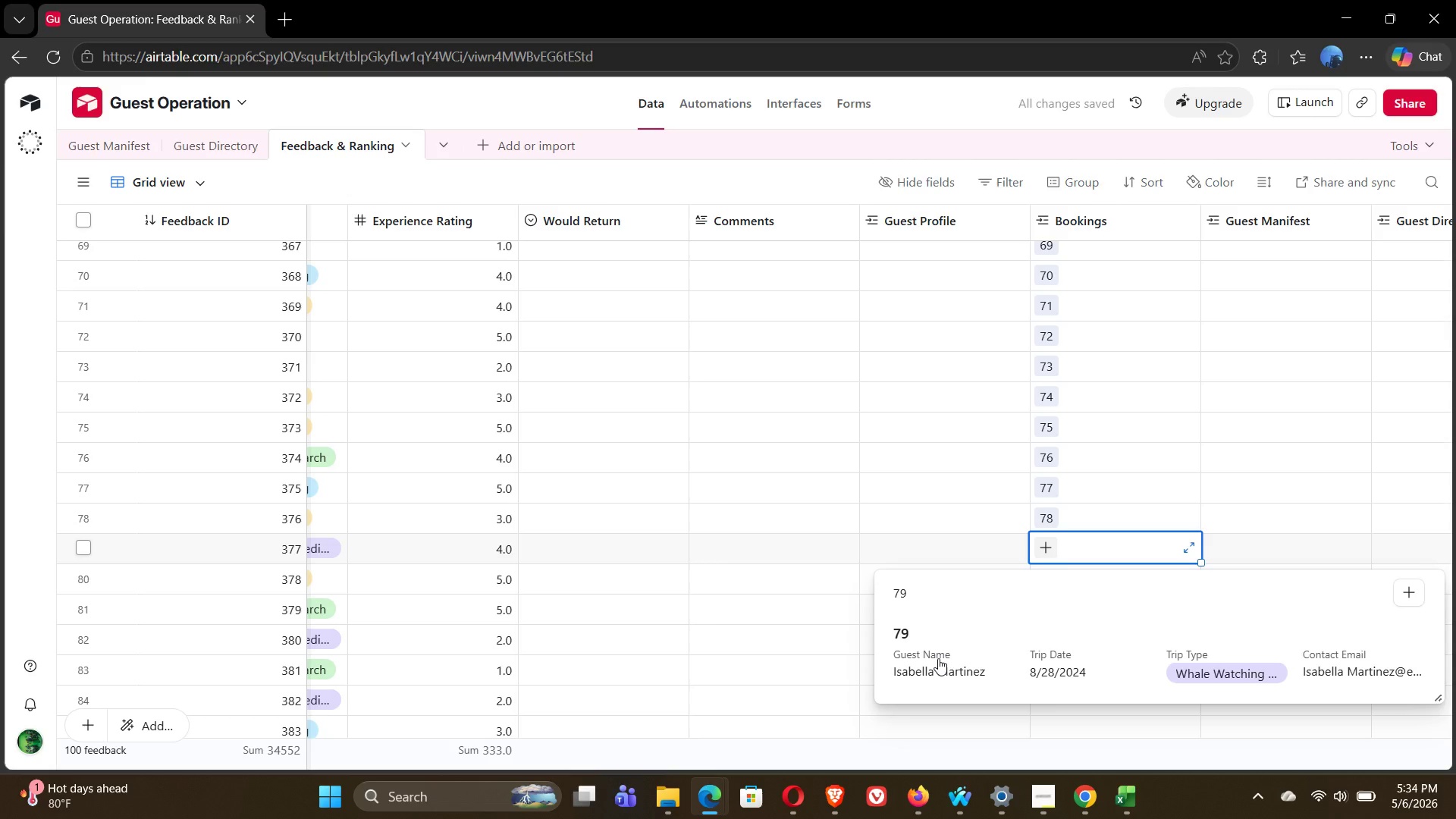 
left_click([938, 658])
 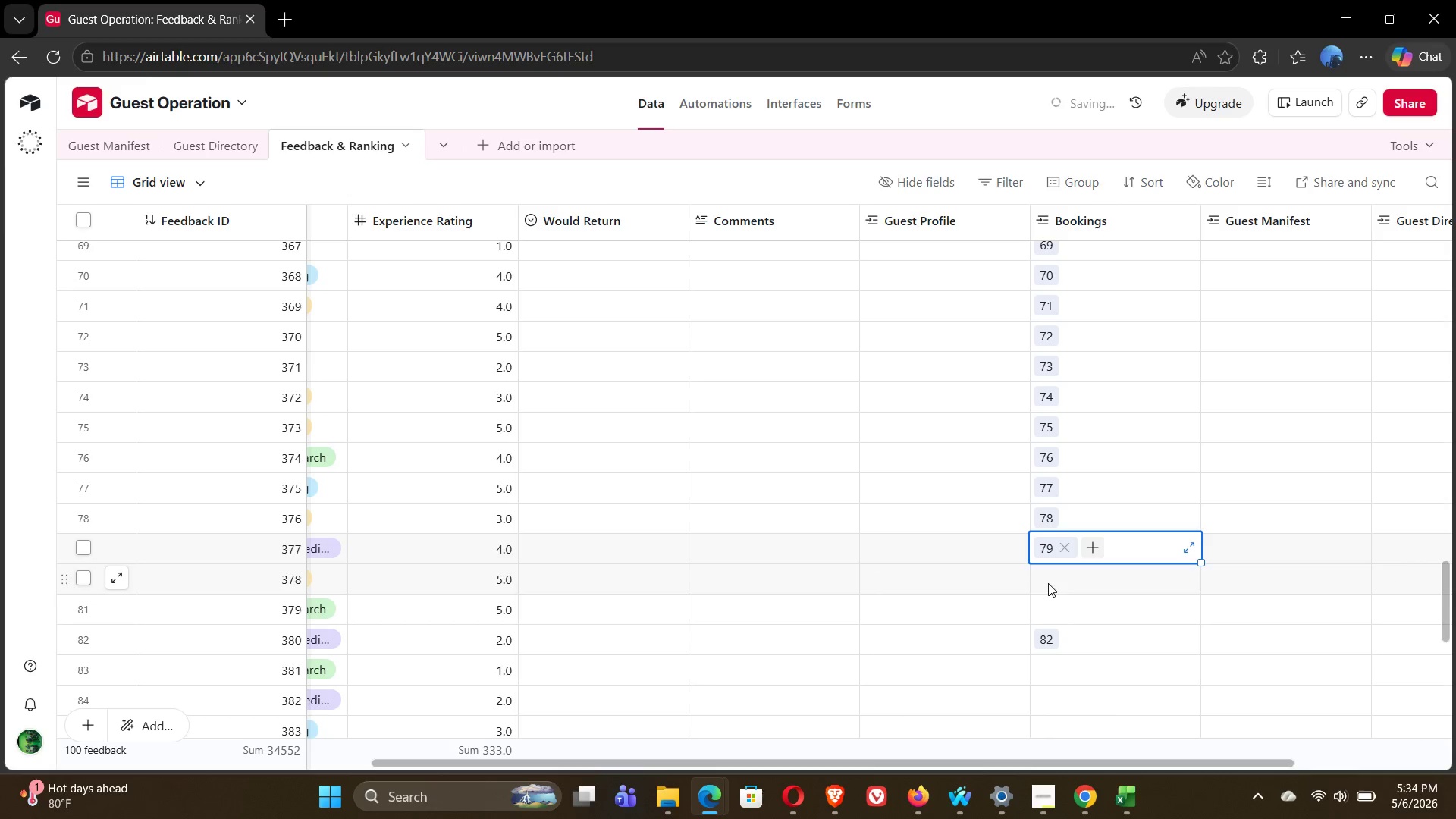 
double_click([1048, 583])
 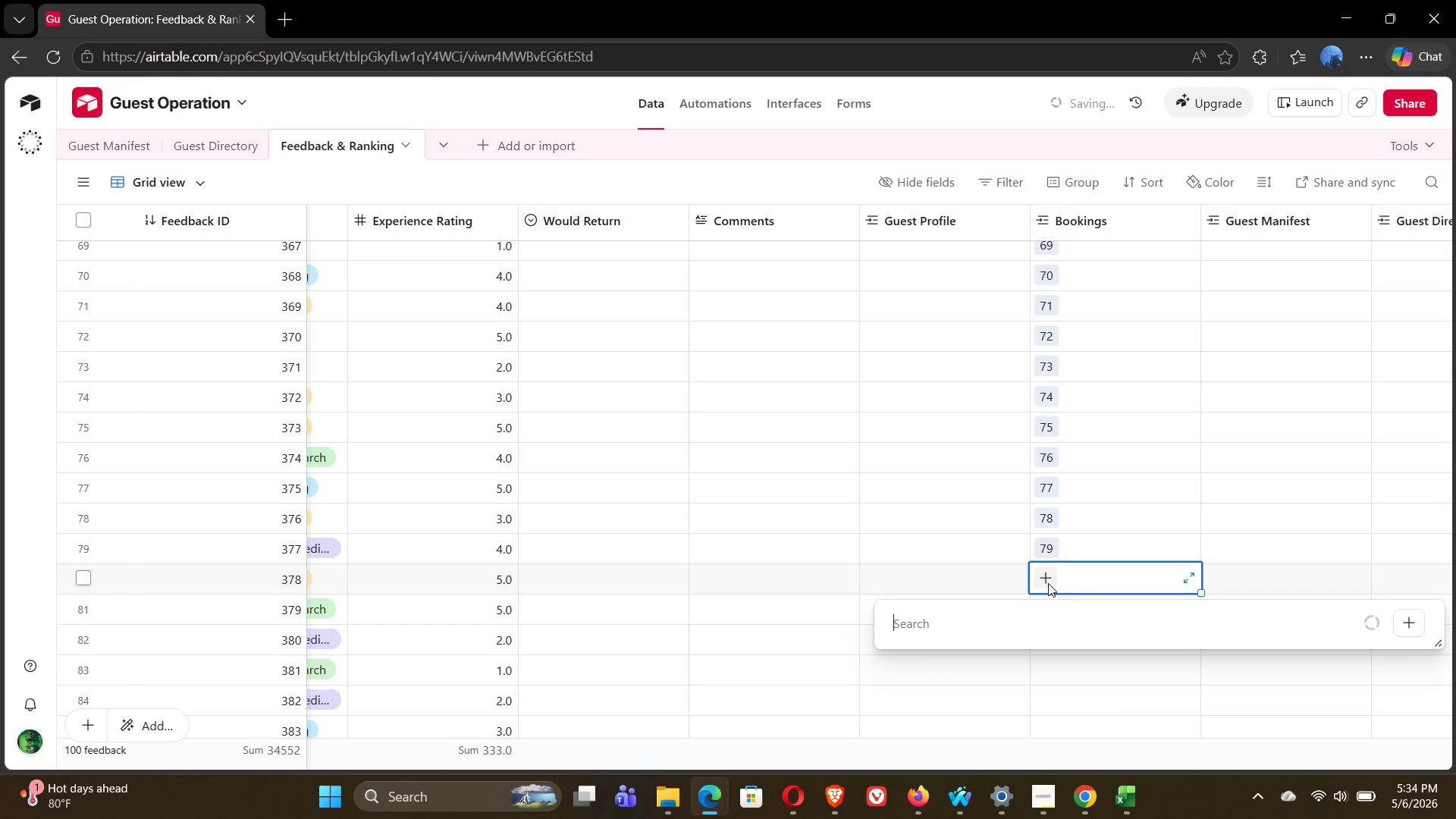 
type(80)
 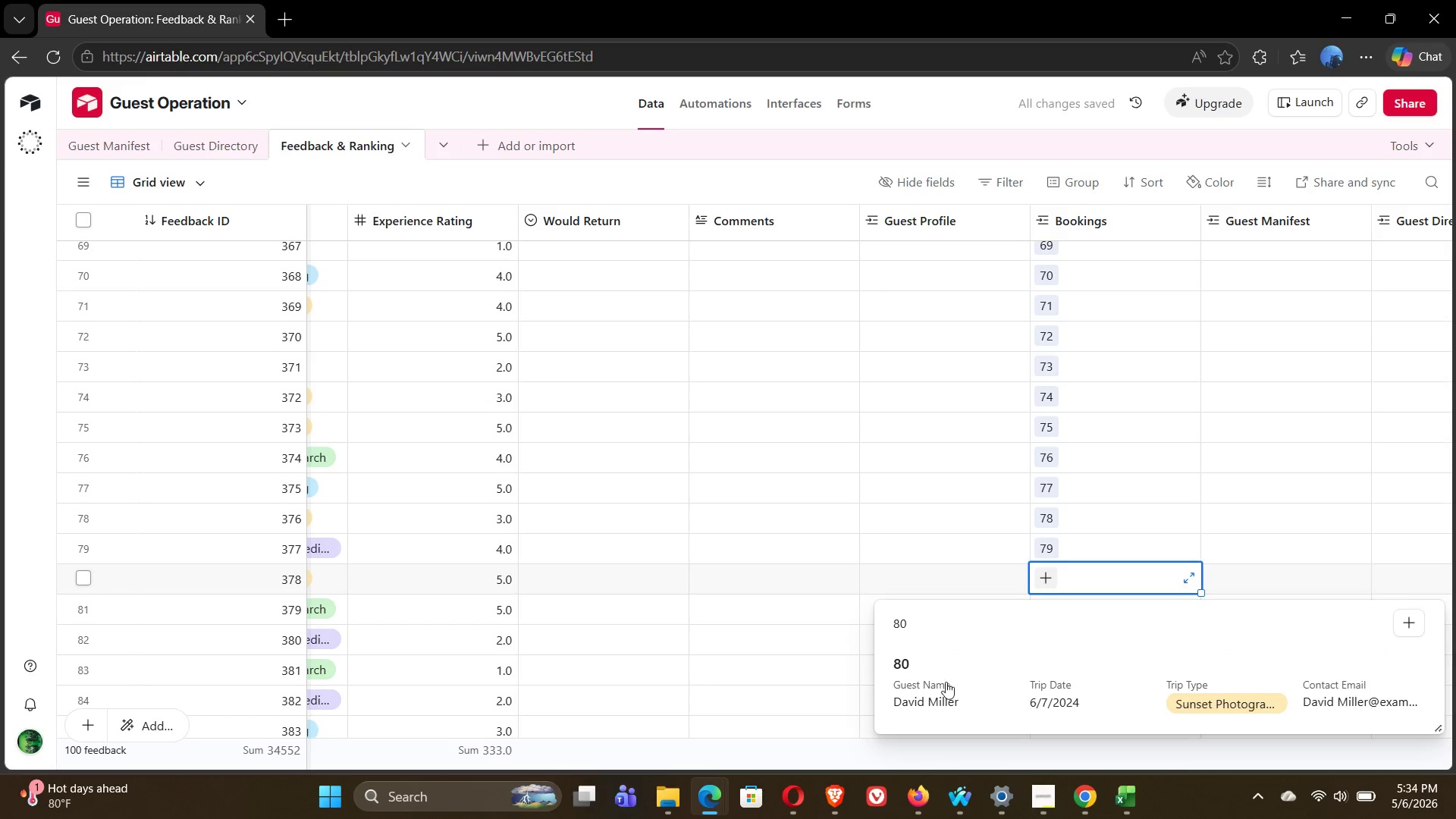 
left_click([940, 691])
 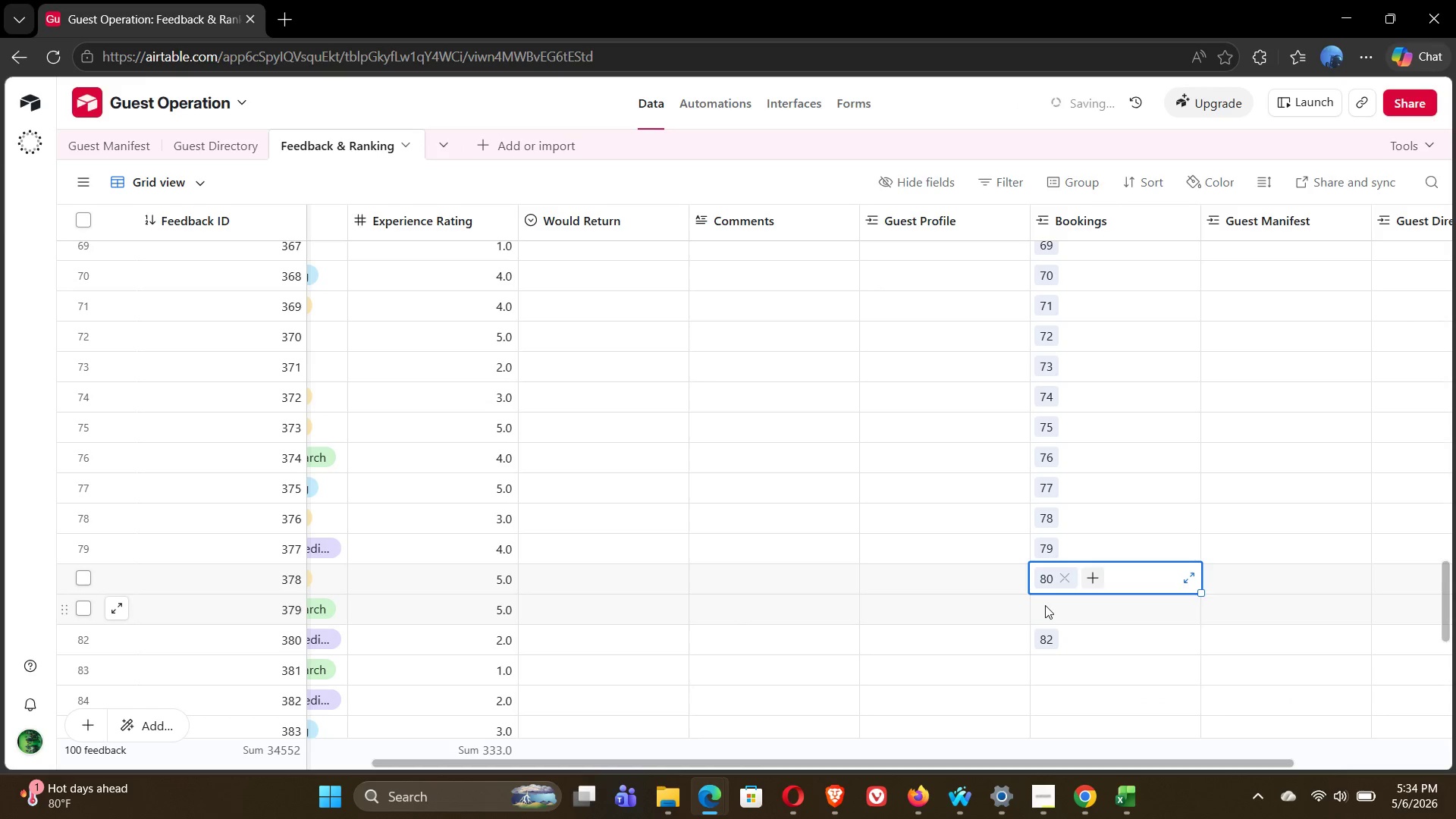 
double_click([1045, 605])
 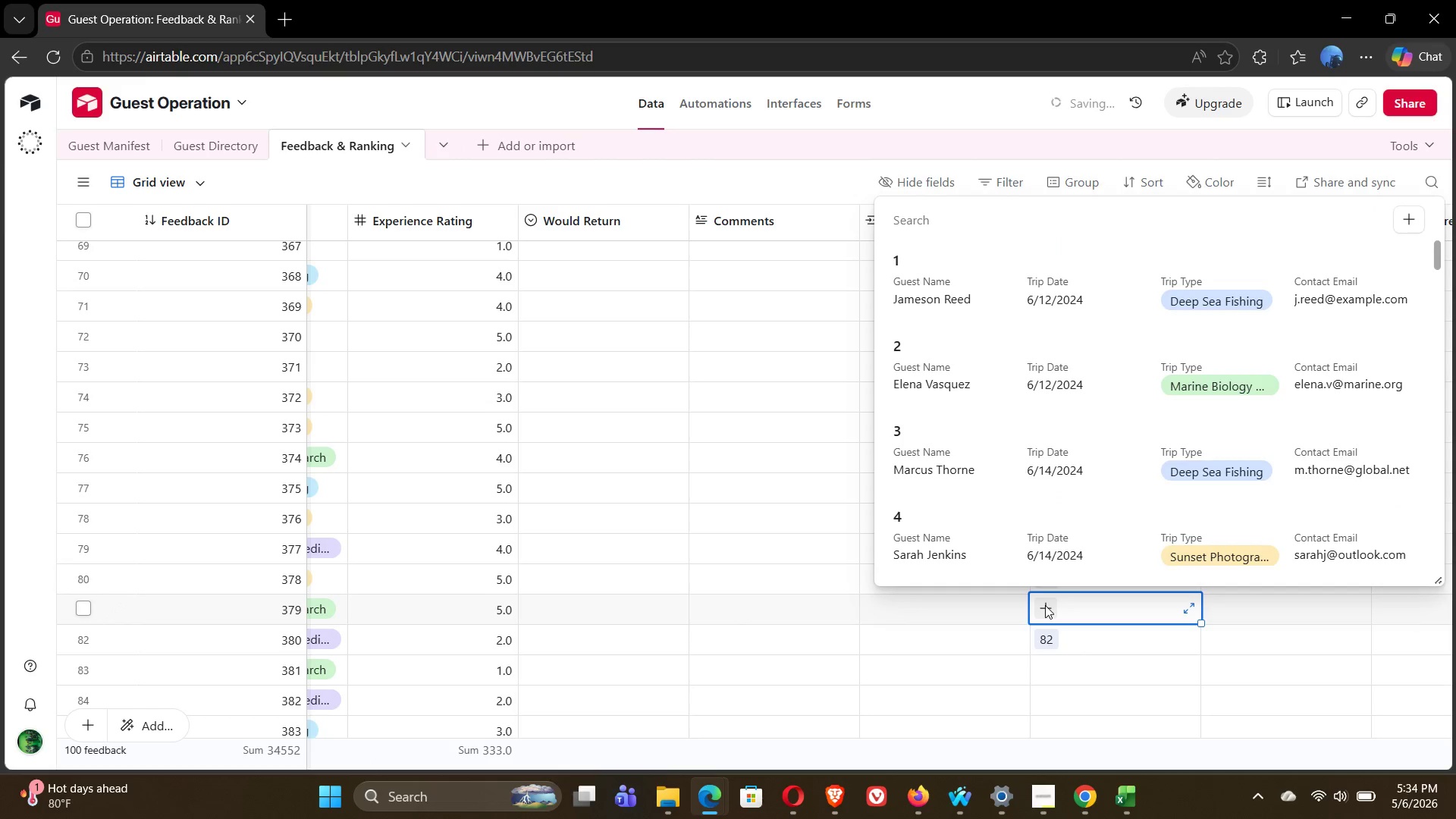 
type(81)
 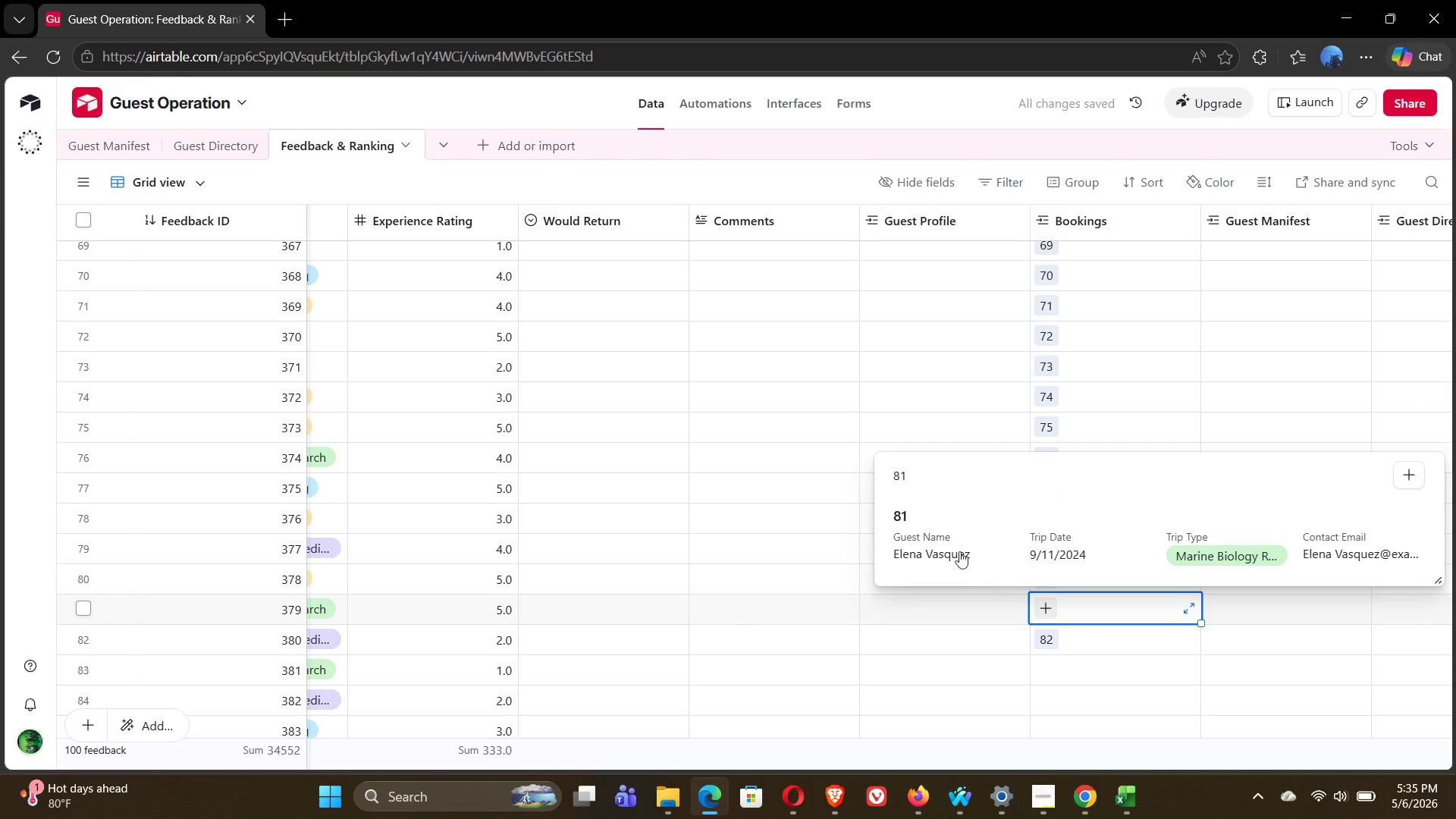 
left_click([940, 536])
 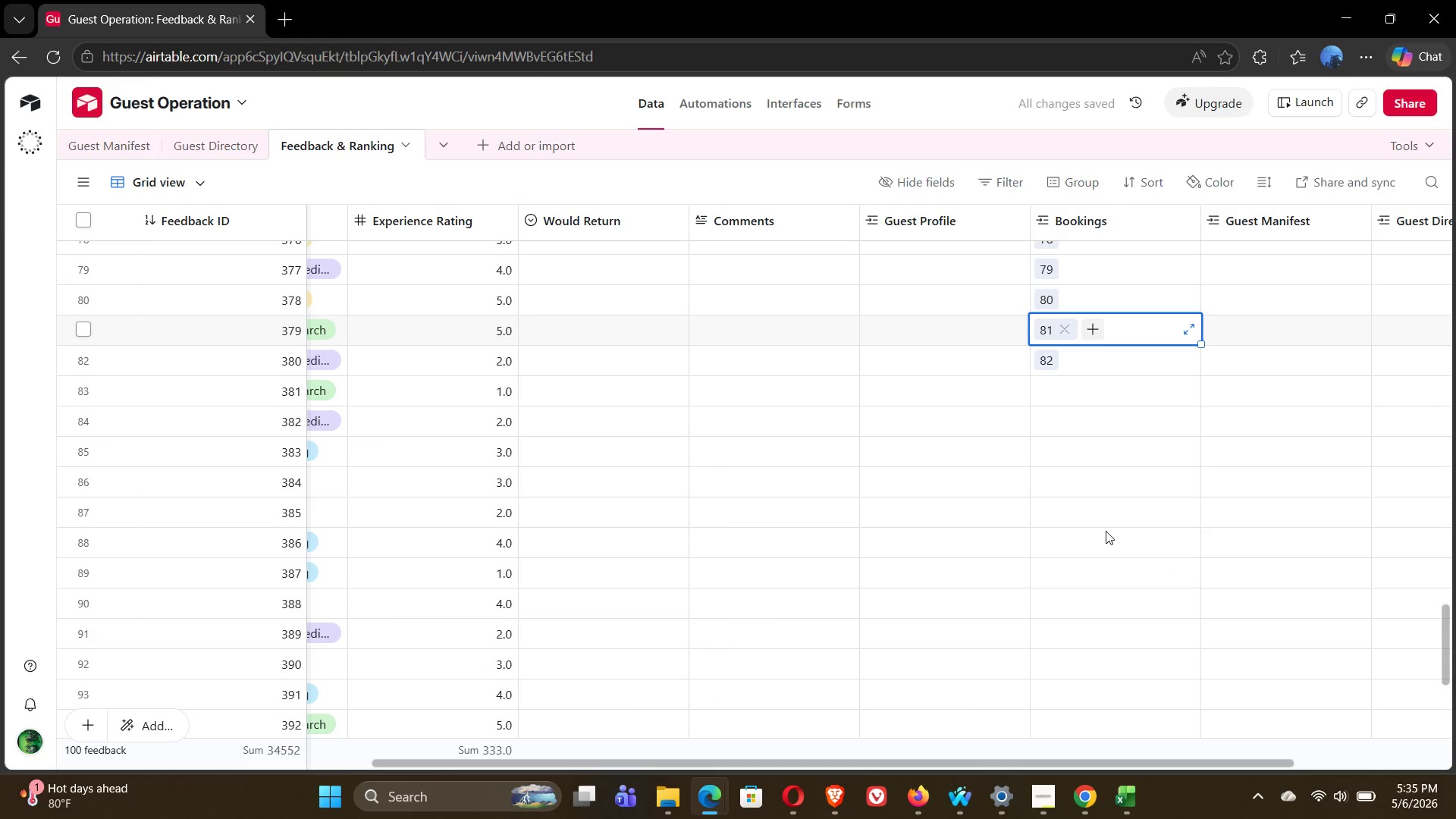 
left_click([1050, 392])
 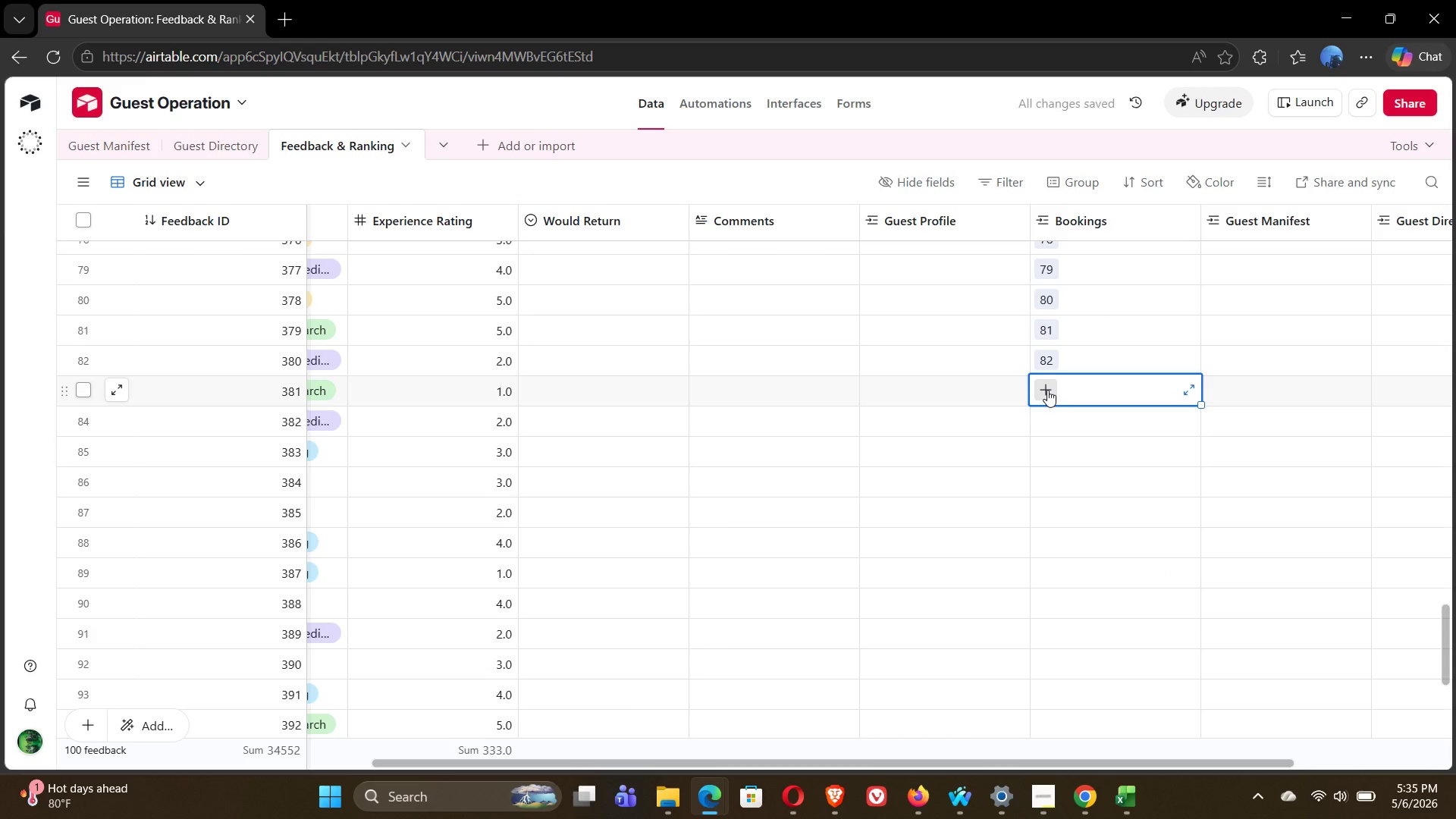 
left_click([1047, 390])
 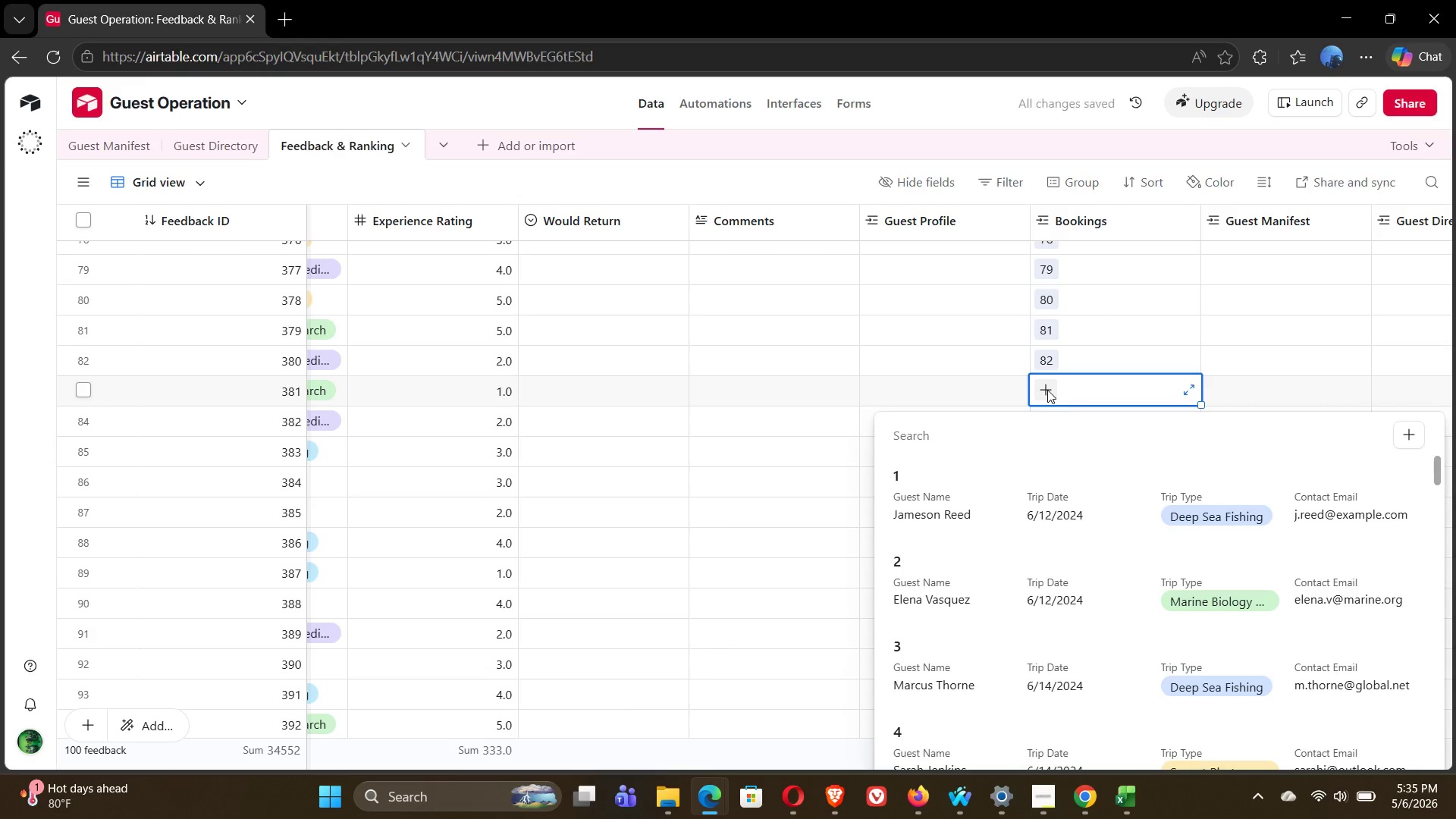 
type(83)
 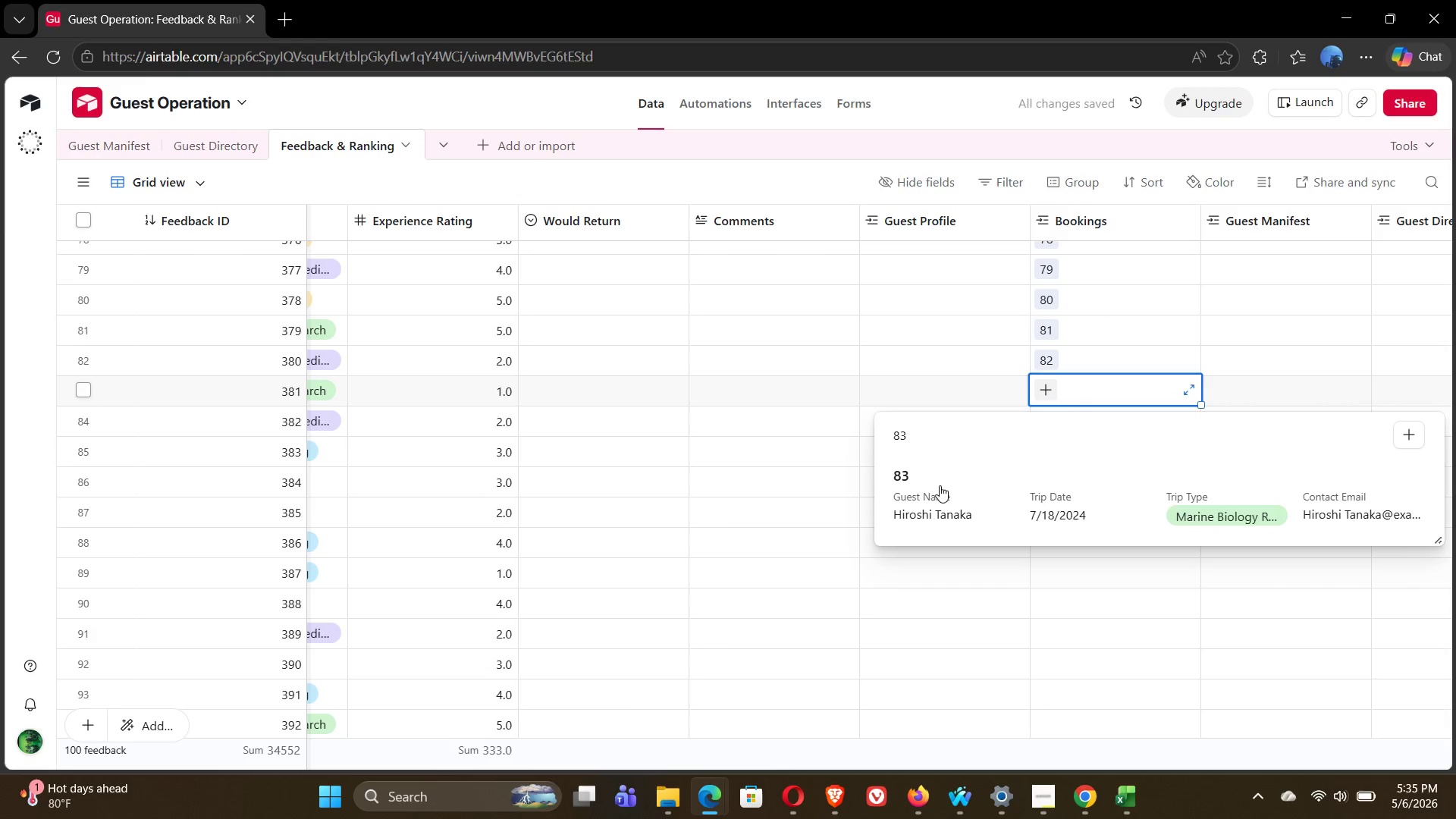 
left_click([934, 494])
 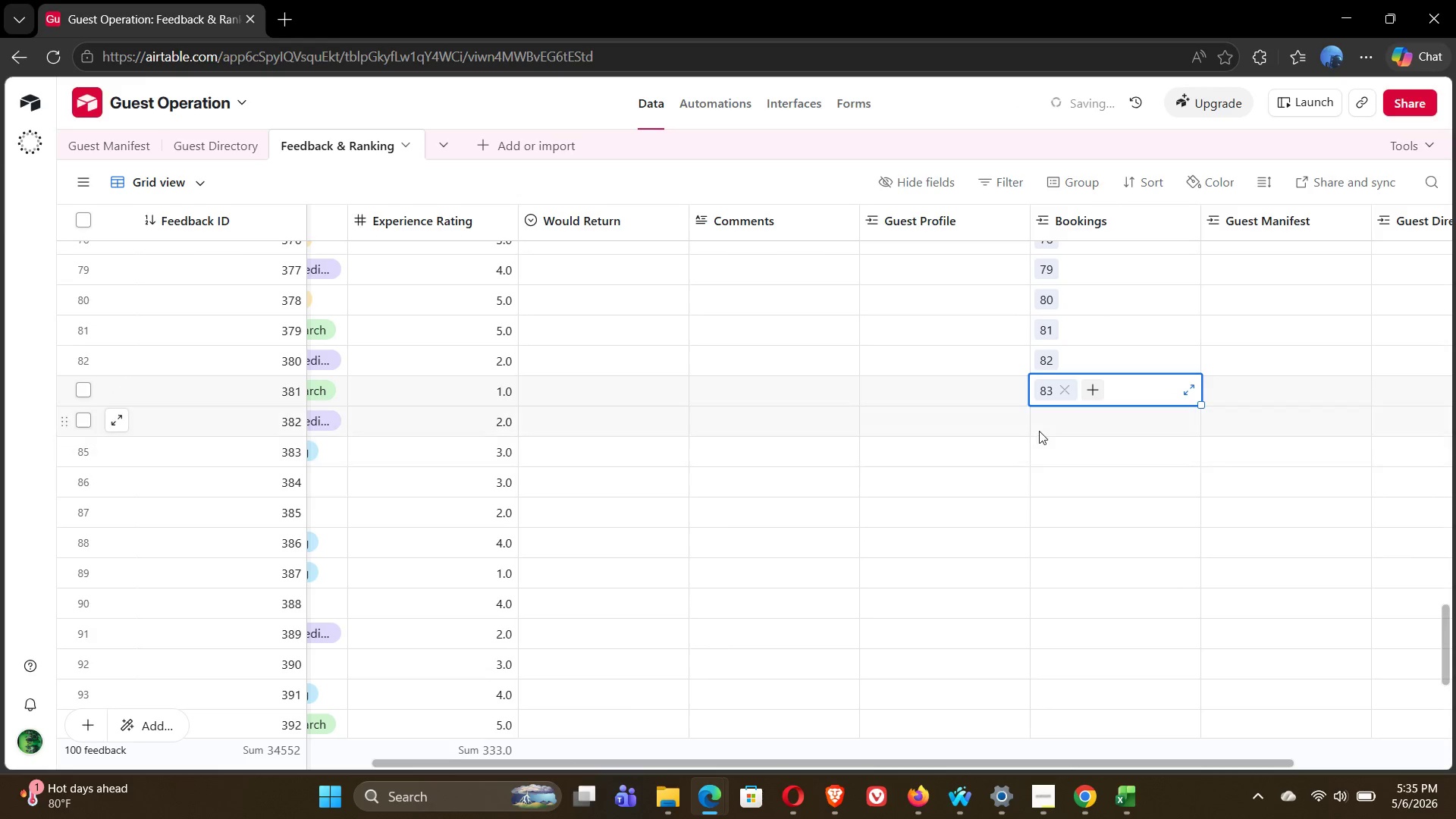 
left_click([1043, 427])
 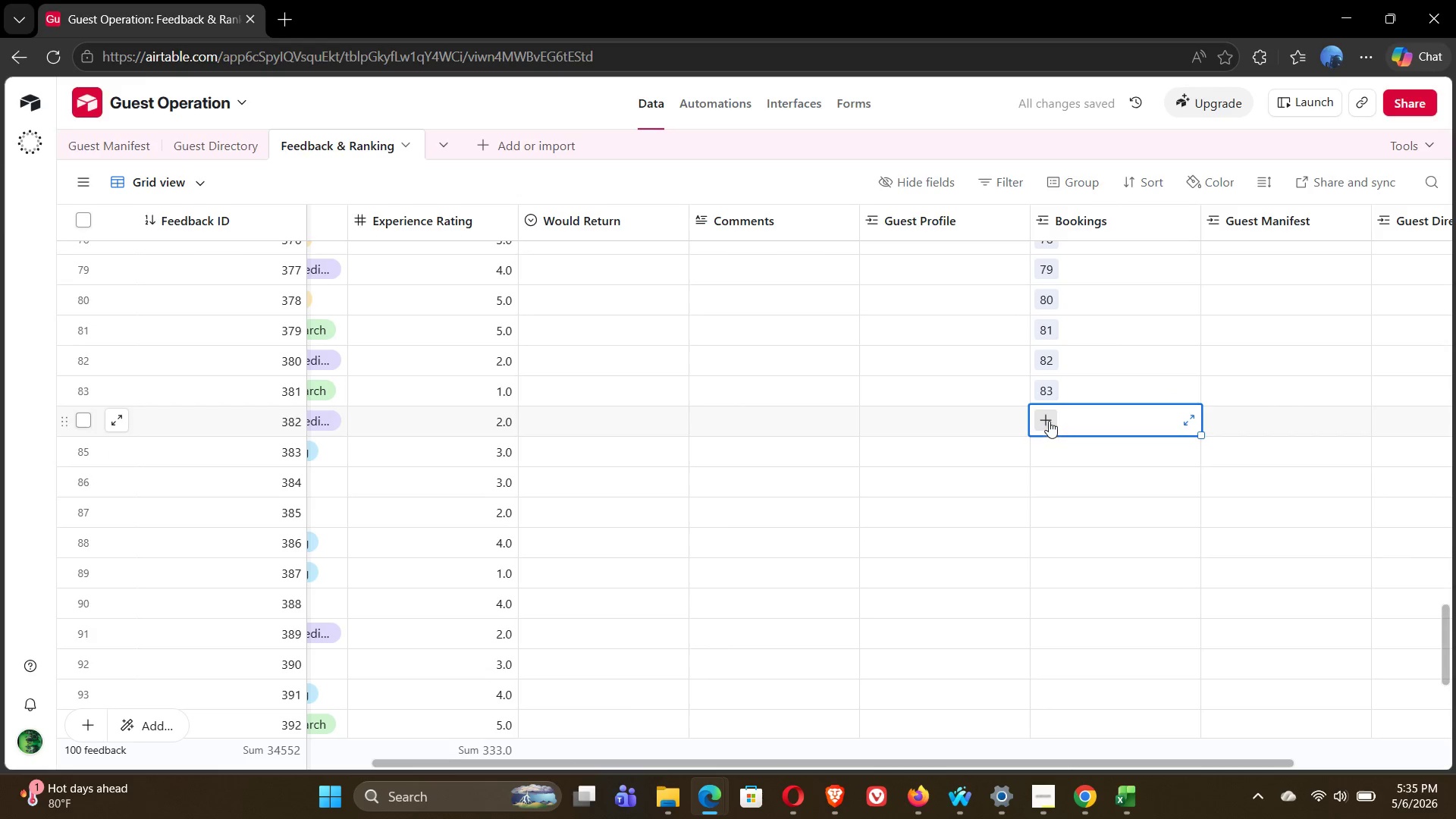 
left_click([1049, 420])
 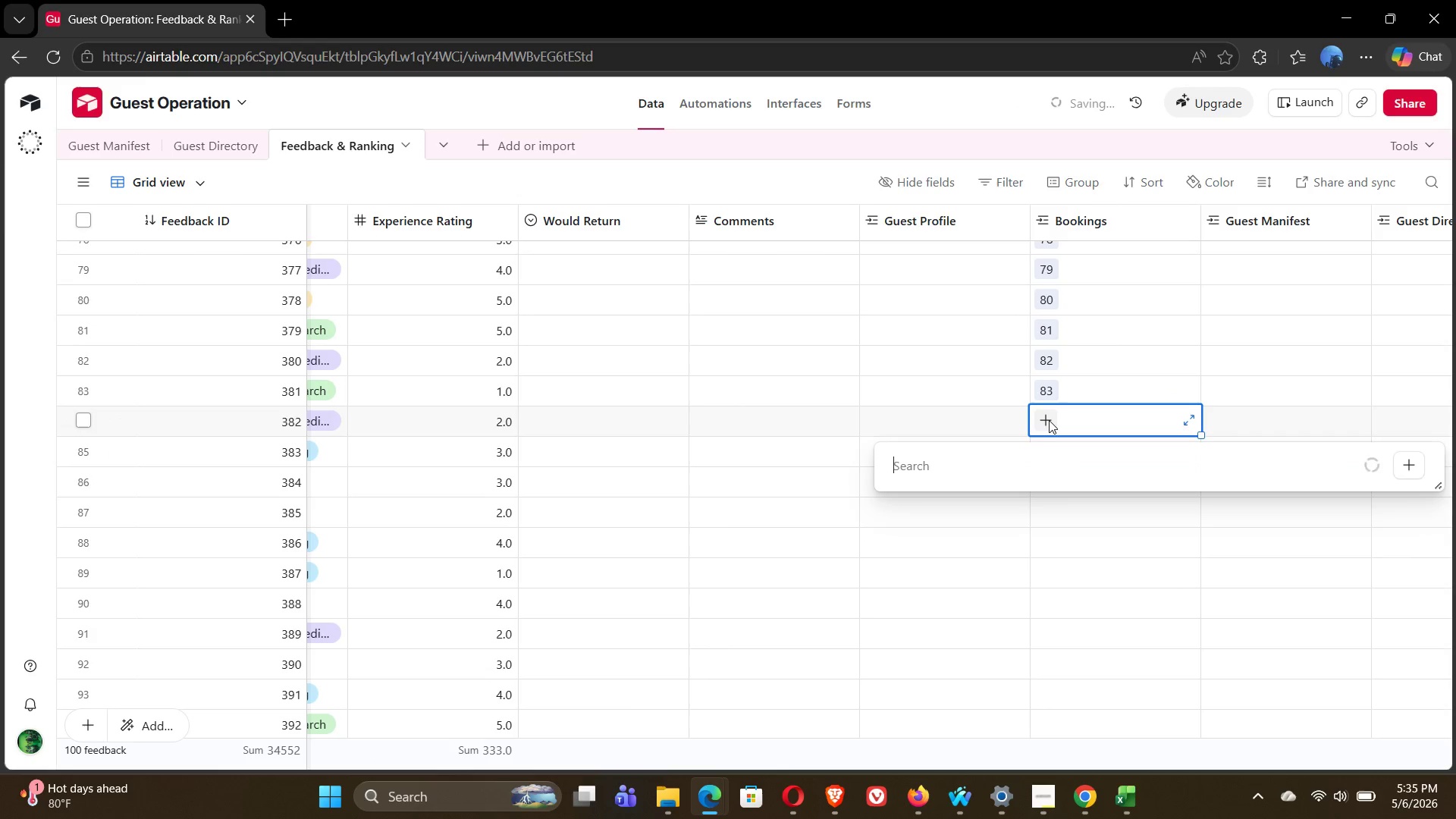 
type(84)
 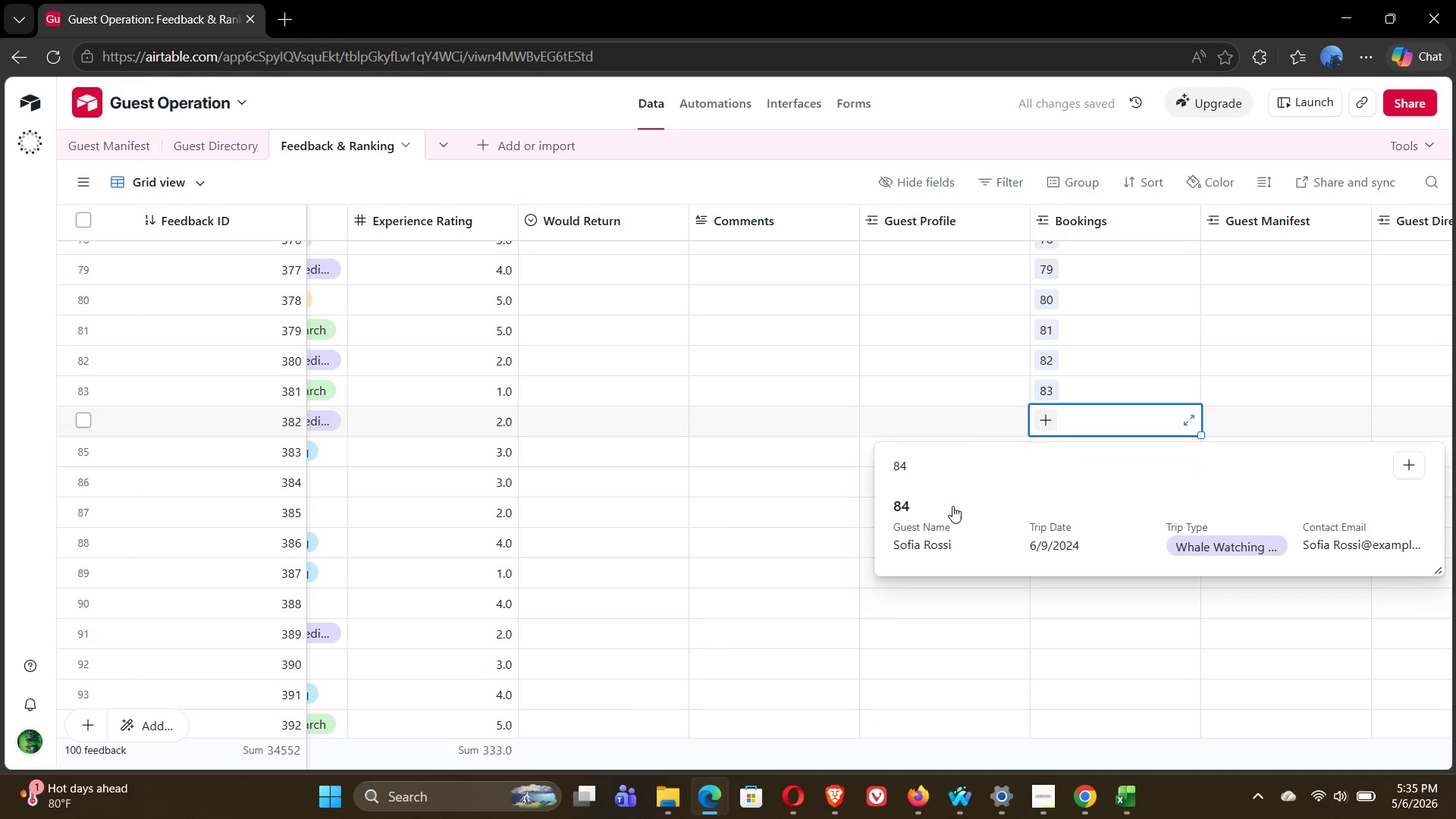 
left_click([940, 525])
 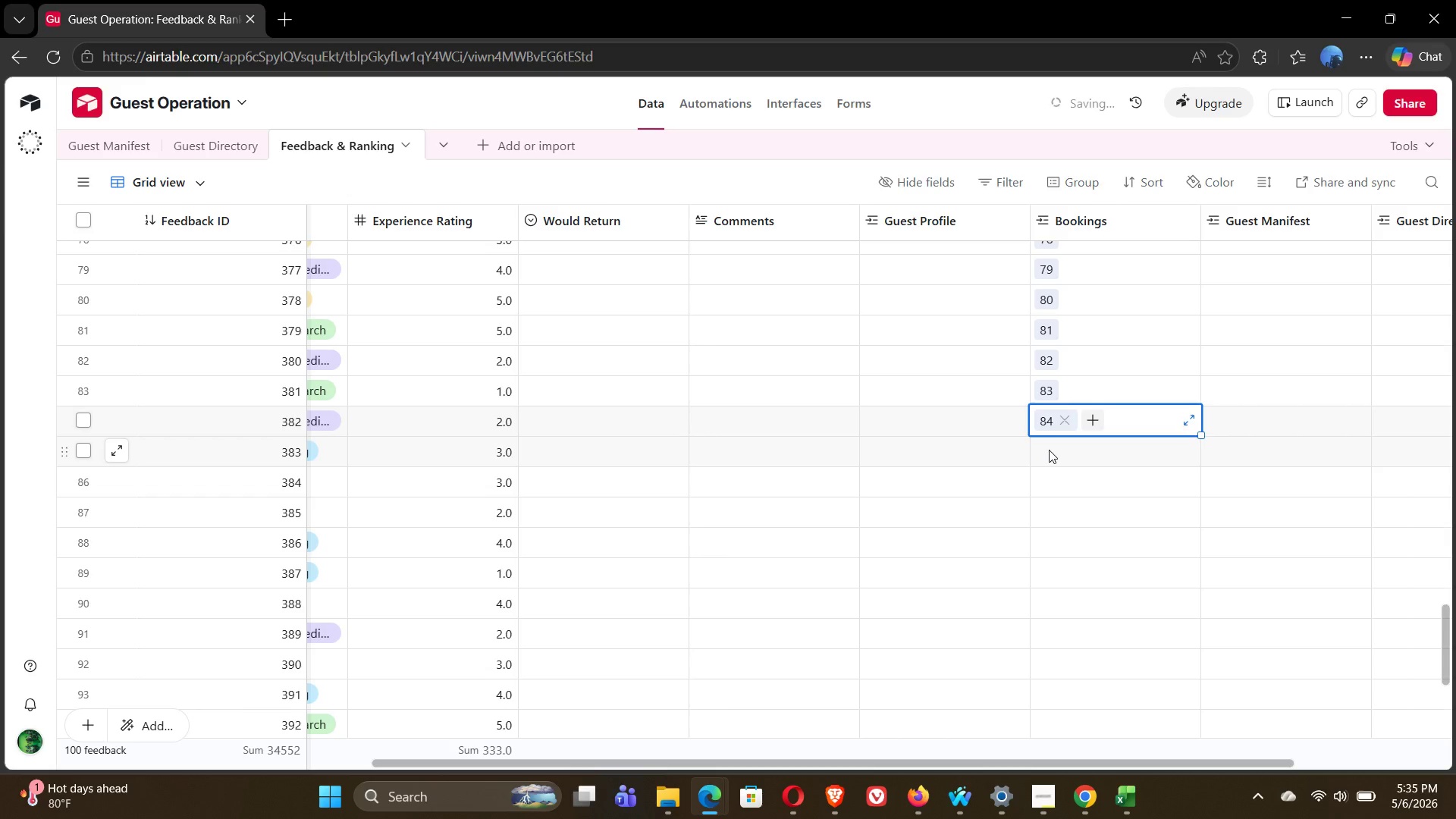 
double_click([1049, 450])
 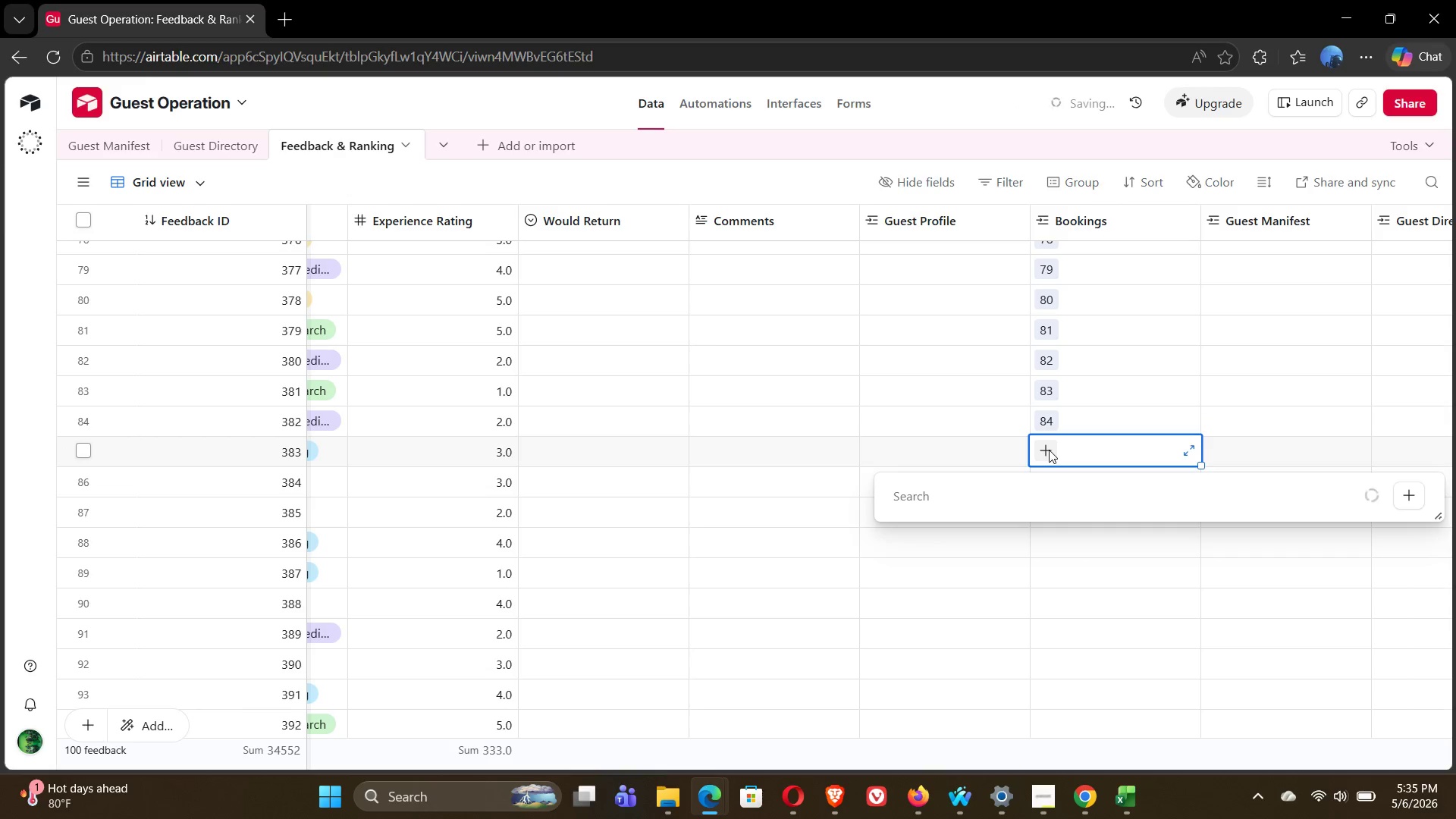 
type(85)
 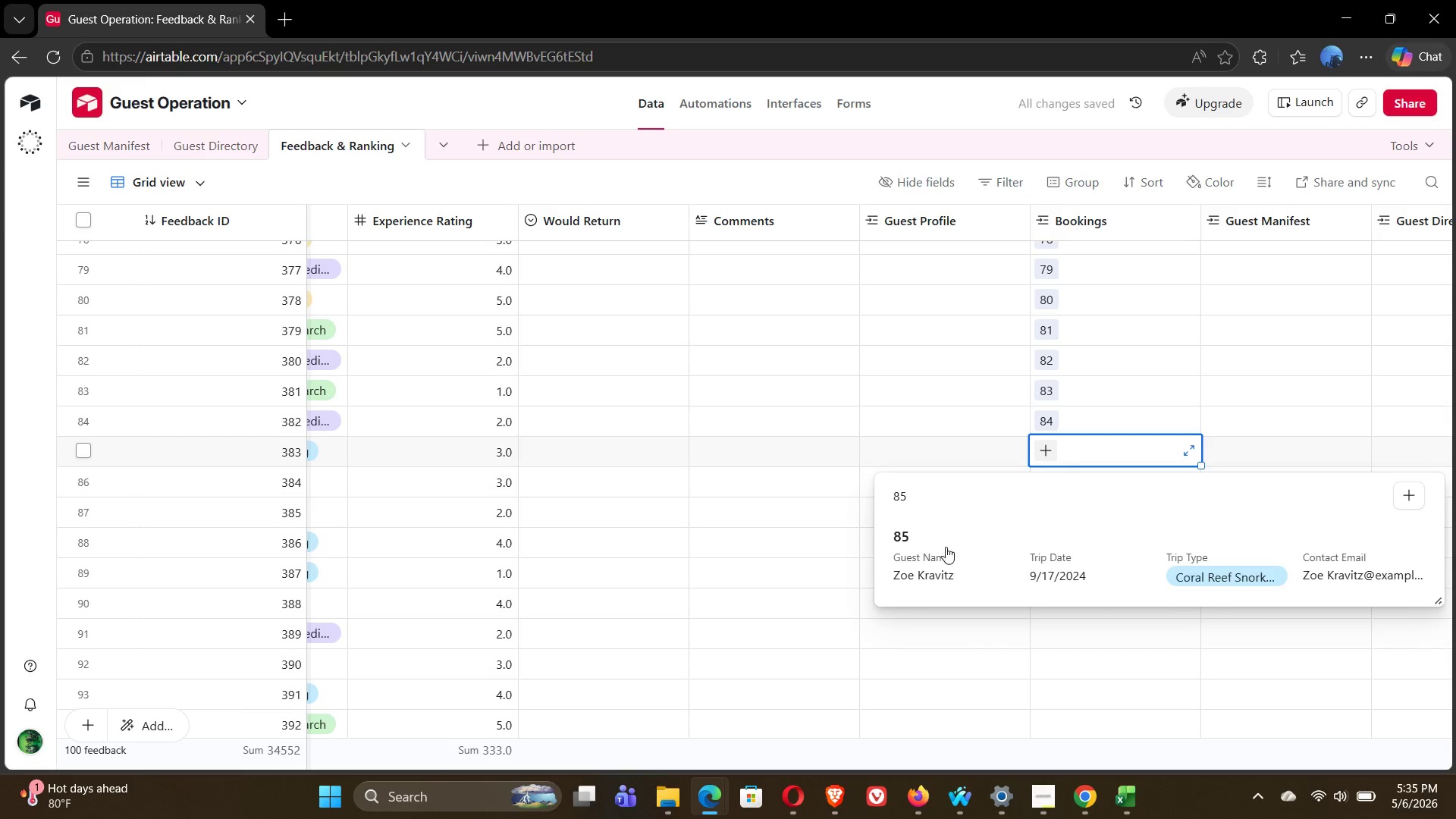 
left_click([936, 557])
 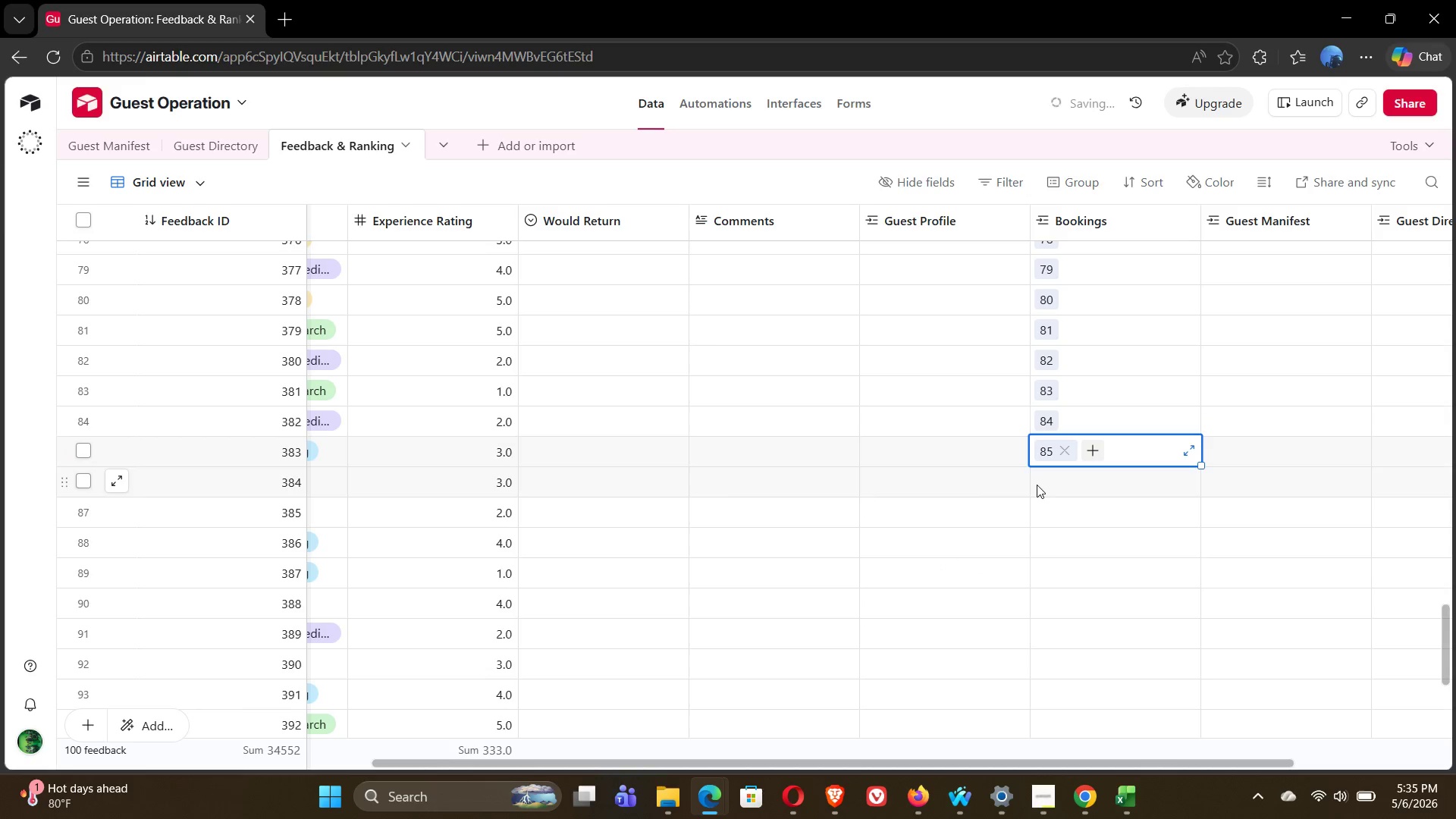 
left_click([1037, 485])
 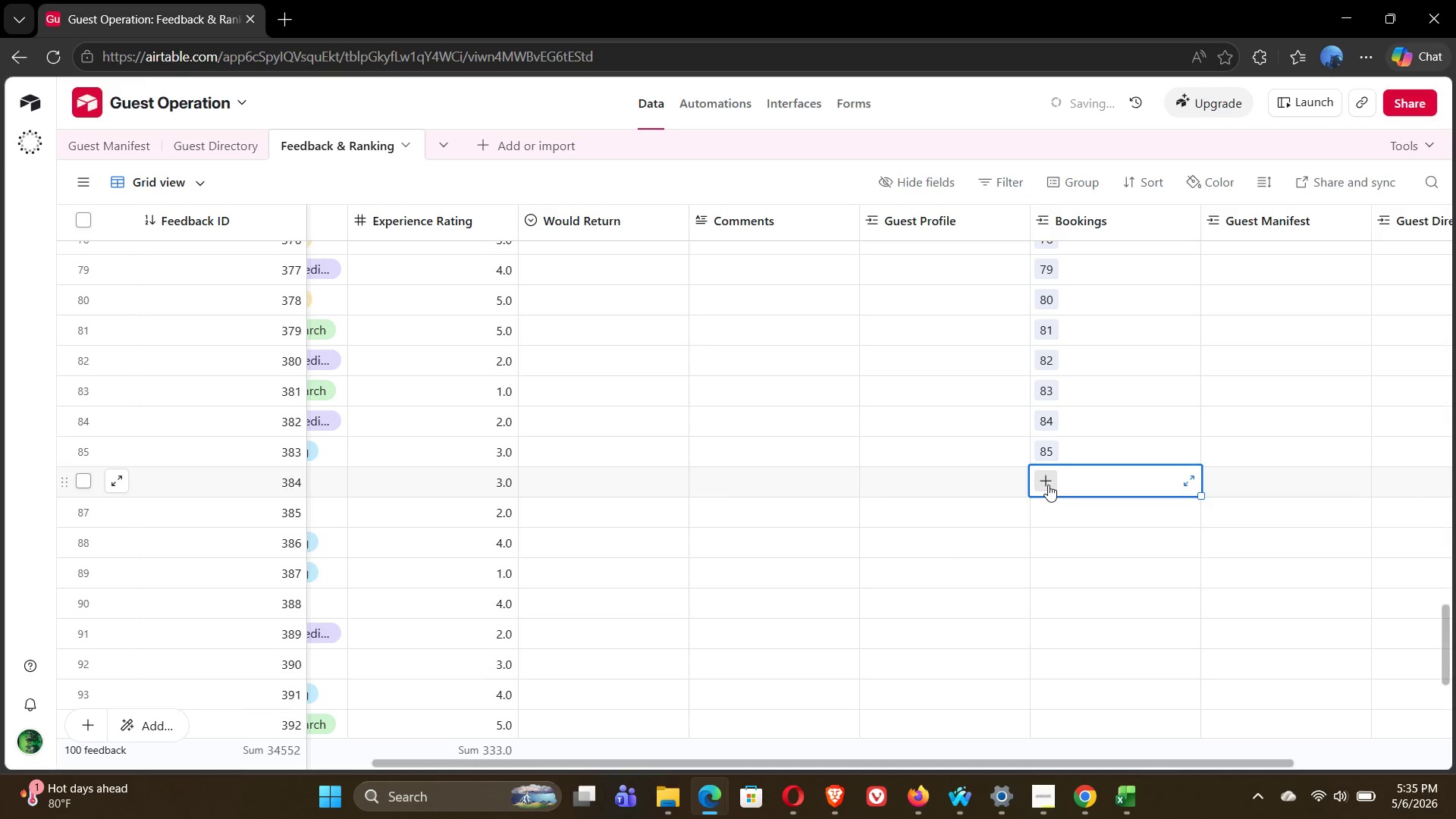 
left_click([1048, 485])
 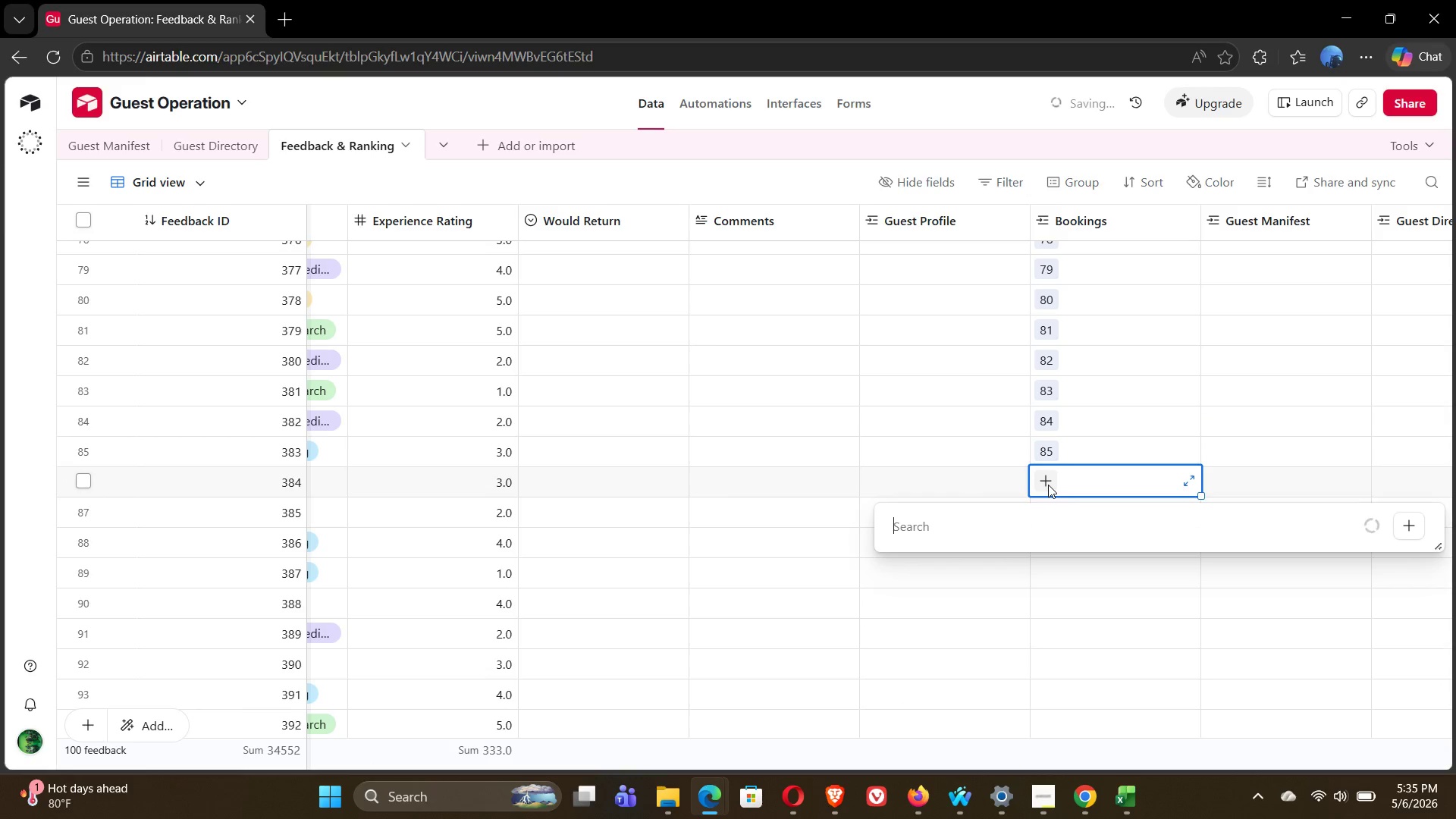 
type(816)
 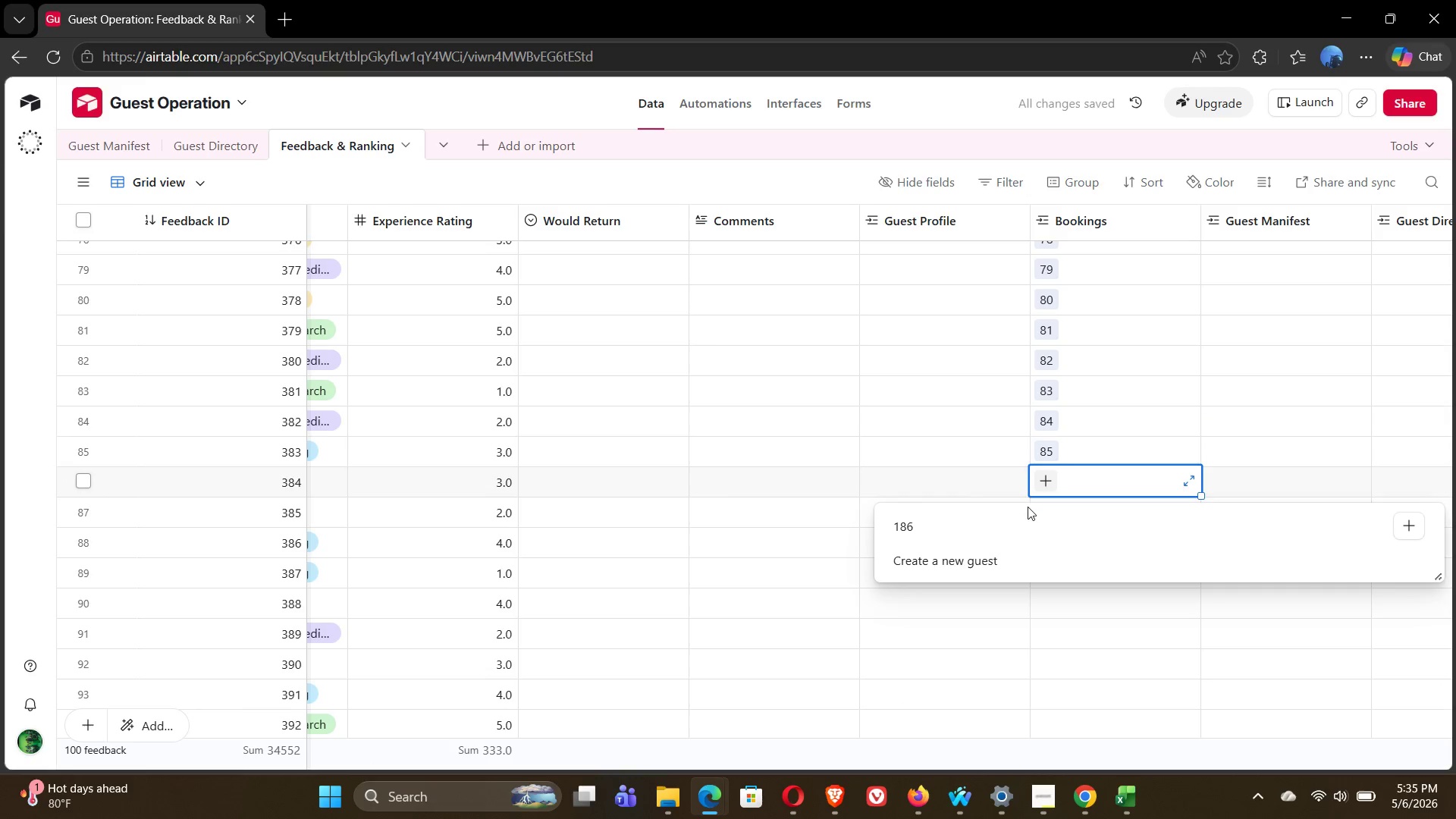 
key(Backspace)
key(Backspace)
key(Backspace)
type(86)
 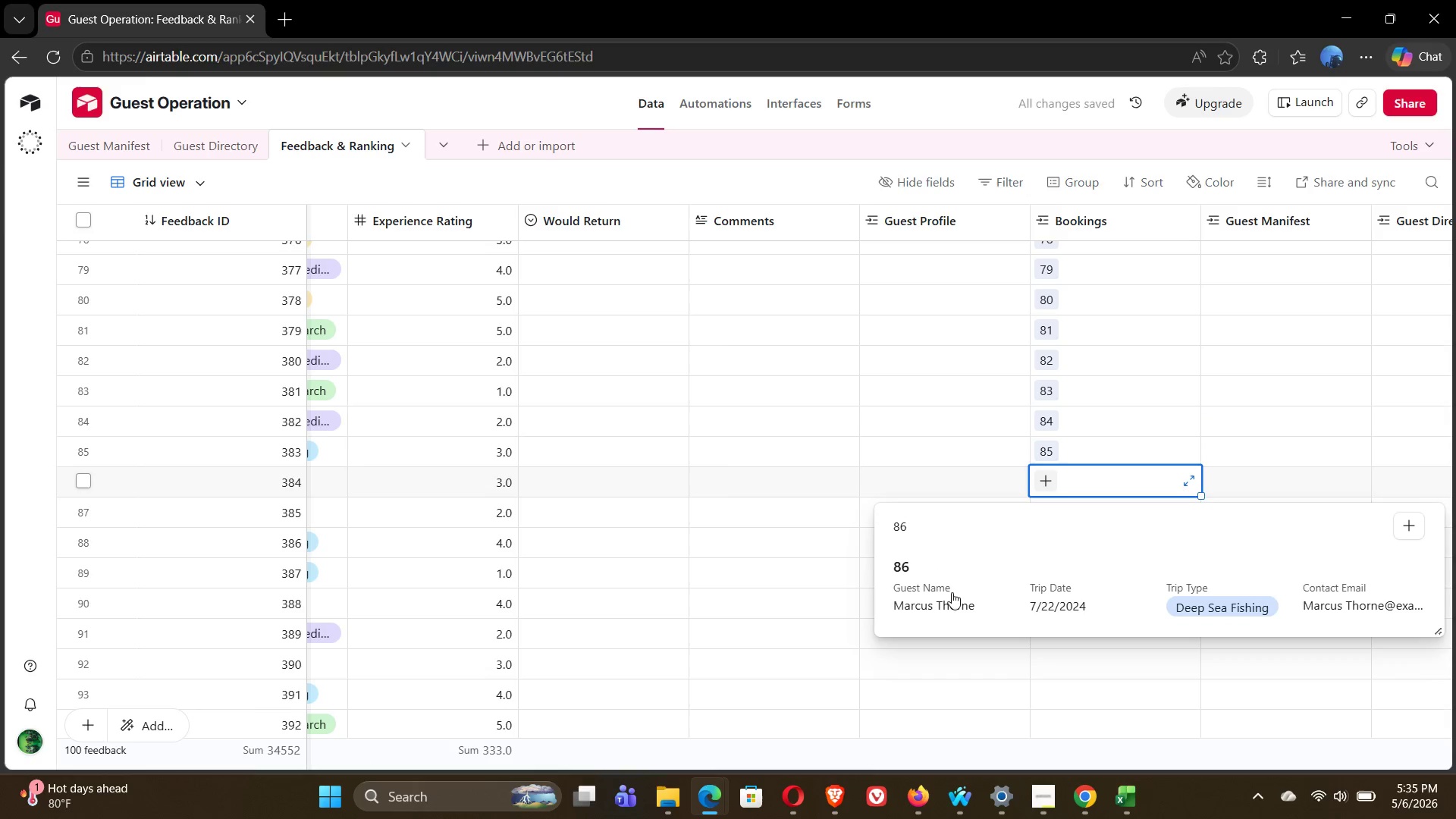 
left_click([949, 597])
 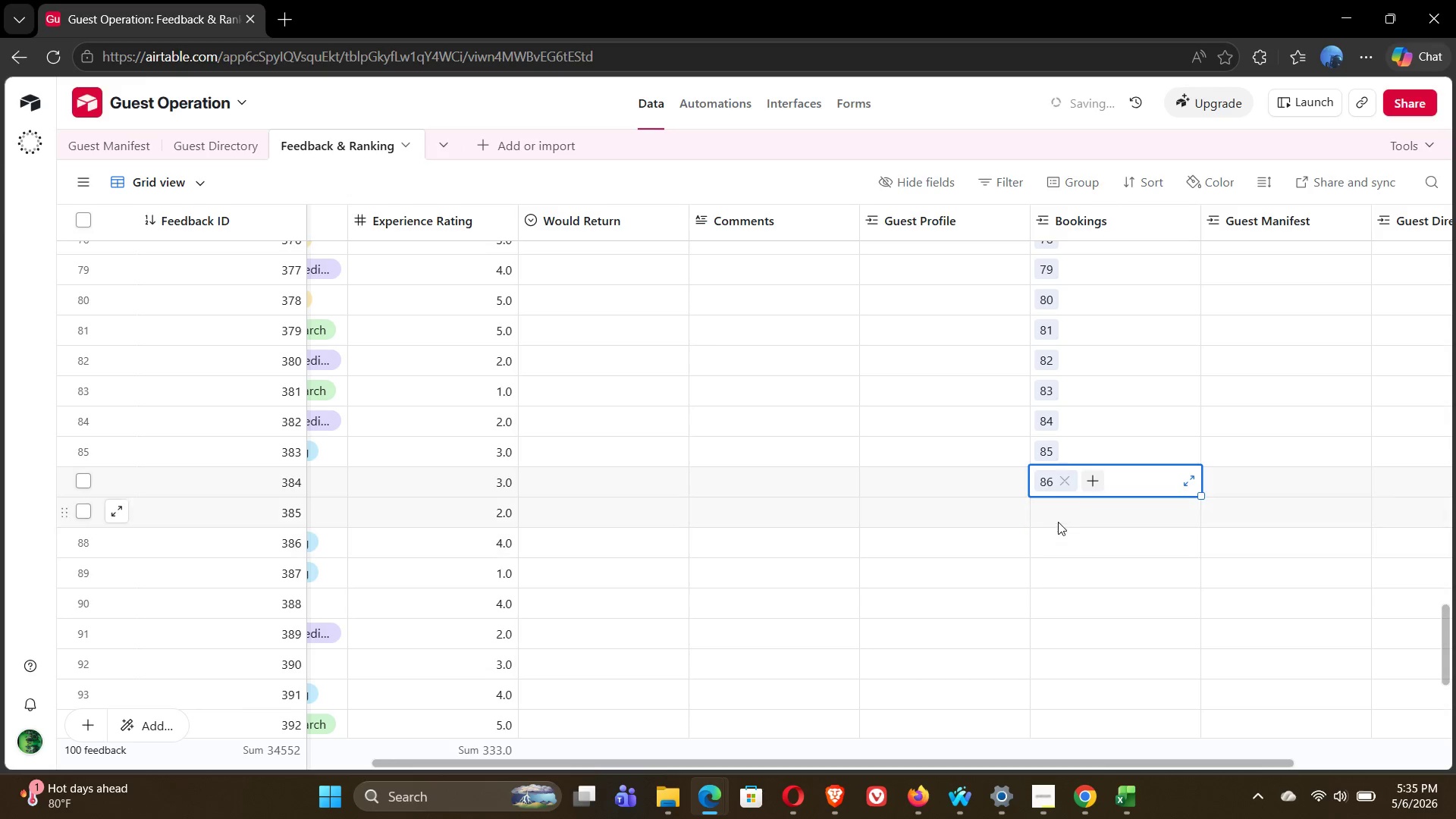 
left_click([1047, 513])
 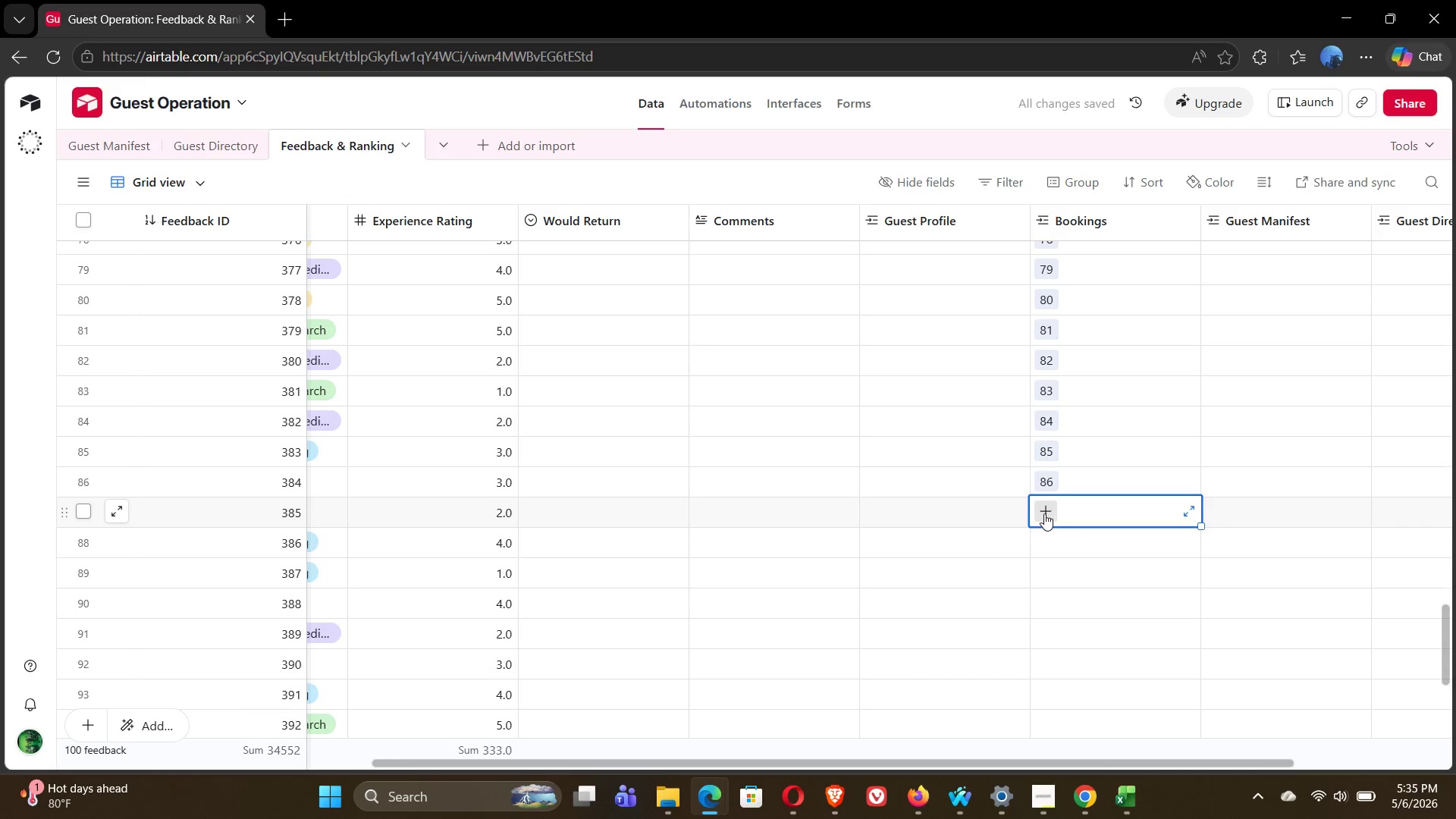 
left_click([1043, 513])
 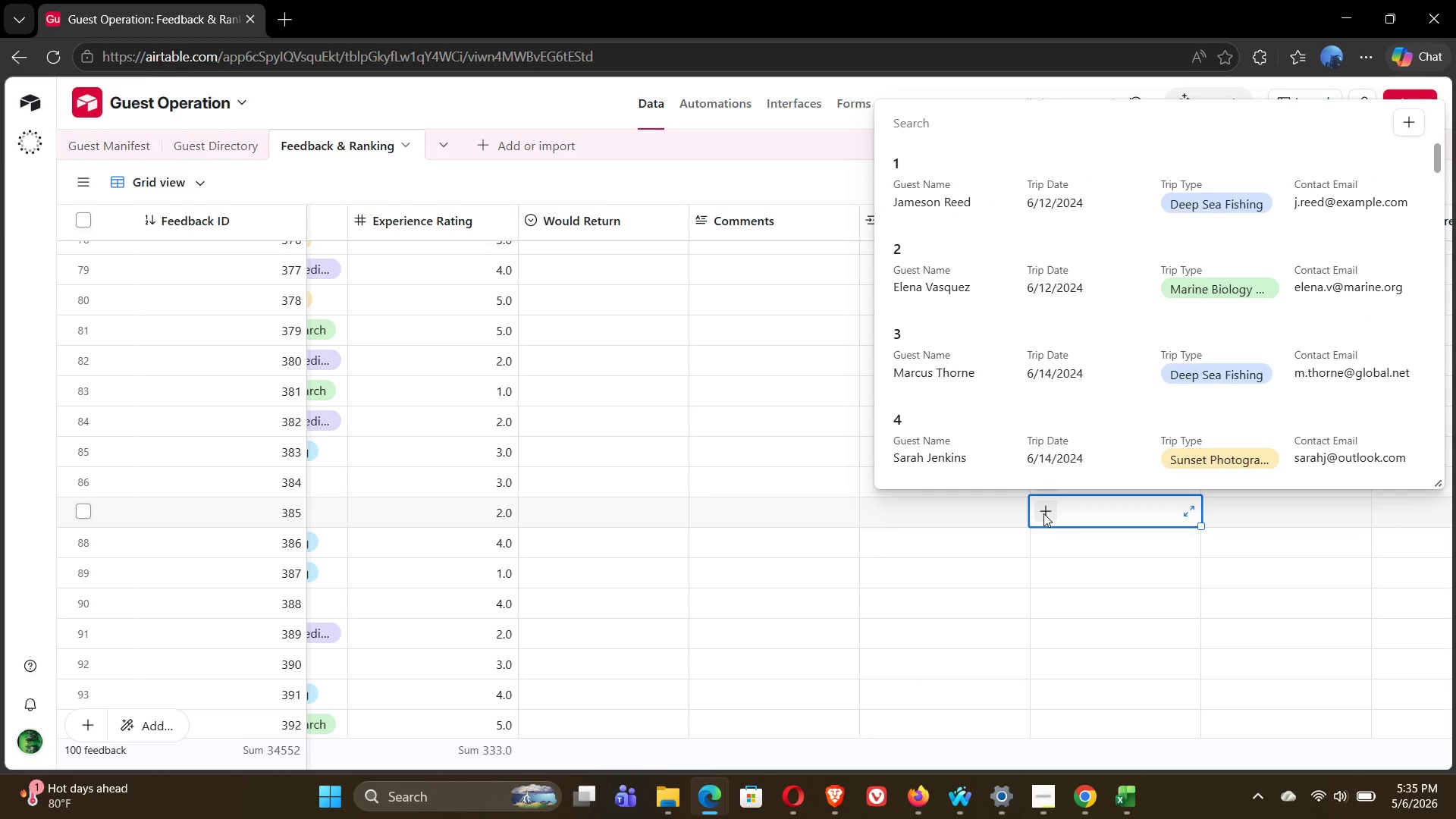 
type(87)
 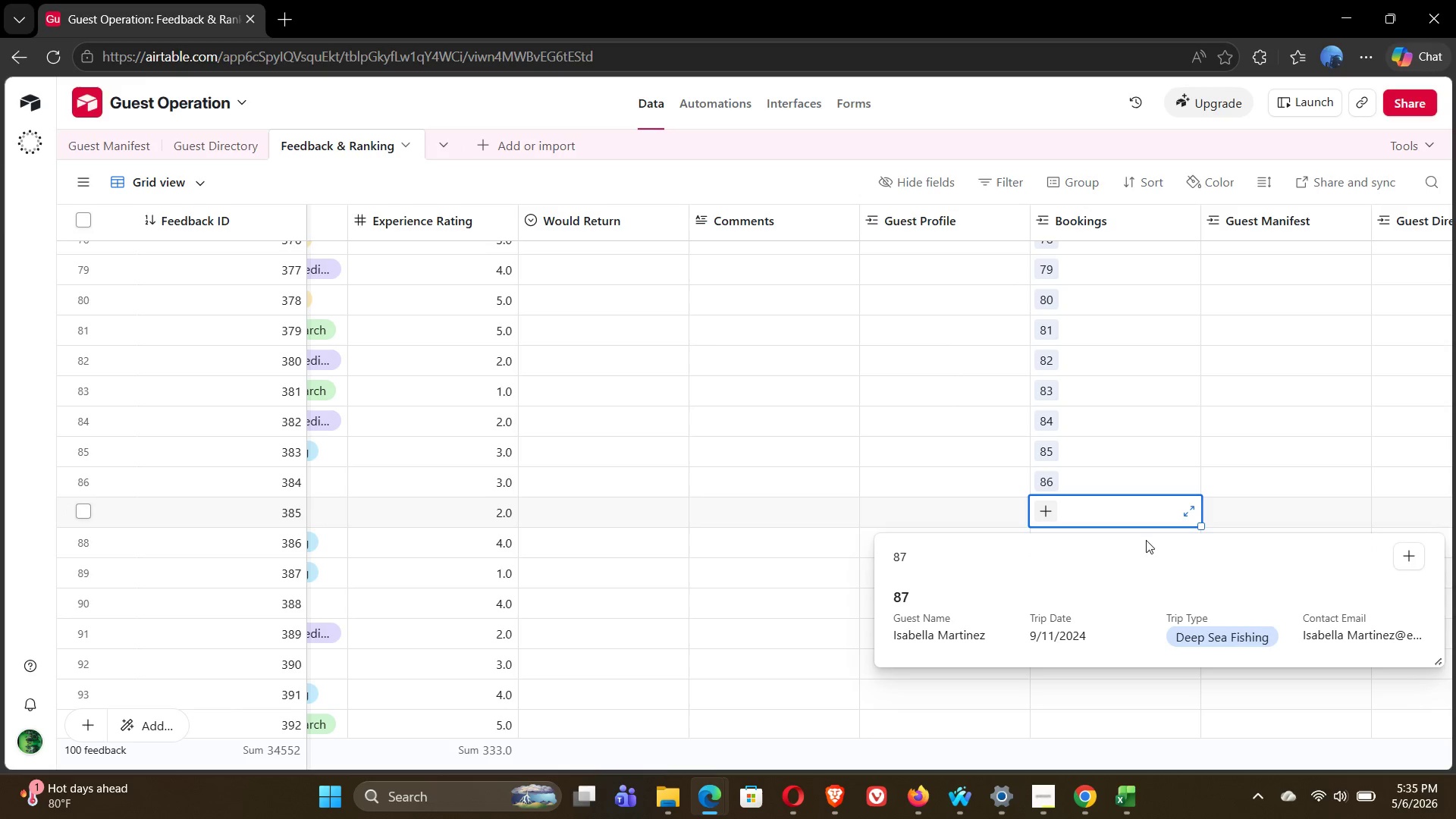 
left_click([979, 610])
 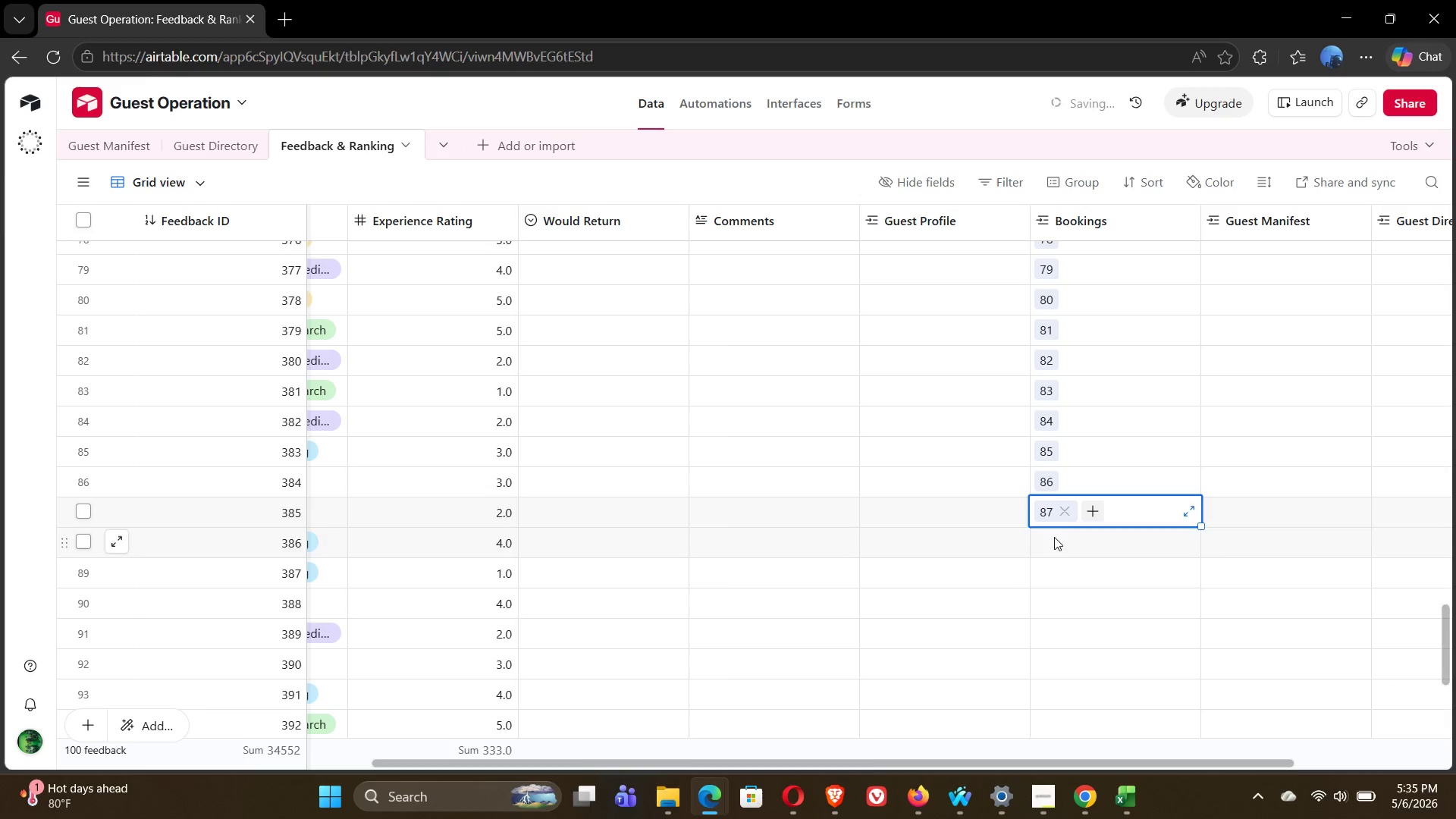 
left_click([1051, 535])
 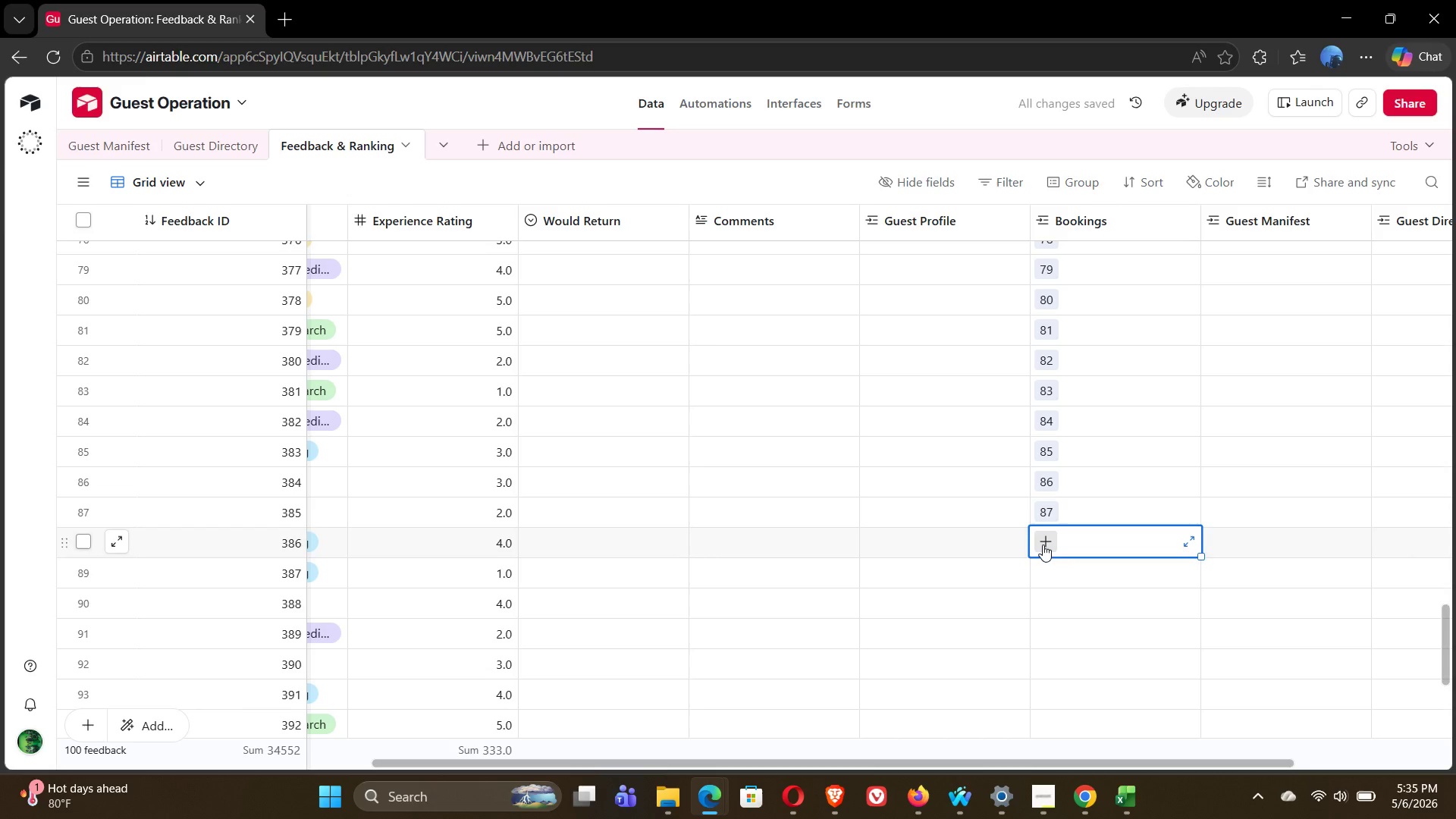 
left_click([1043, 544])
 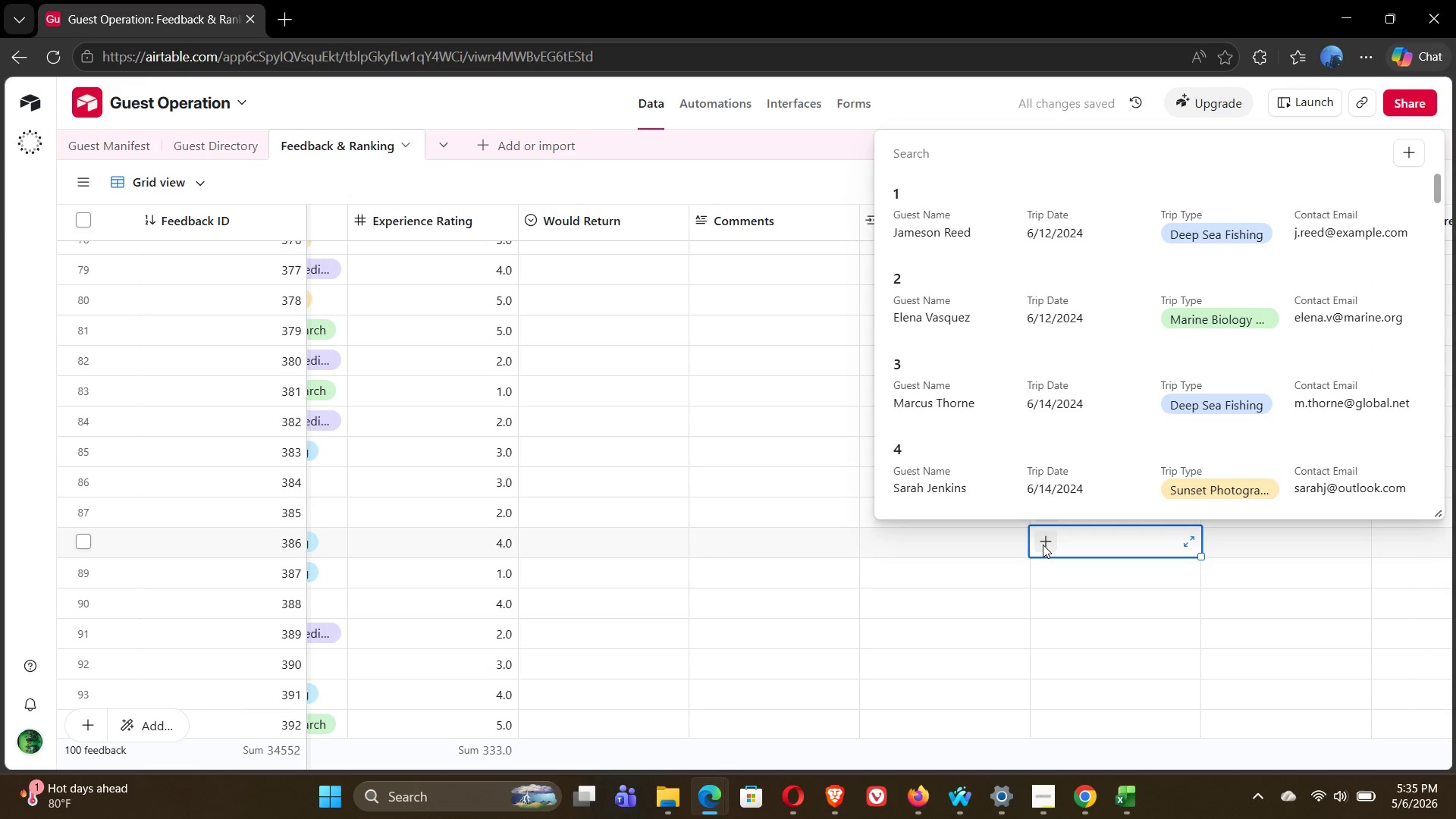 
type(88)
 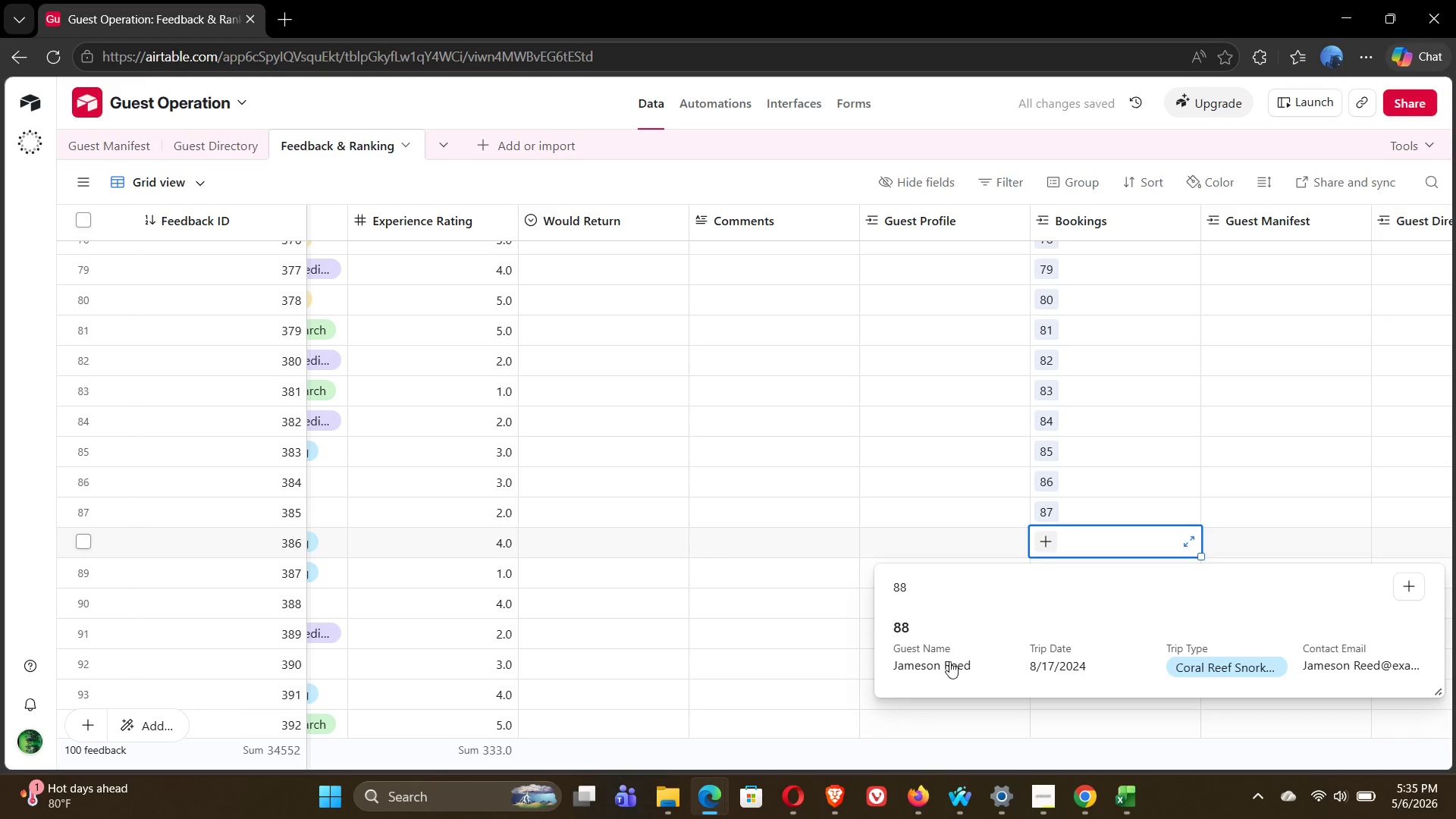 
left_click([947, 664])
 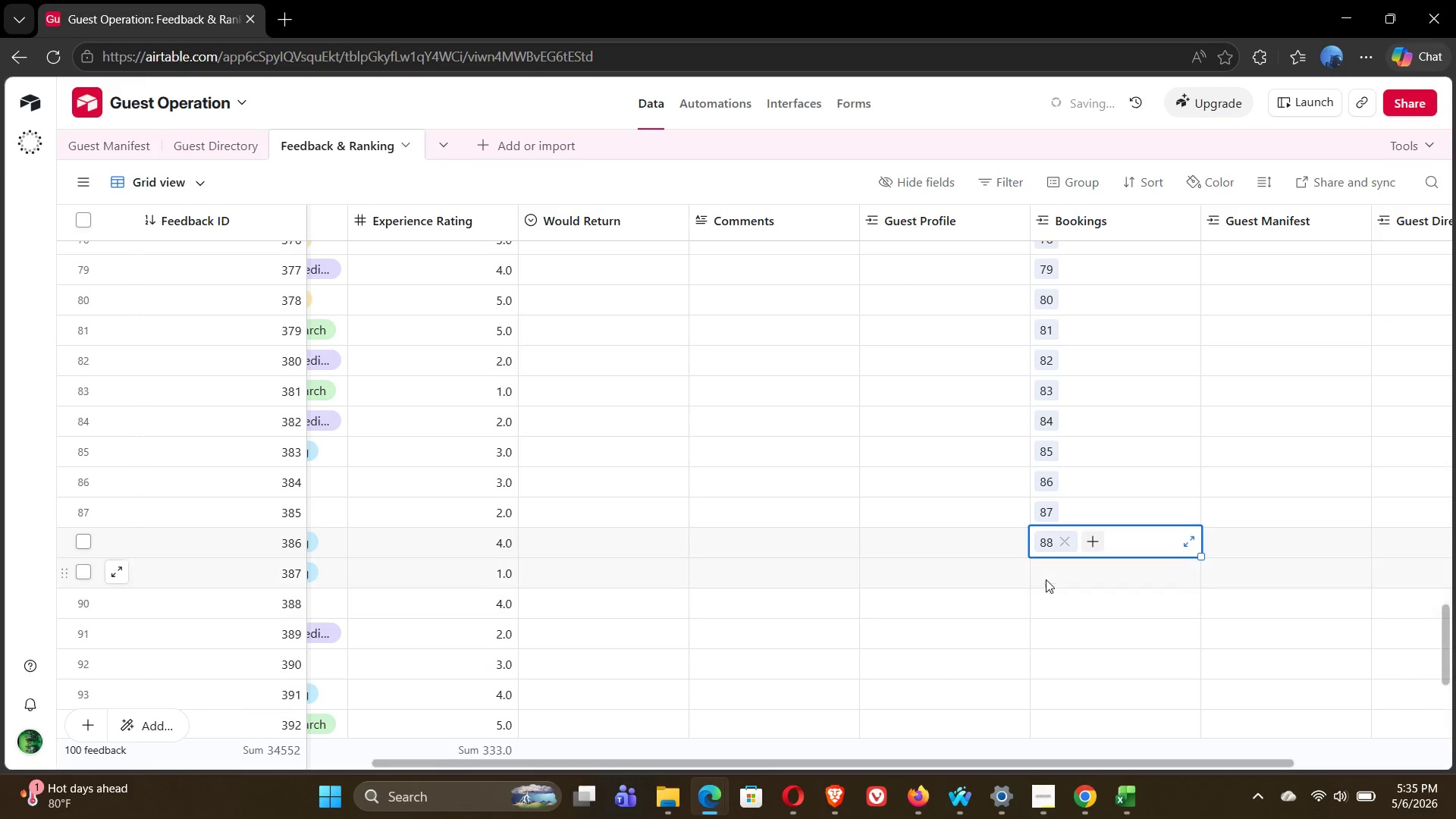 
left_click([1048, 577])
 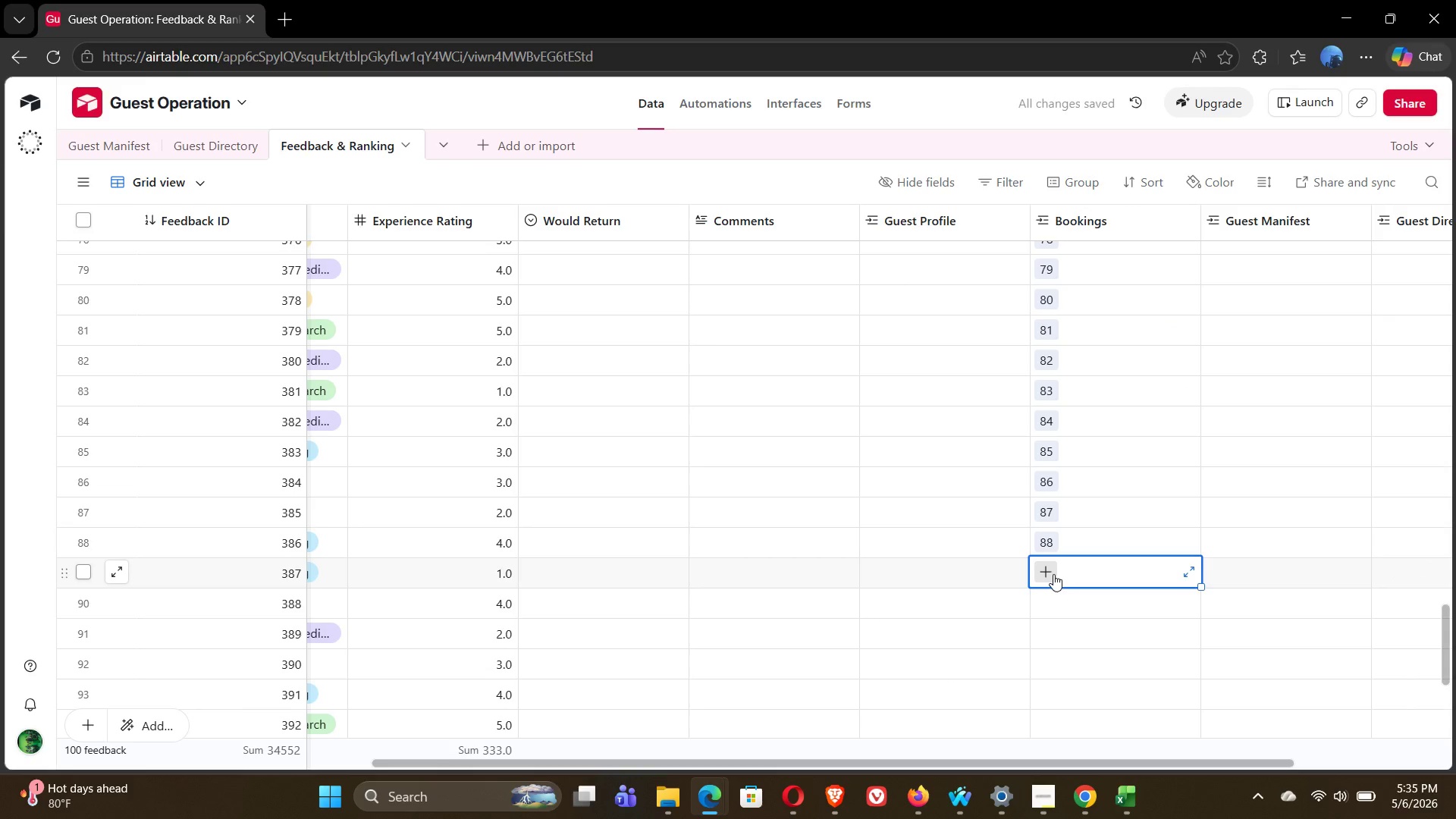 
left_click([1053, 574])
 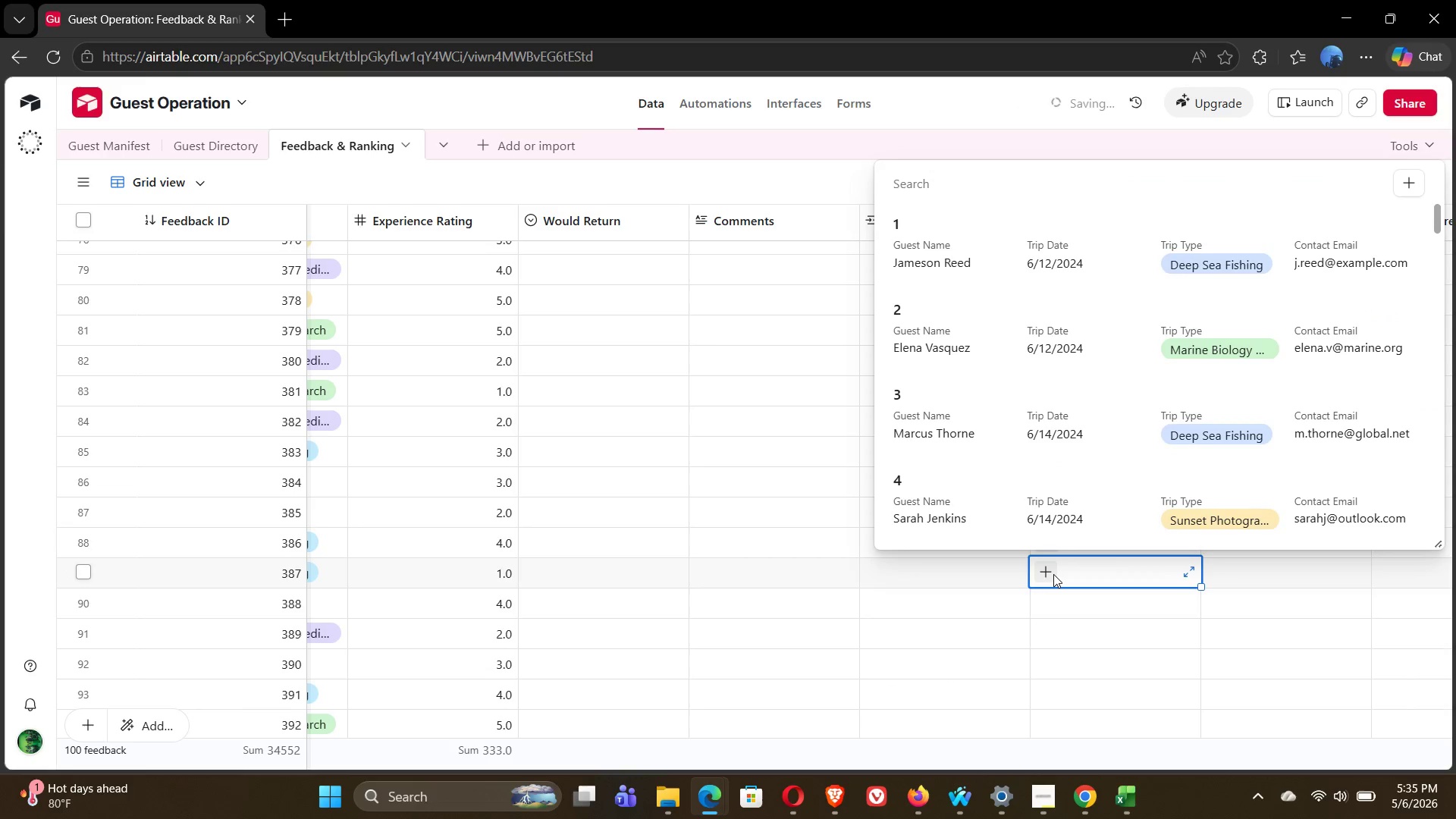 
type(89)
 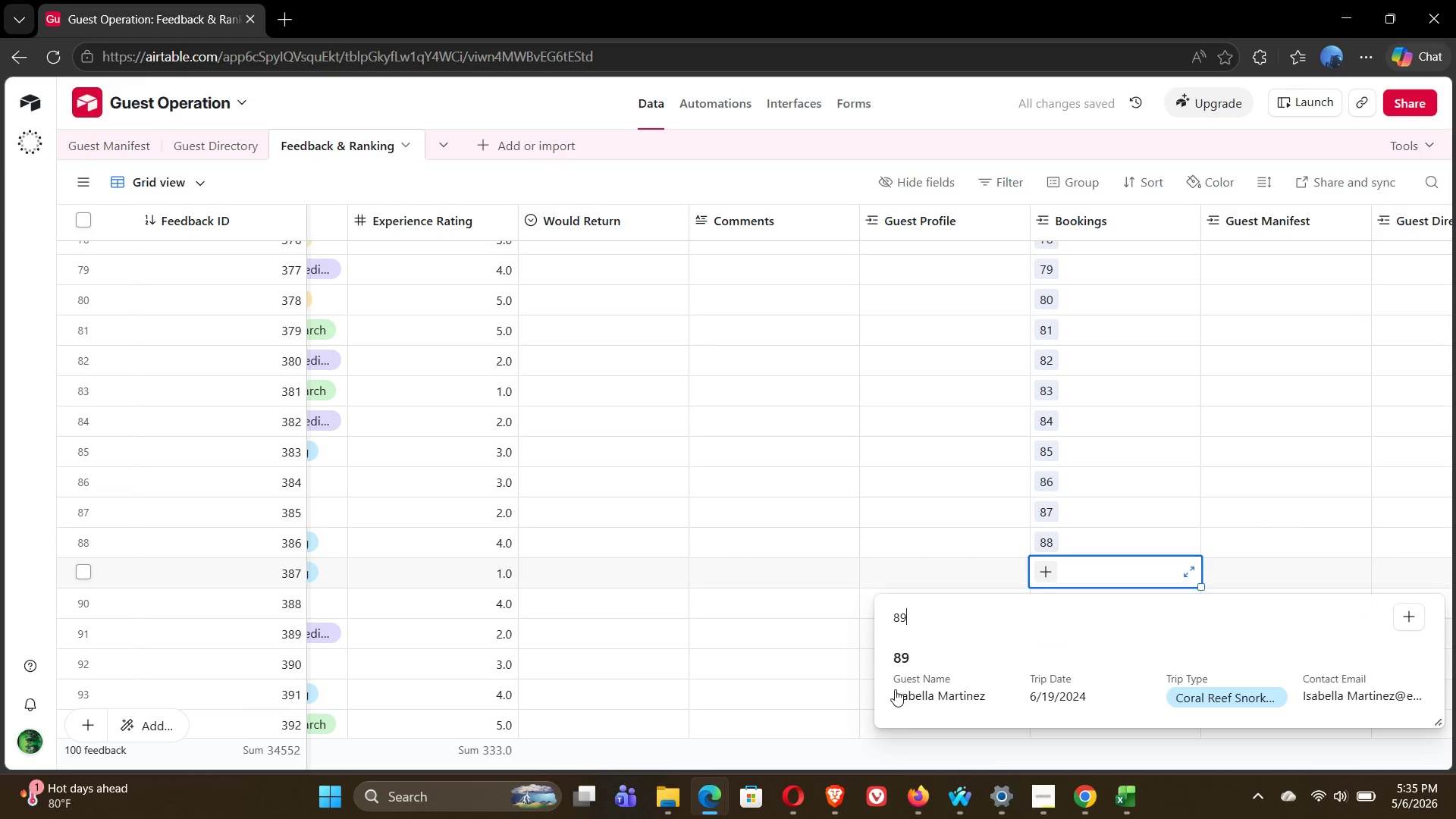 
left_click([924, 682])
 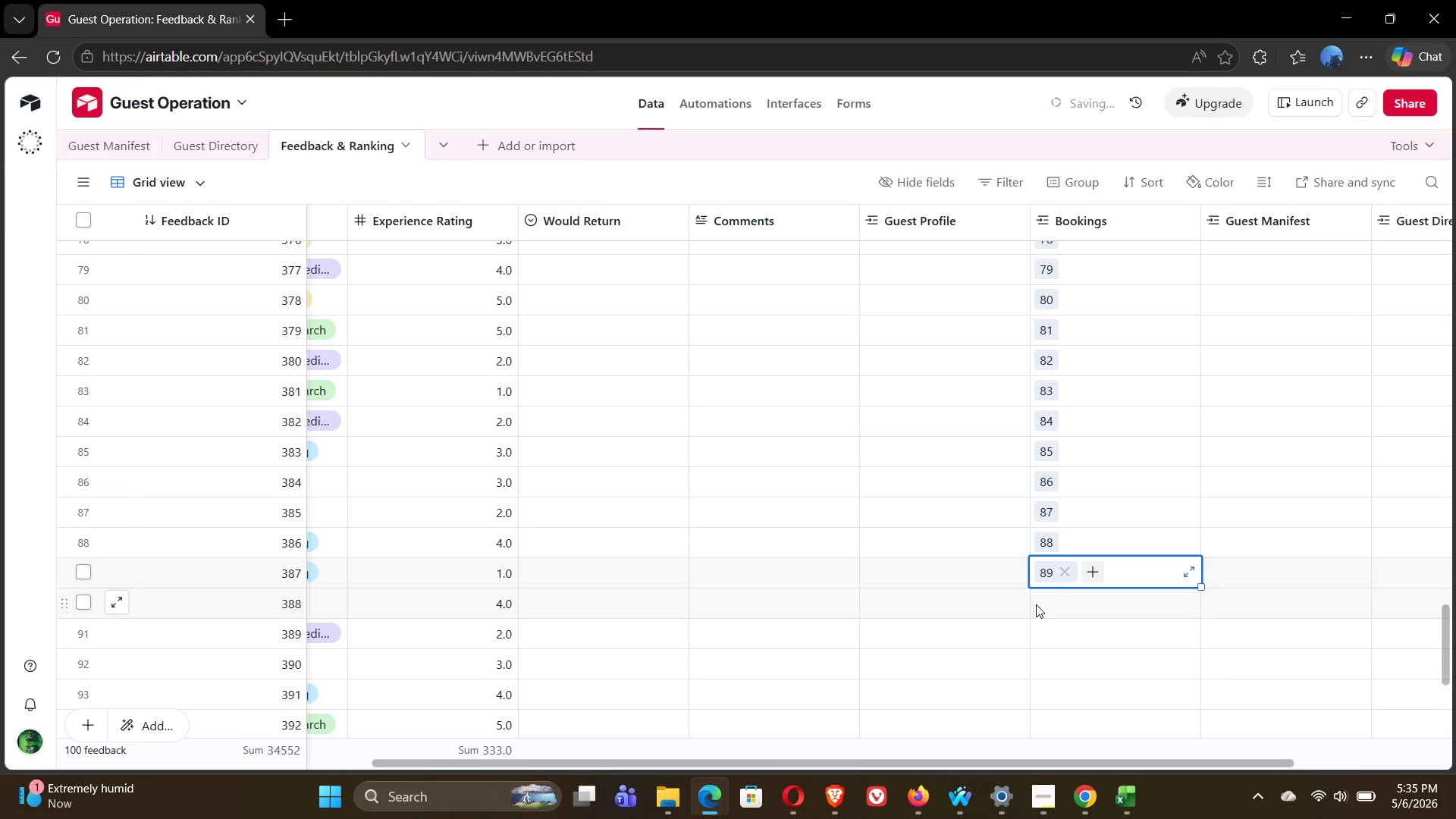 
left_click([1042, 598])
 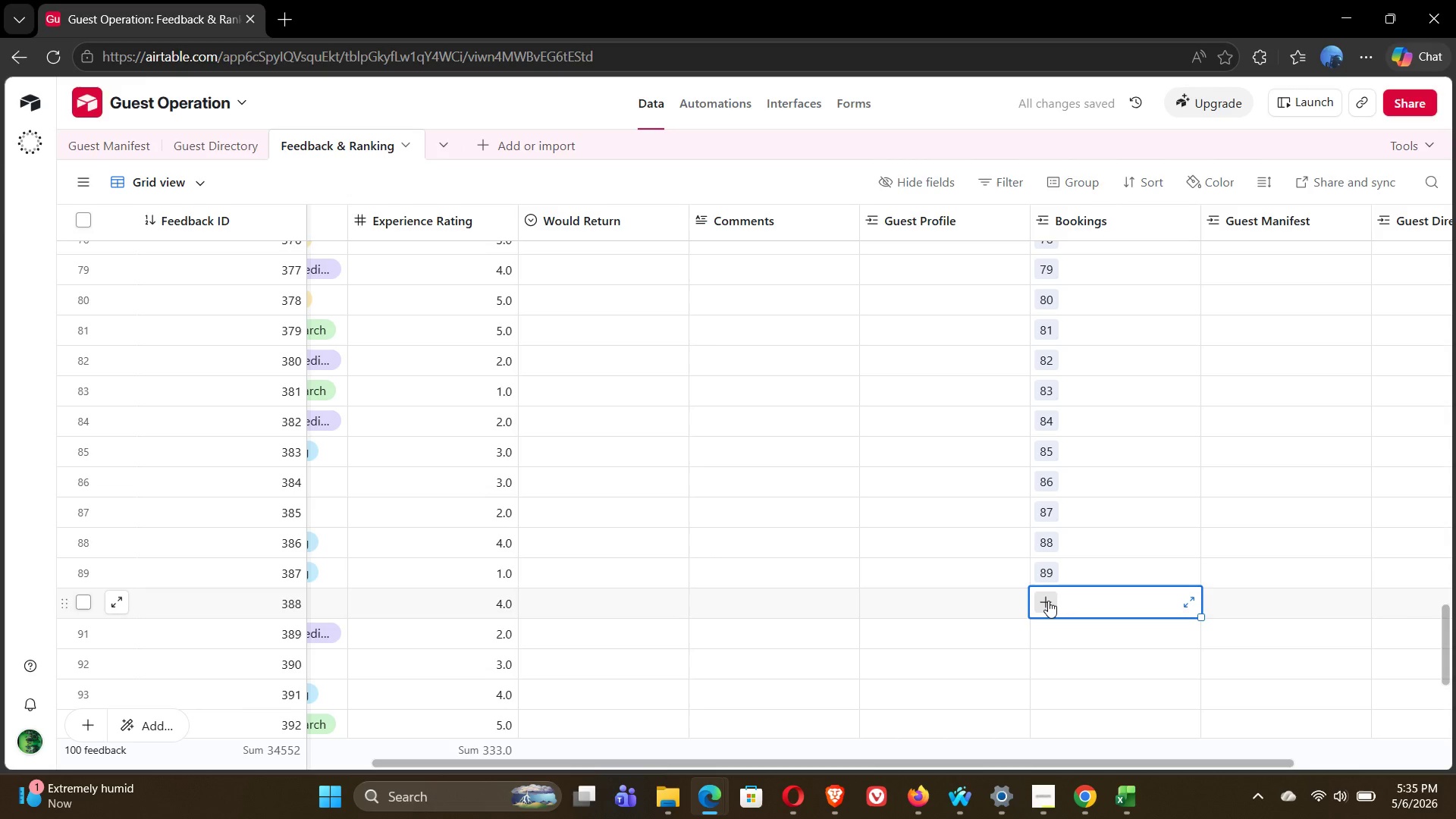 
left_click([1048, 601])
 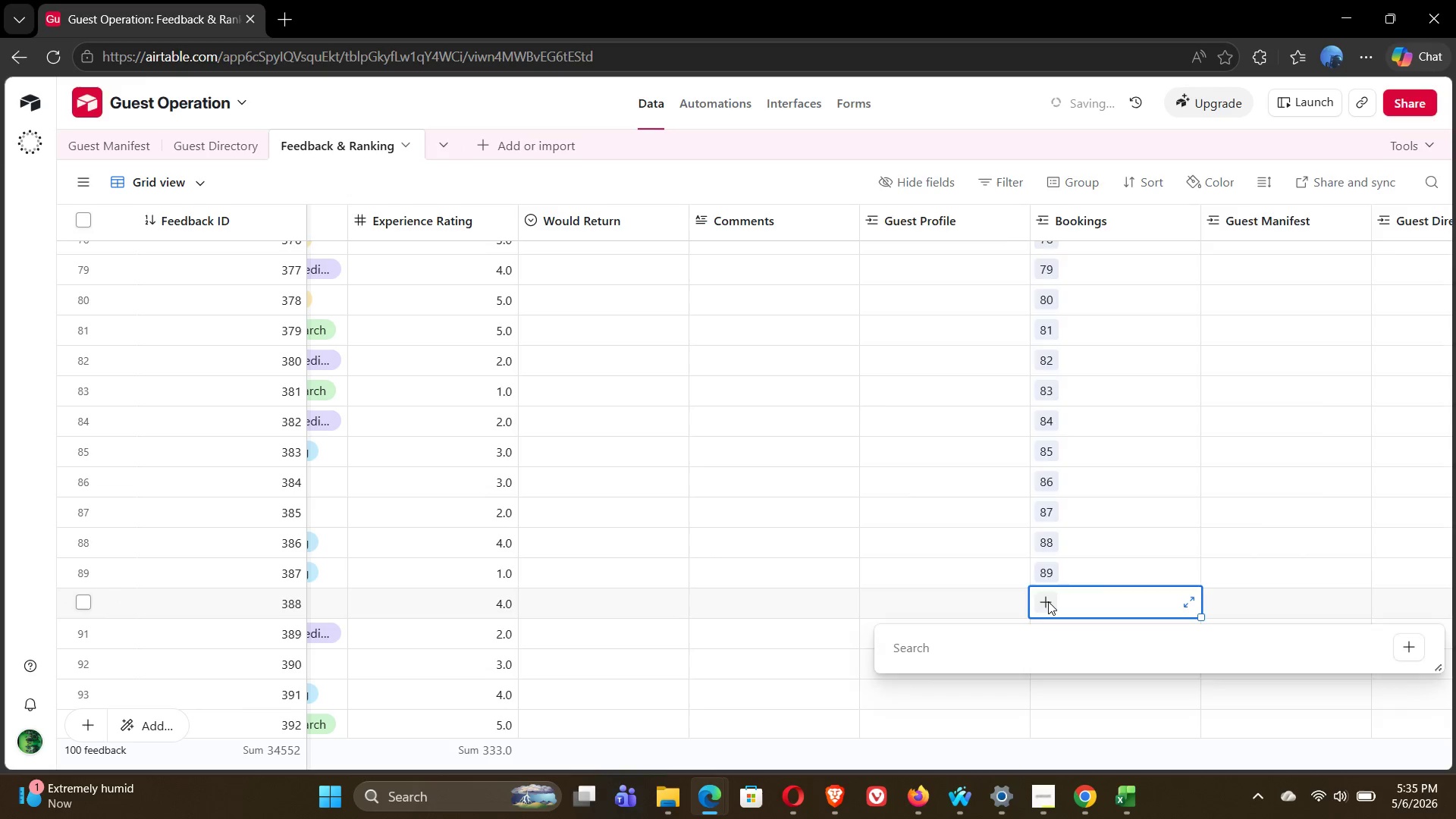 
type(90)
 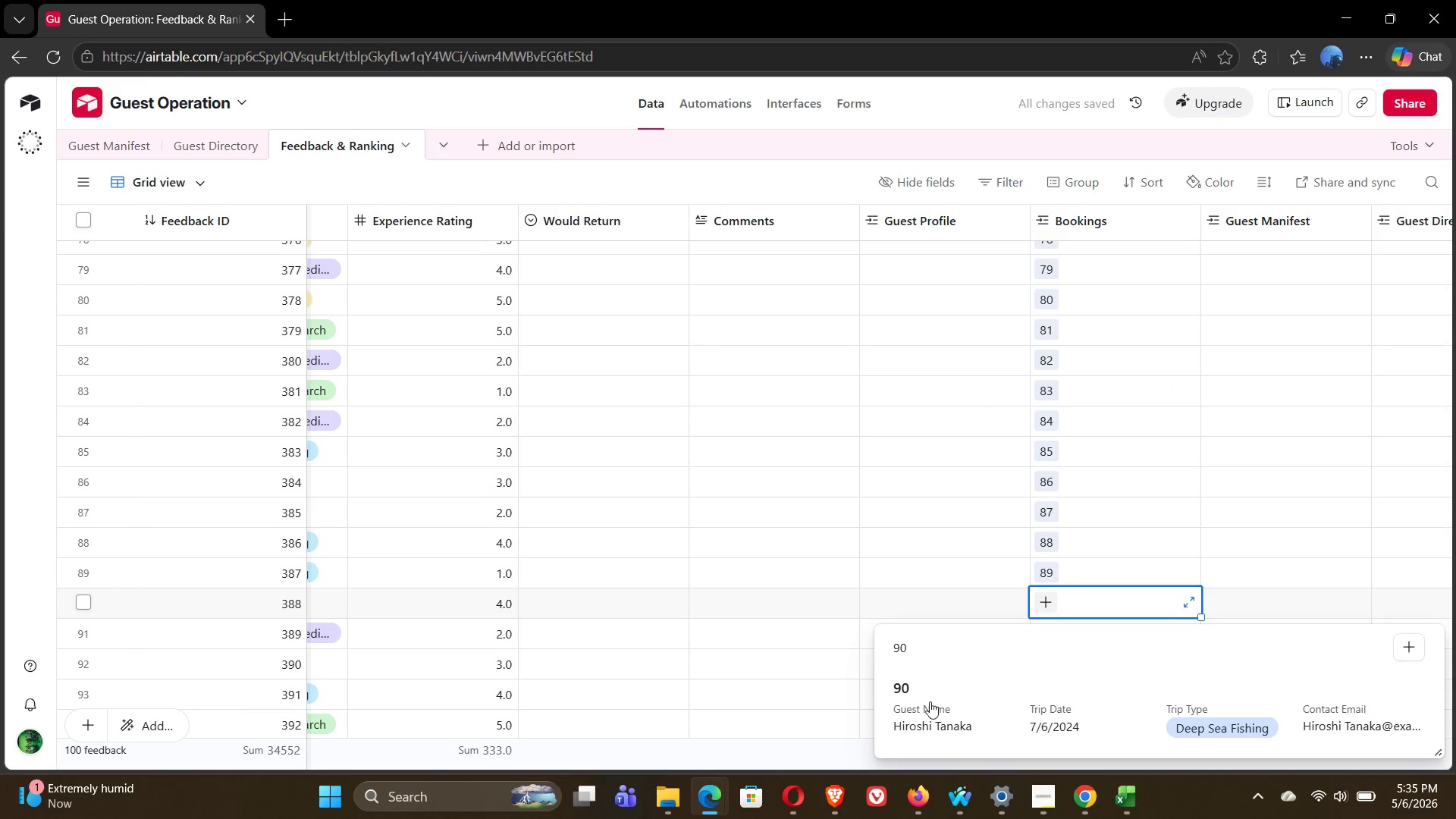 
left_click([924, 710])
 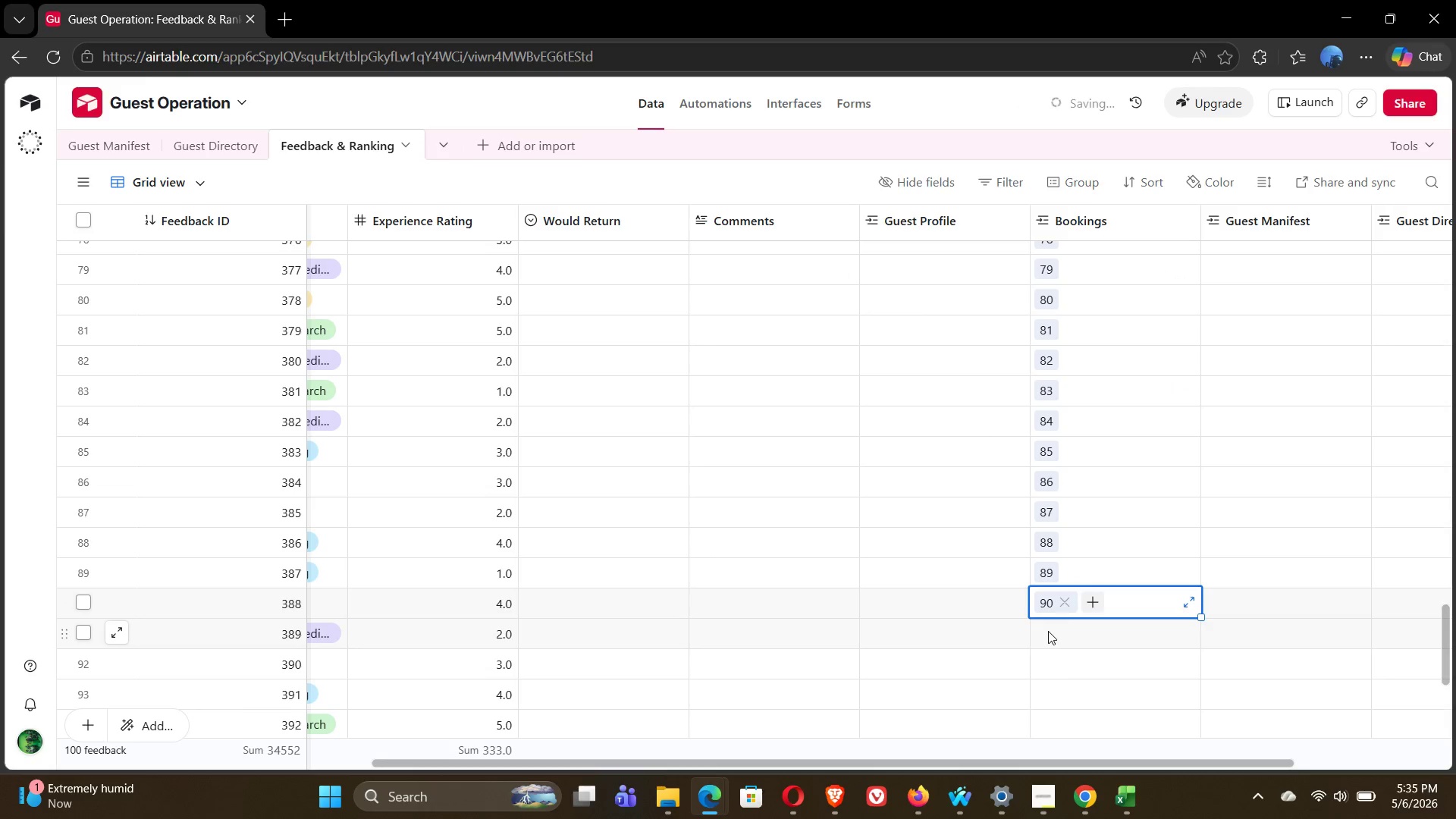 
left_click([1051, 631])
 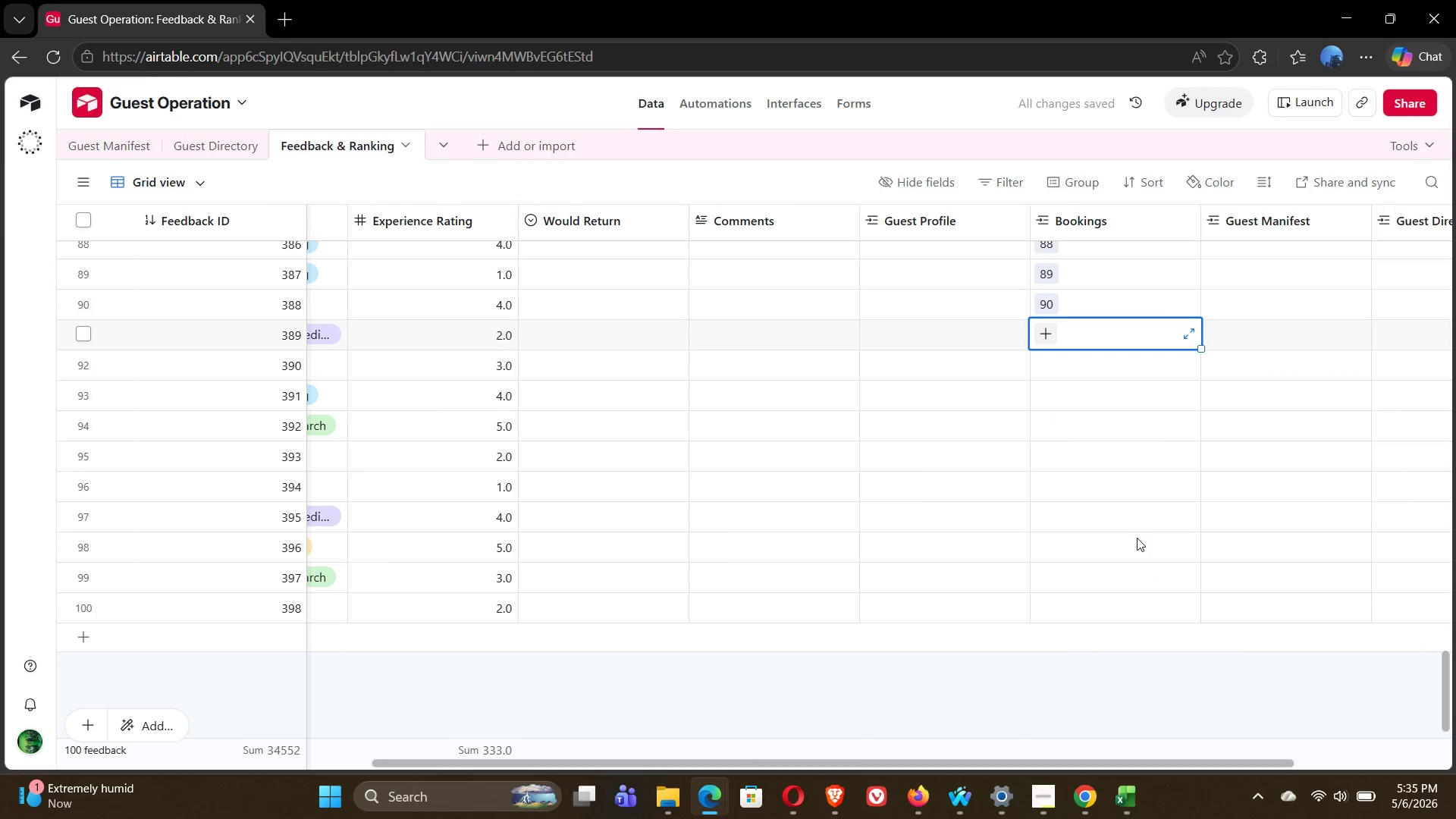 
left_click([1046, 334])
 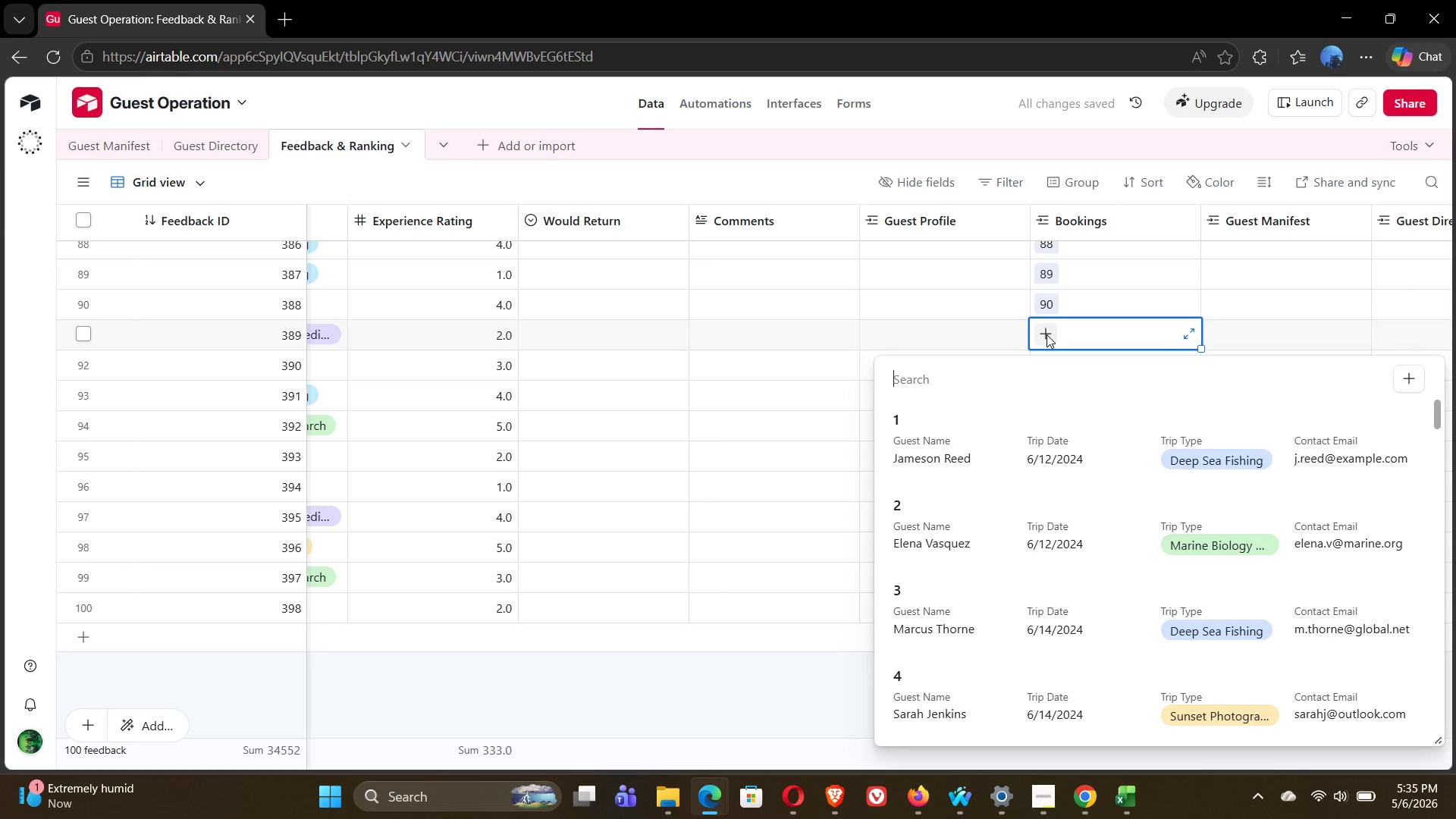 
type(91)
 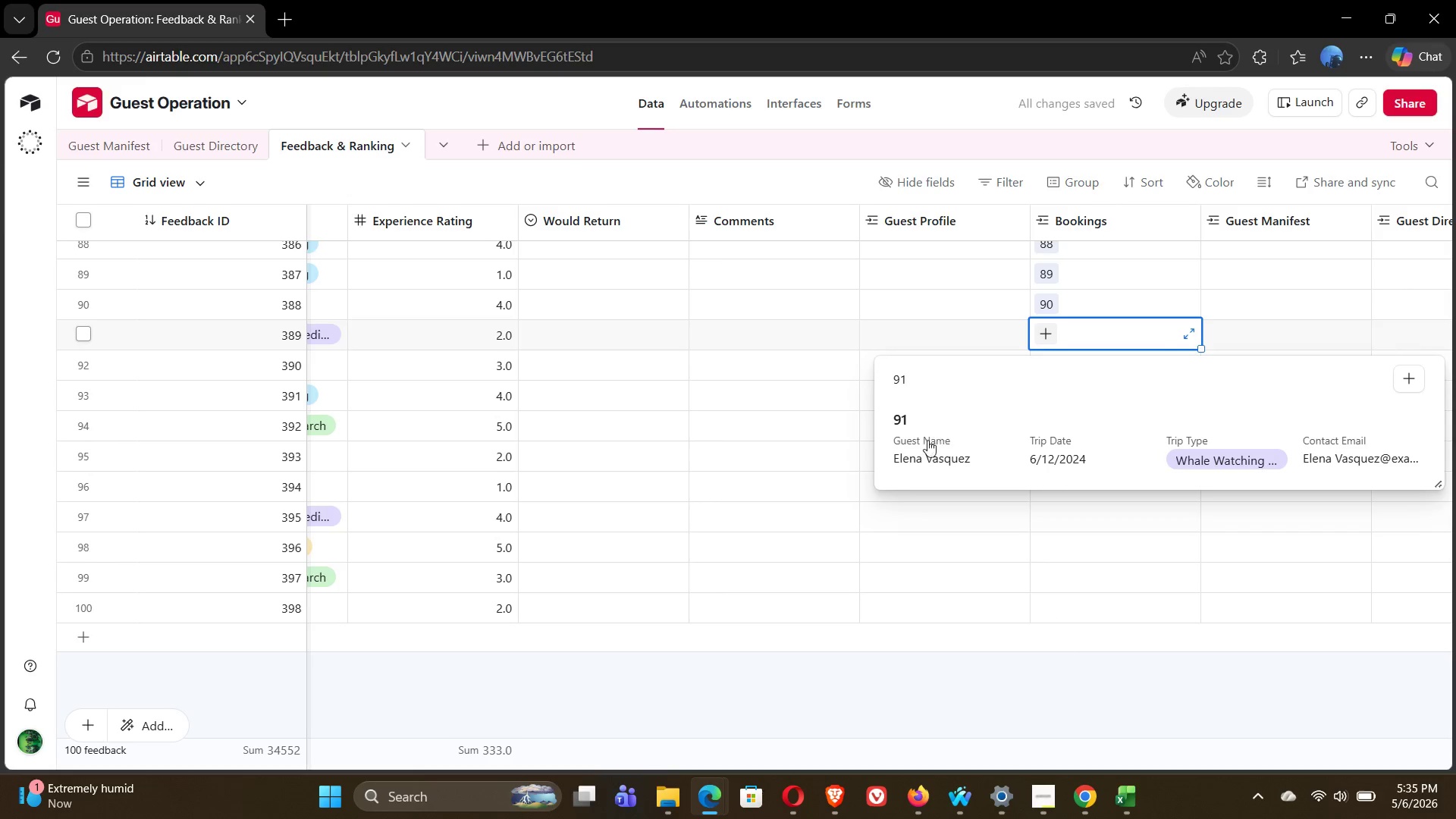 
left_click([927, 447])
 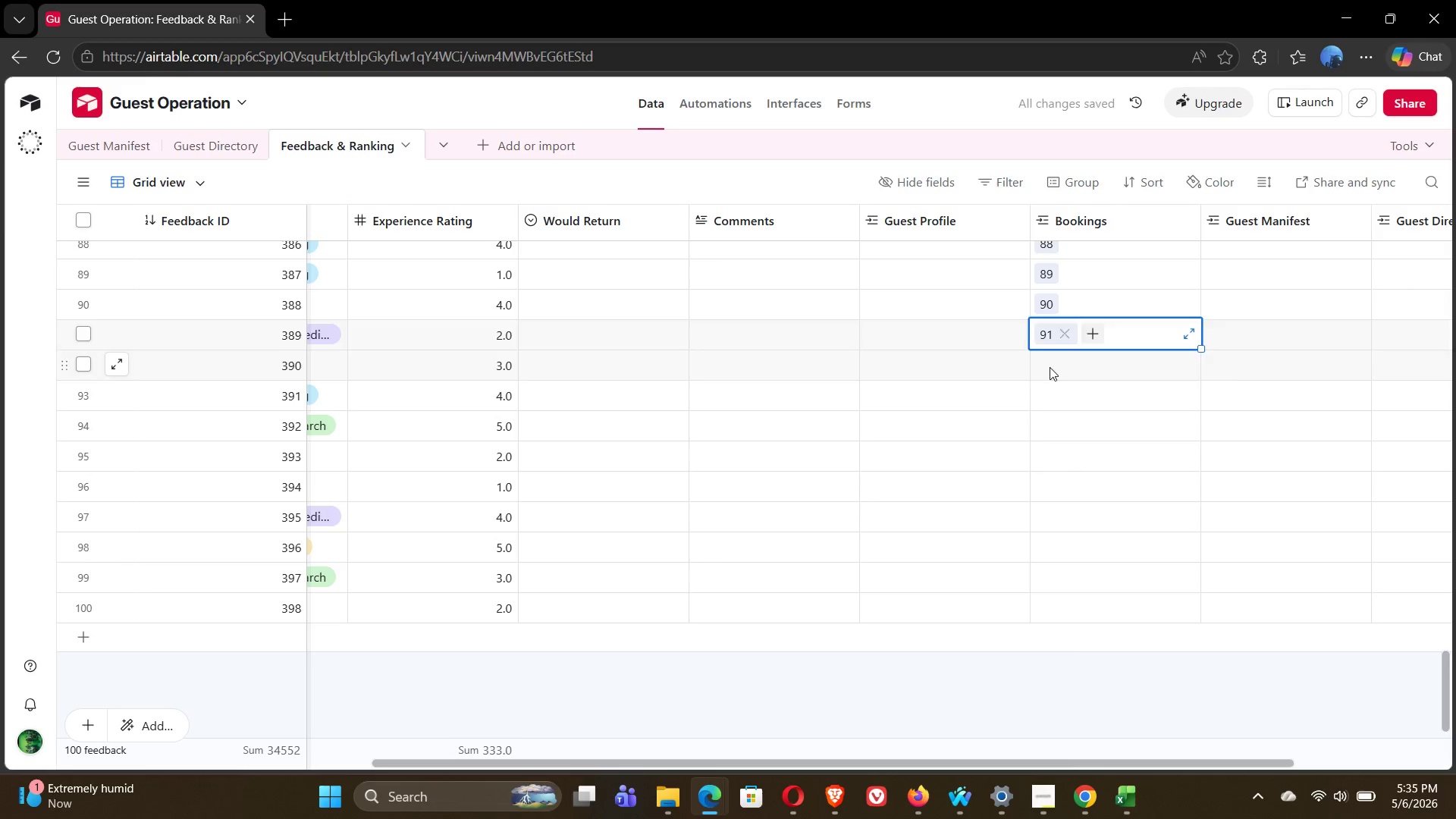 
double_click([1050, 367])
 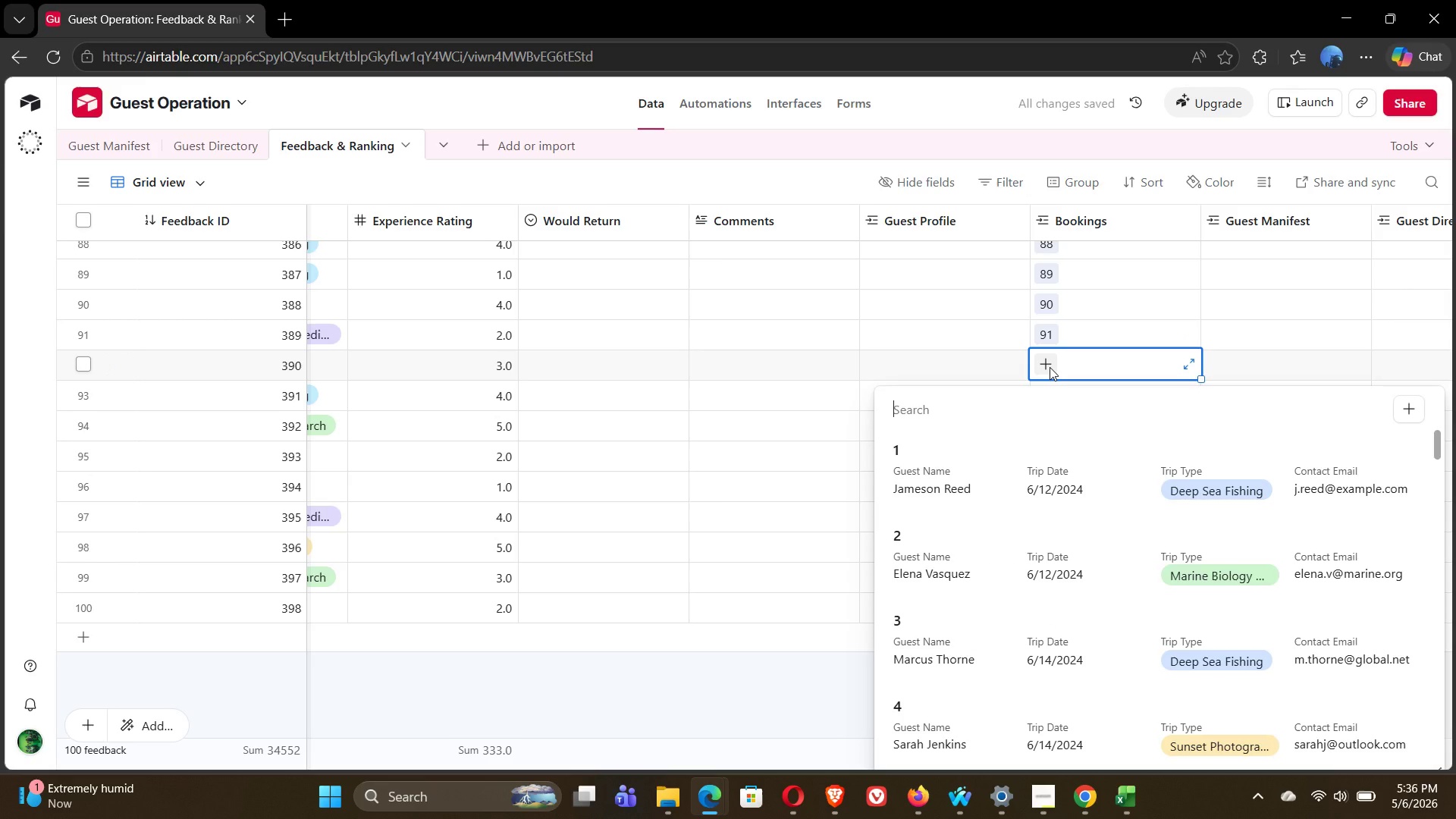 
type(92)
 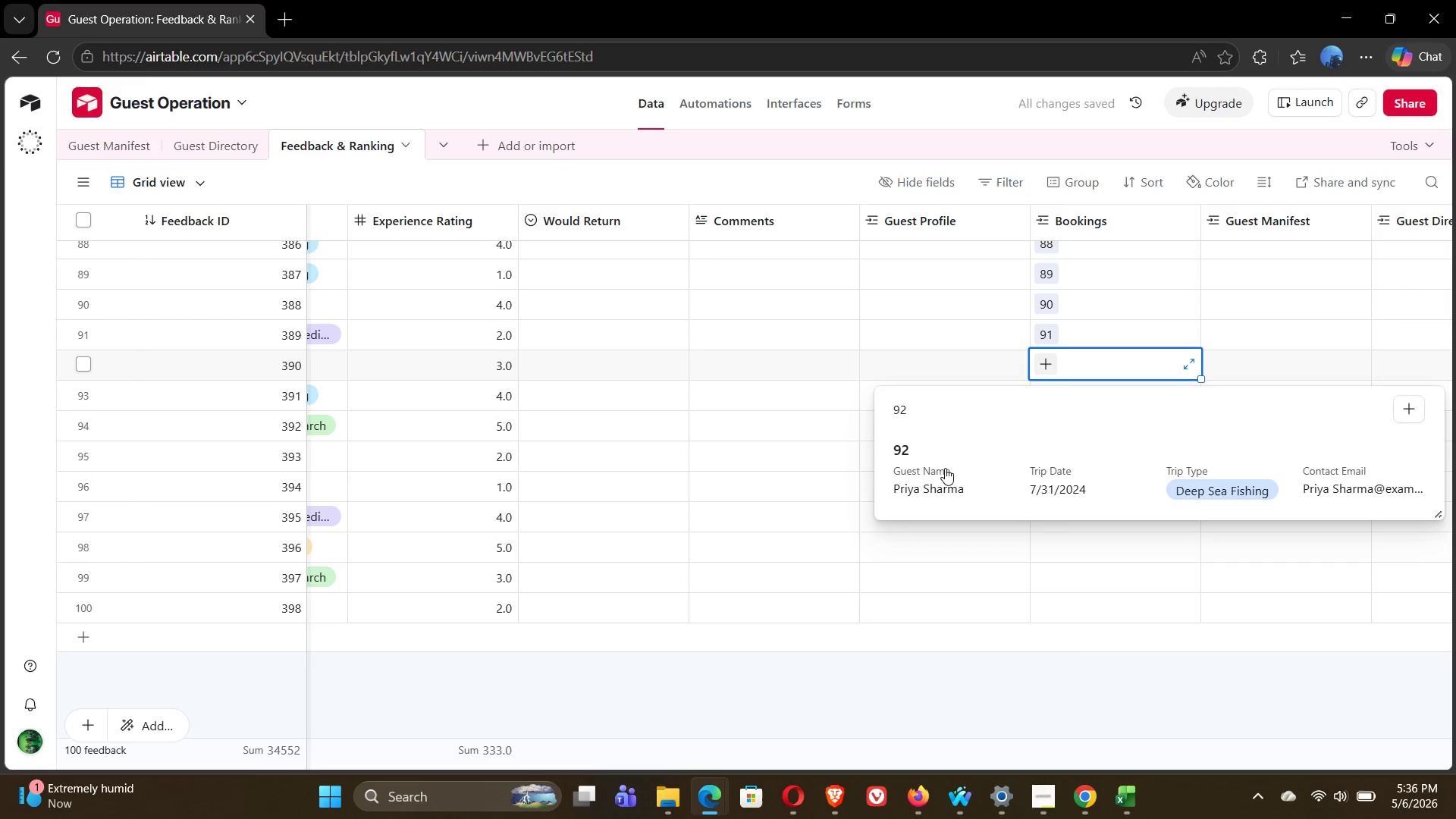 
left_click([943, 471])
 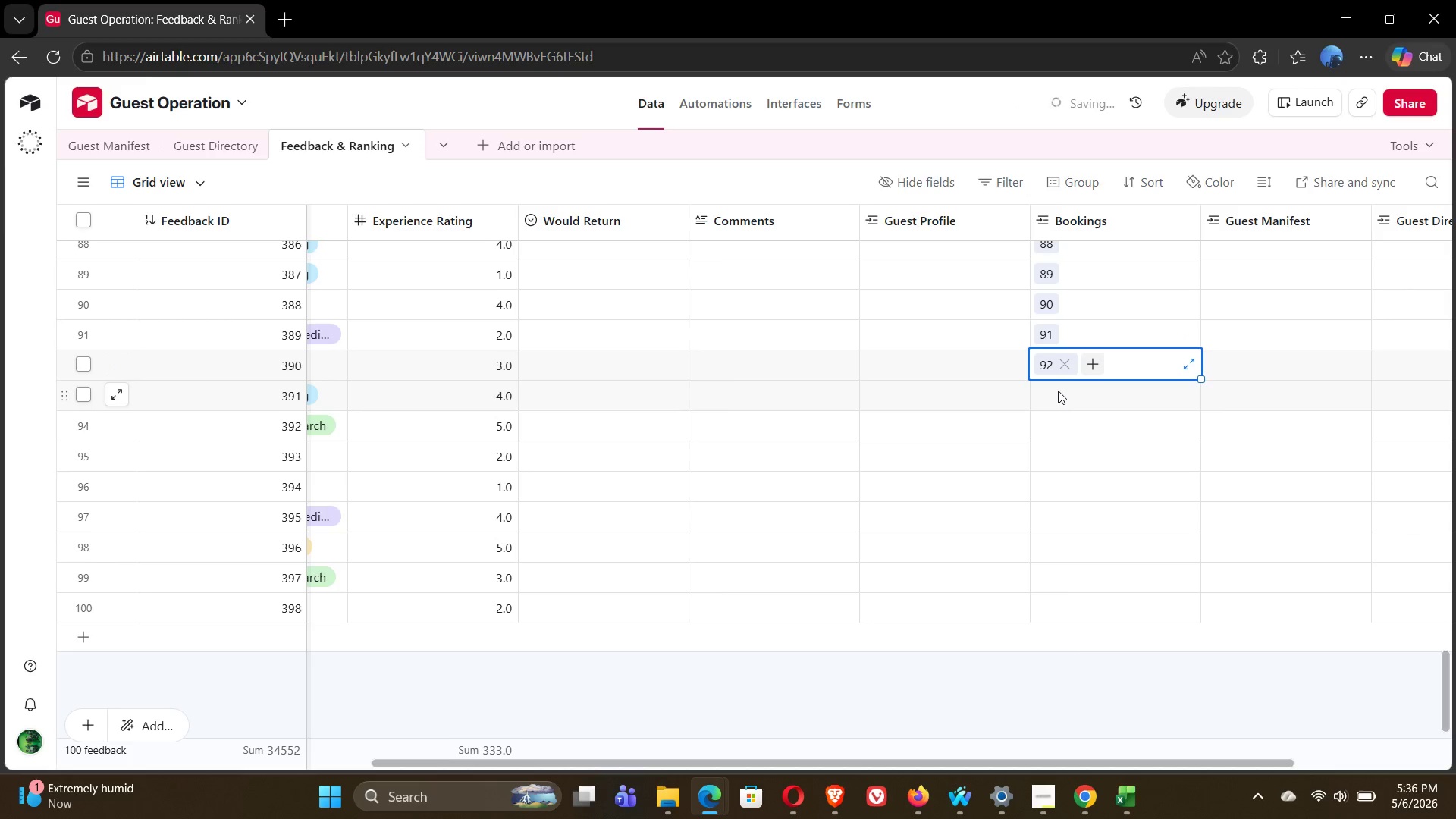 
left_click([1059, 390])
 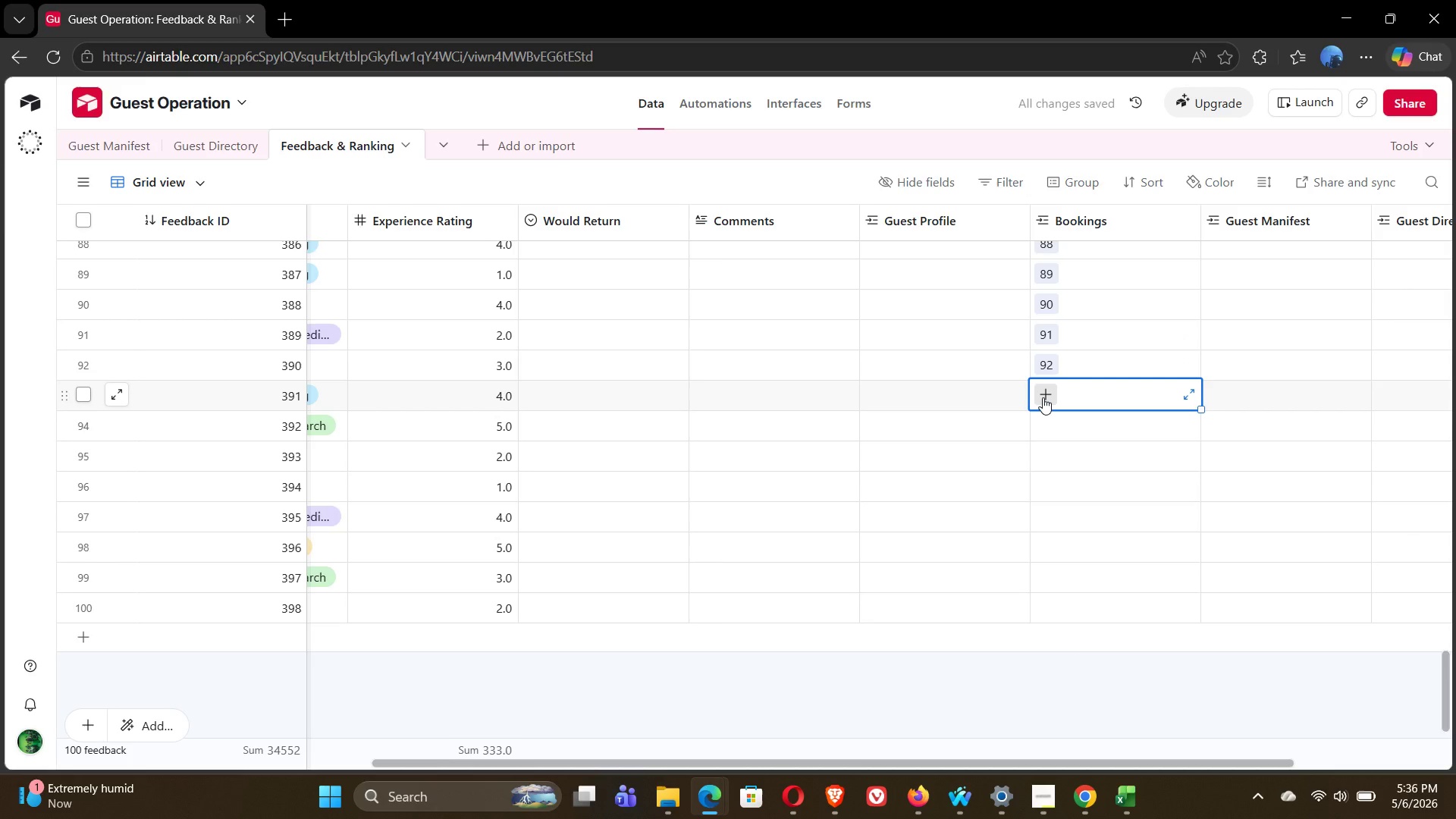 
left_click([1043, 397])
 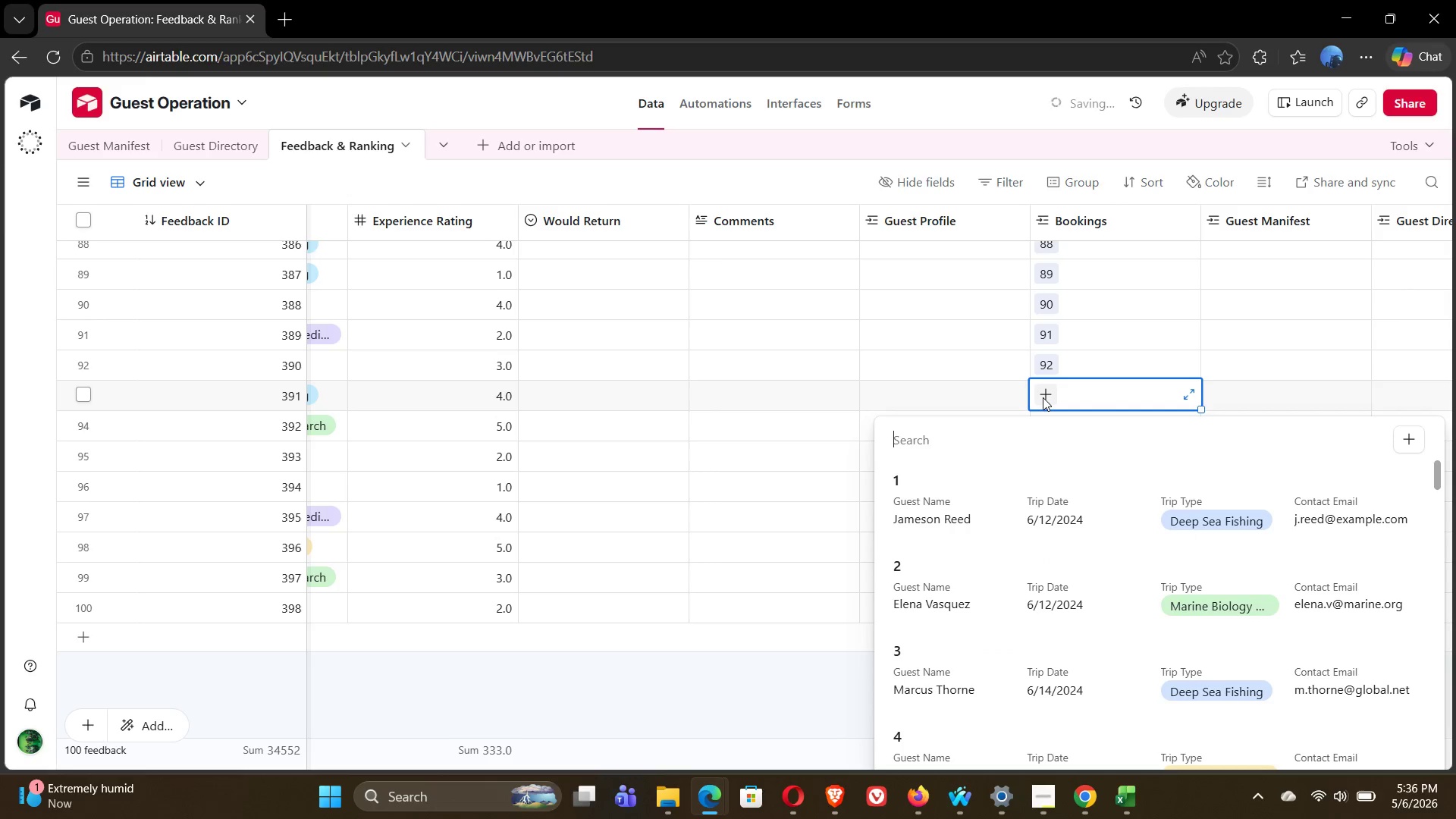 
type(93)
 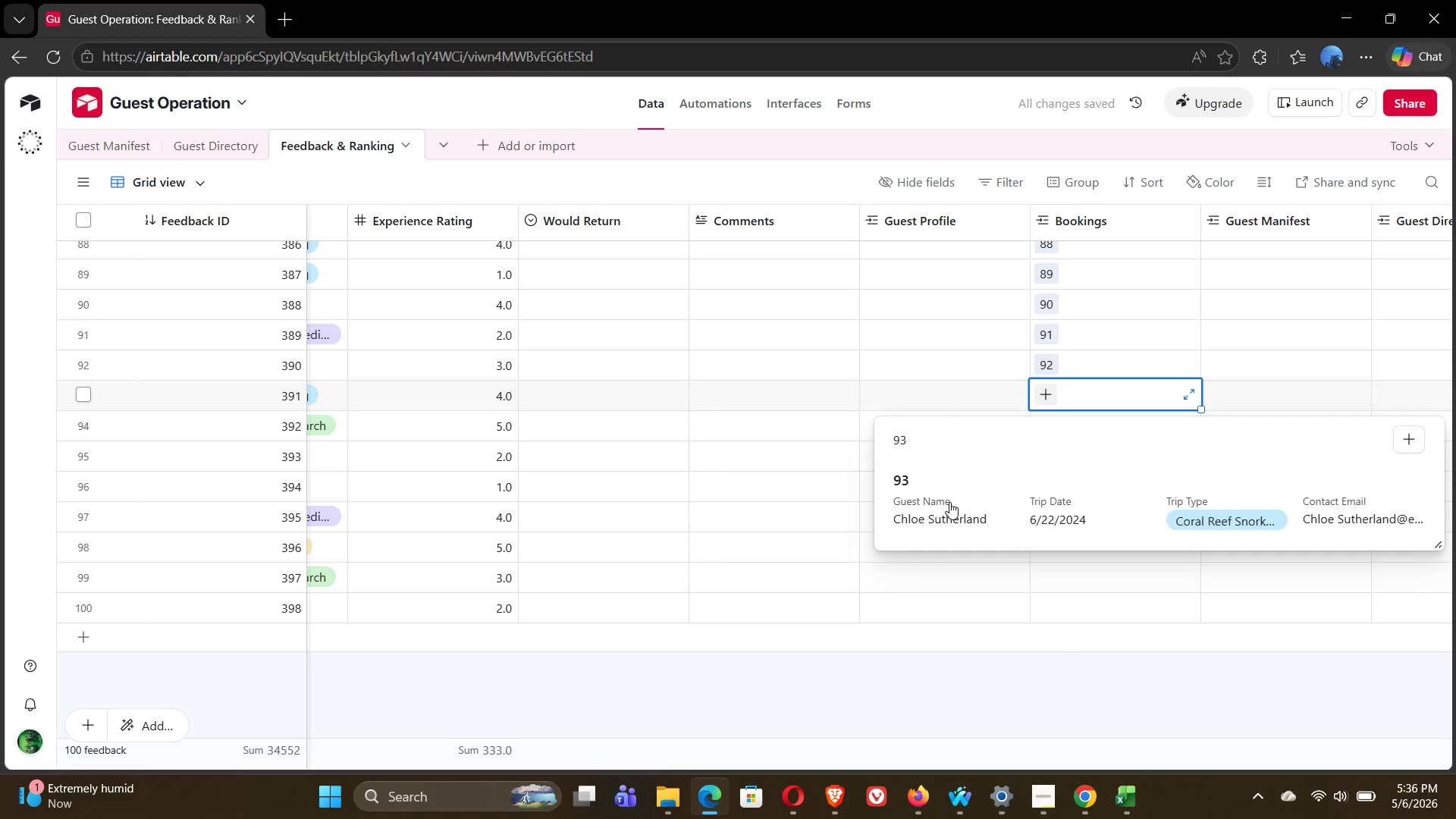 
left_click([946, 507])
 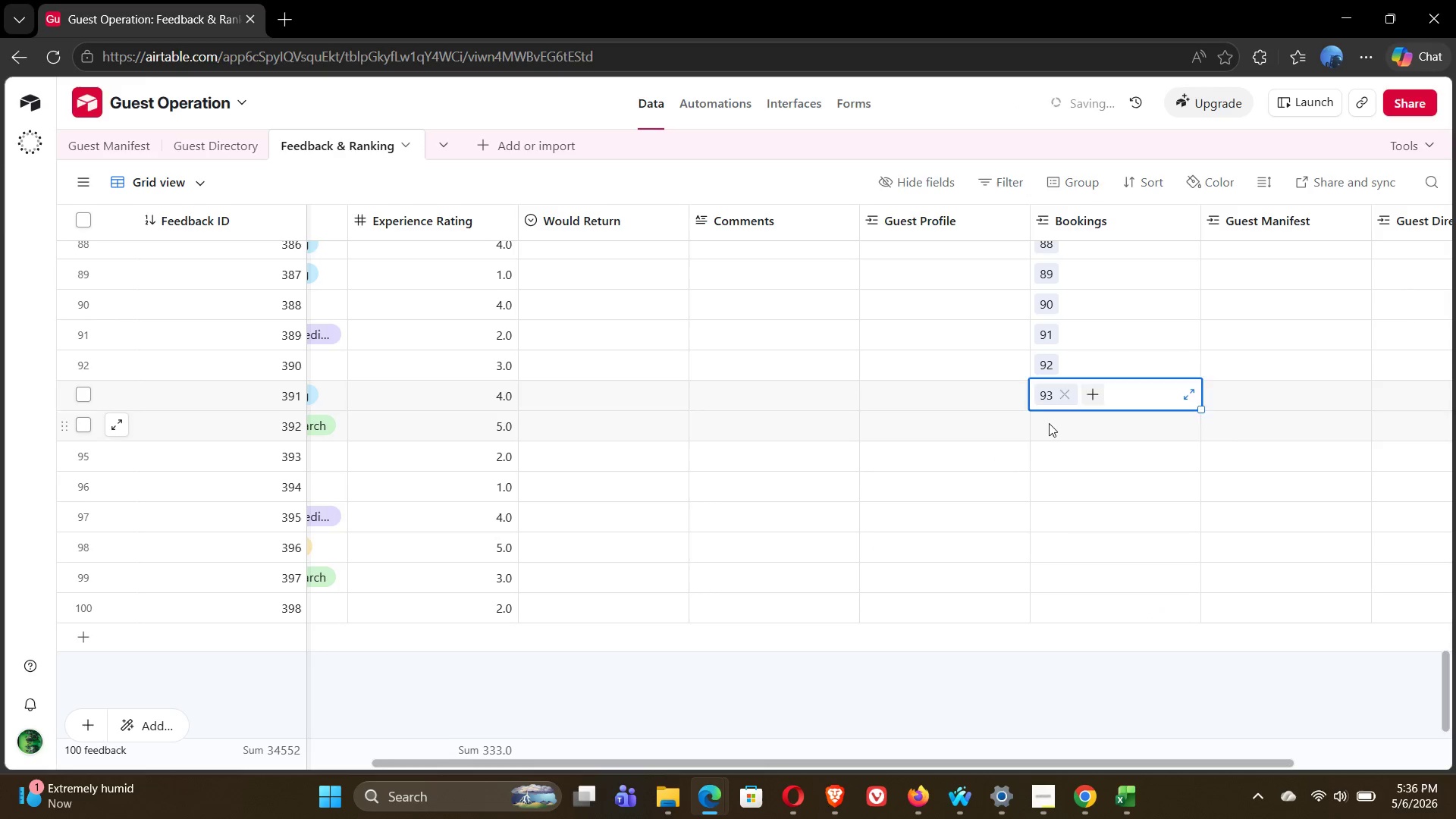 
double_click([1049, 423])
 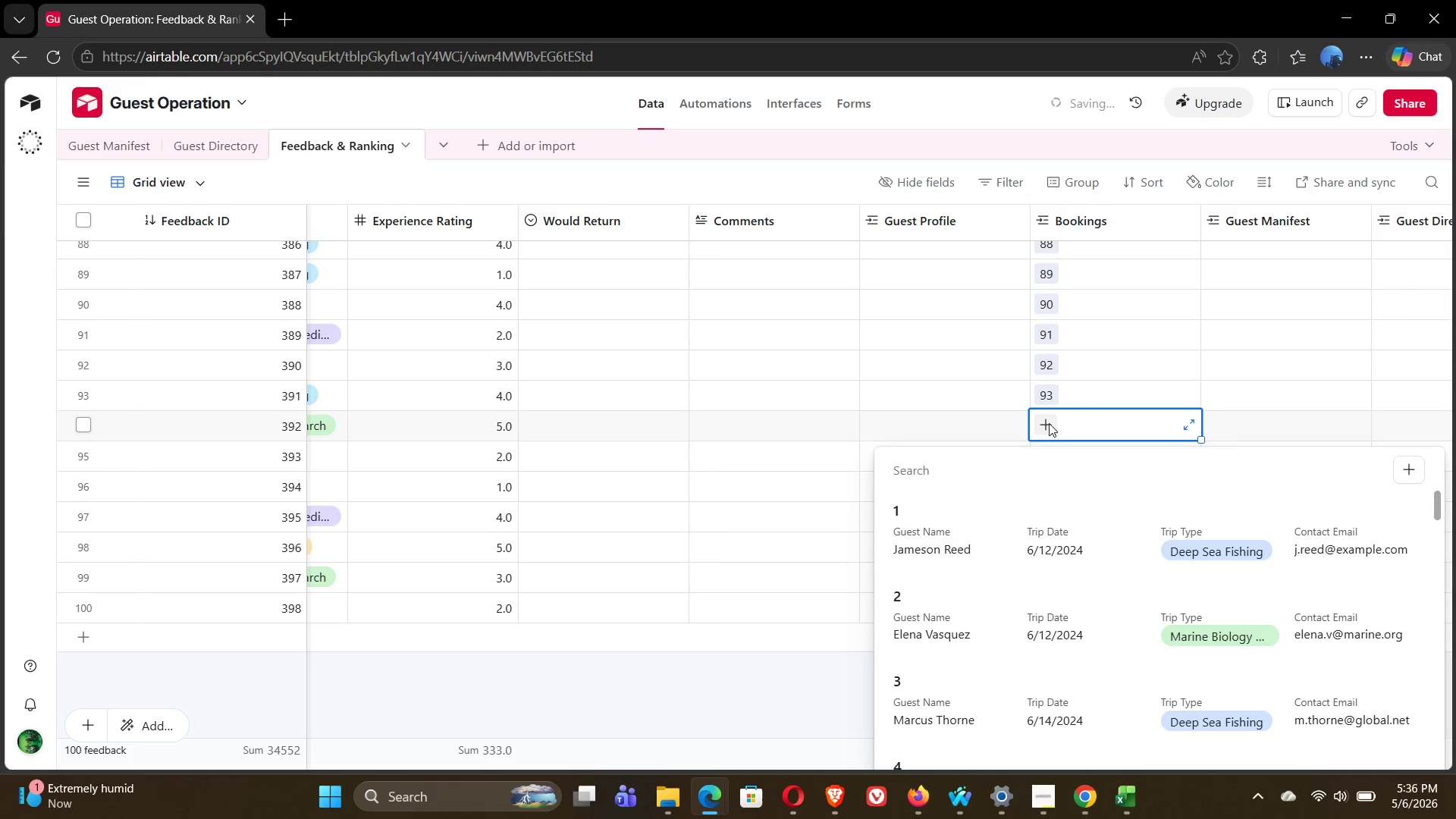 
type(94)
 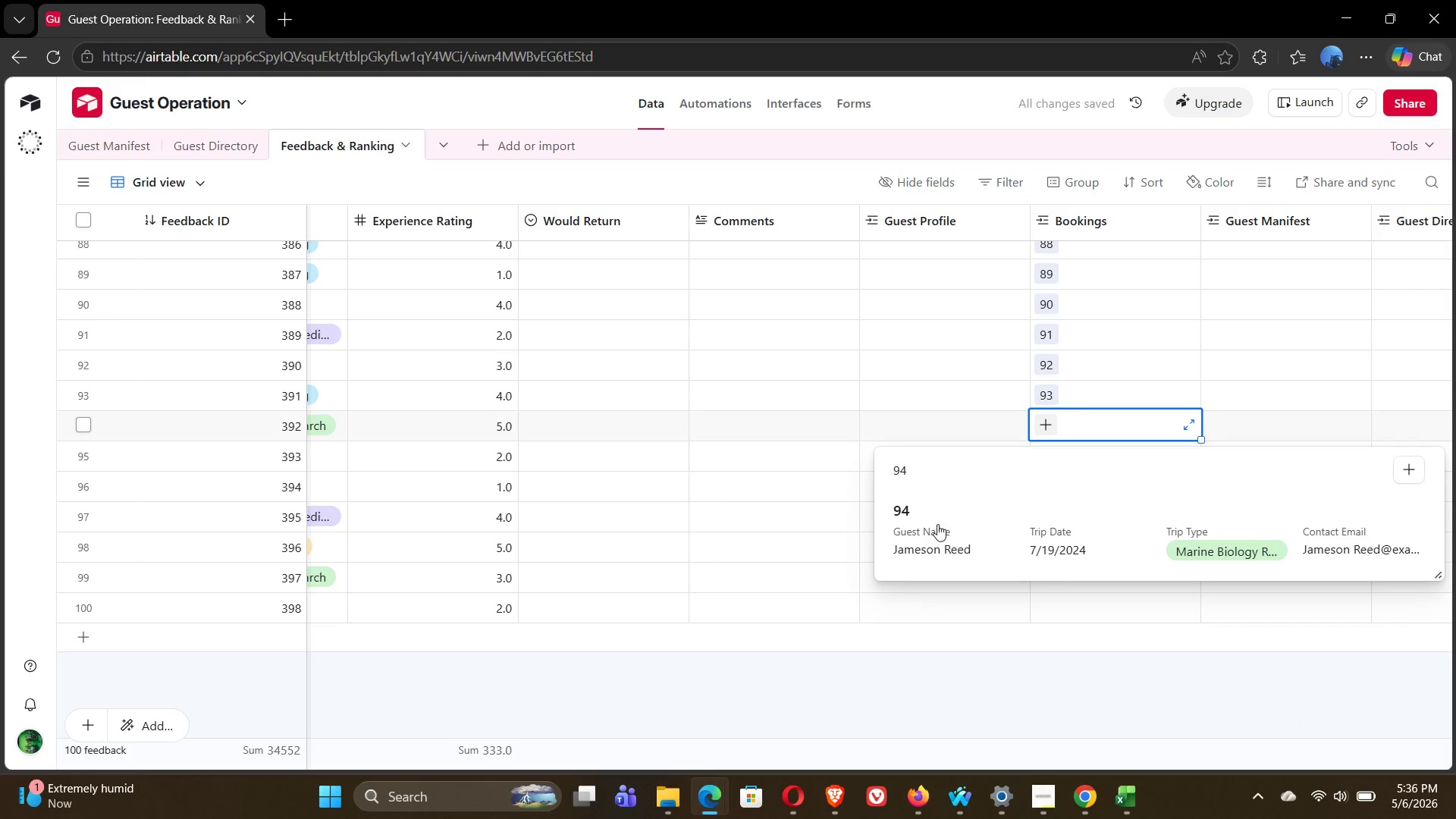 
left_click([937, 533])
 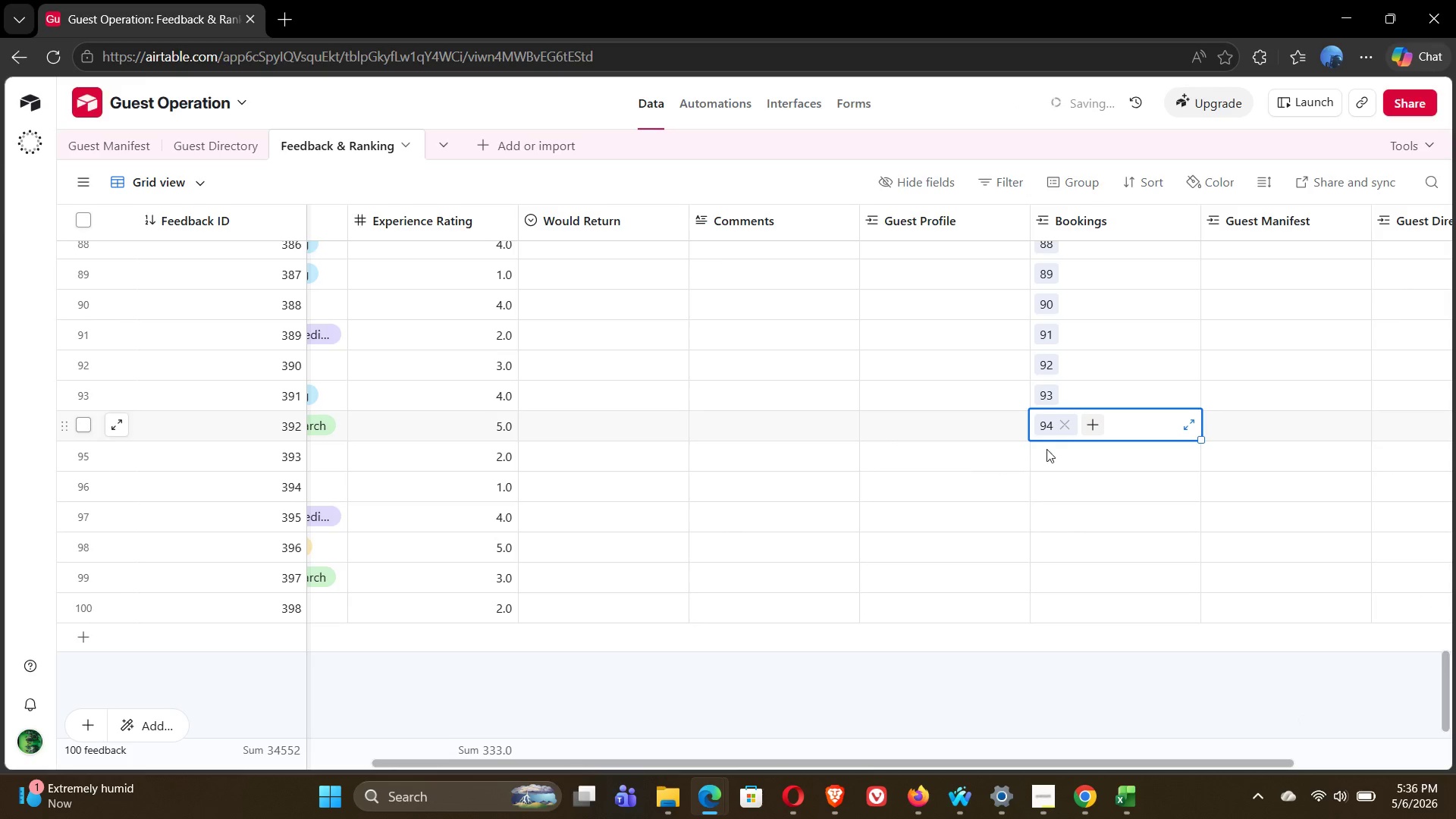 
left_click([1046, 453])
 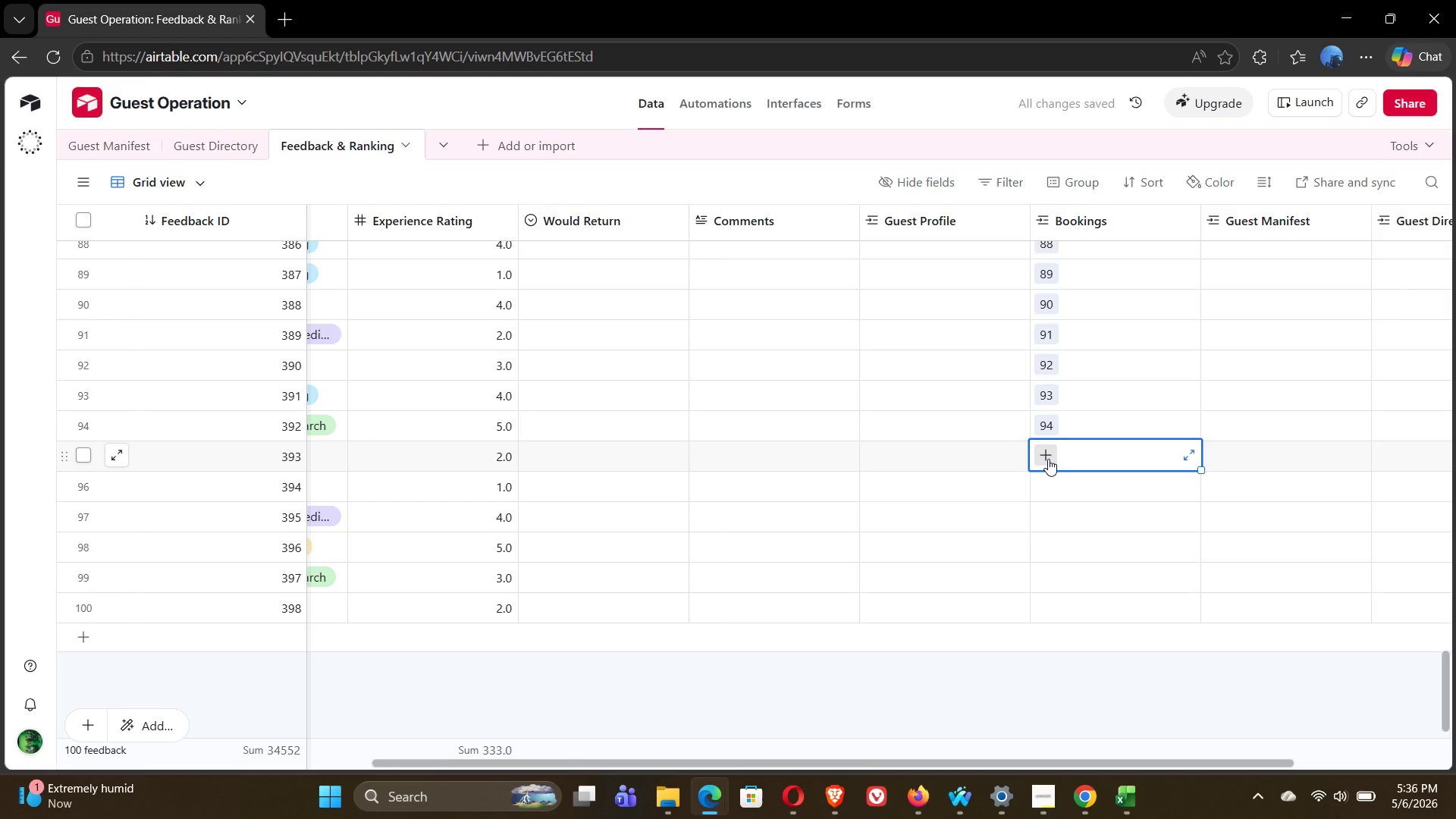 
left_click([1048, 459])
 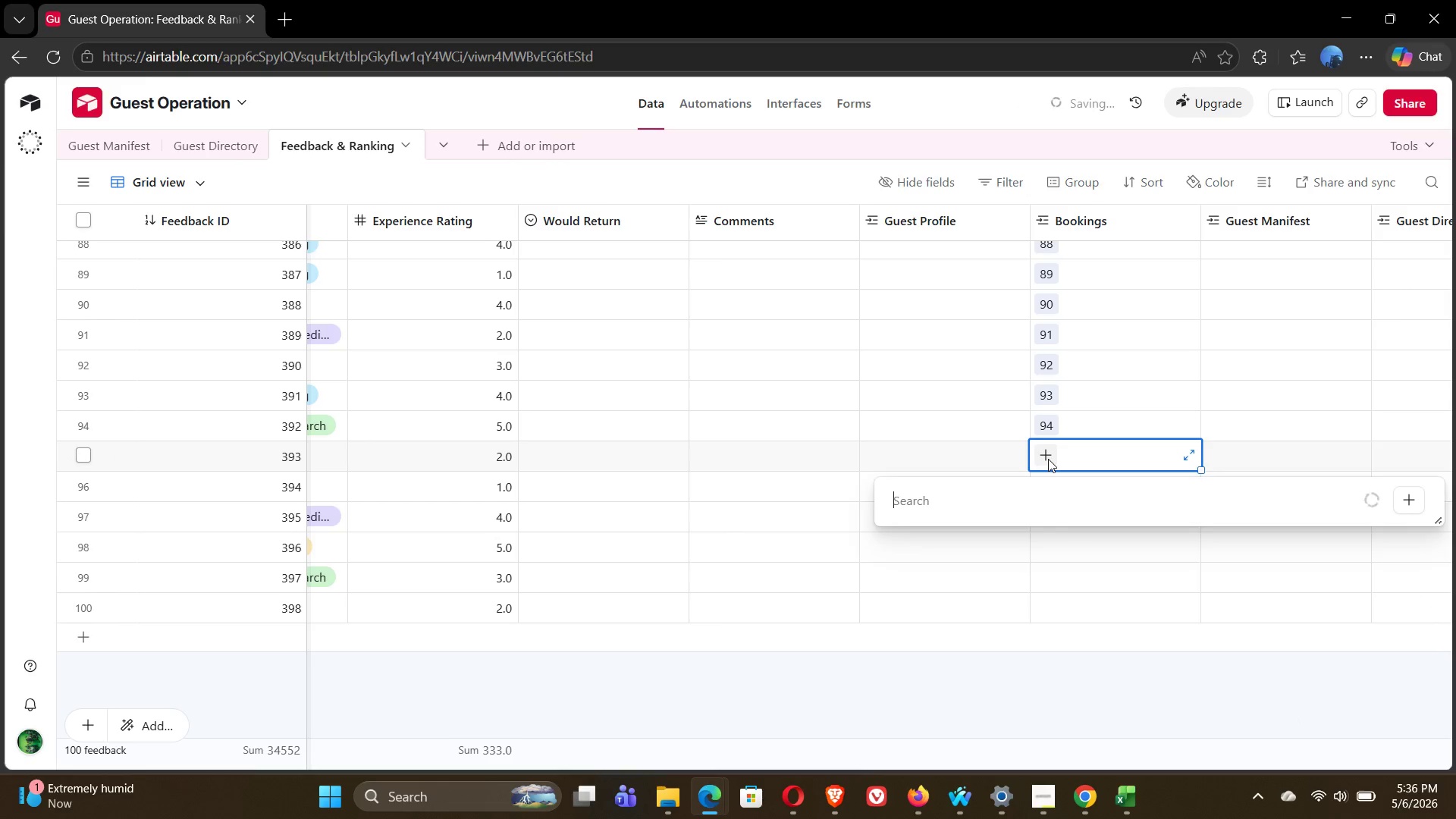 
type(95)
 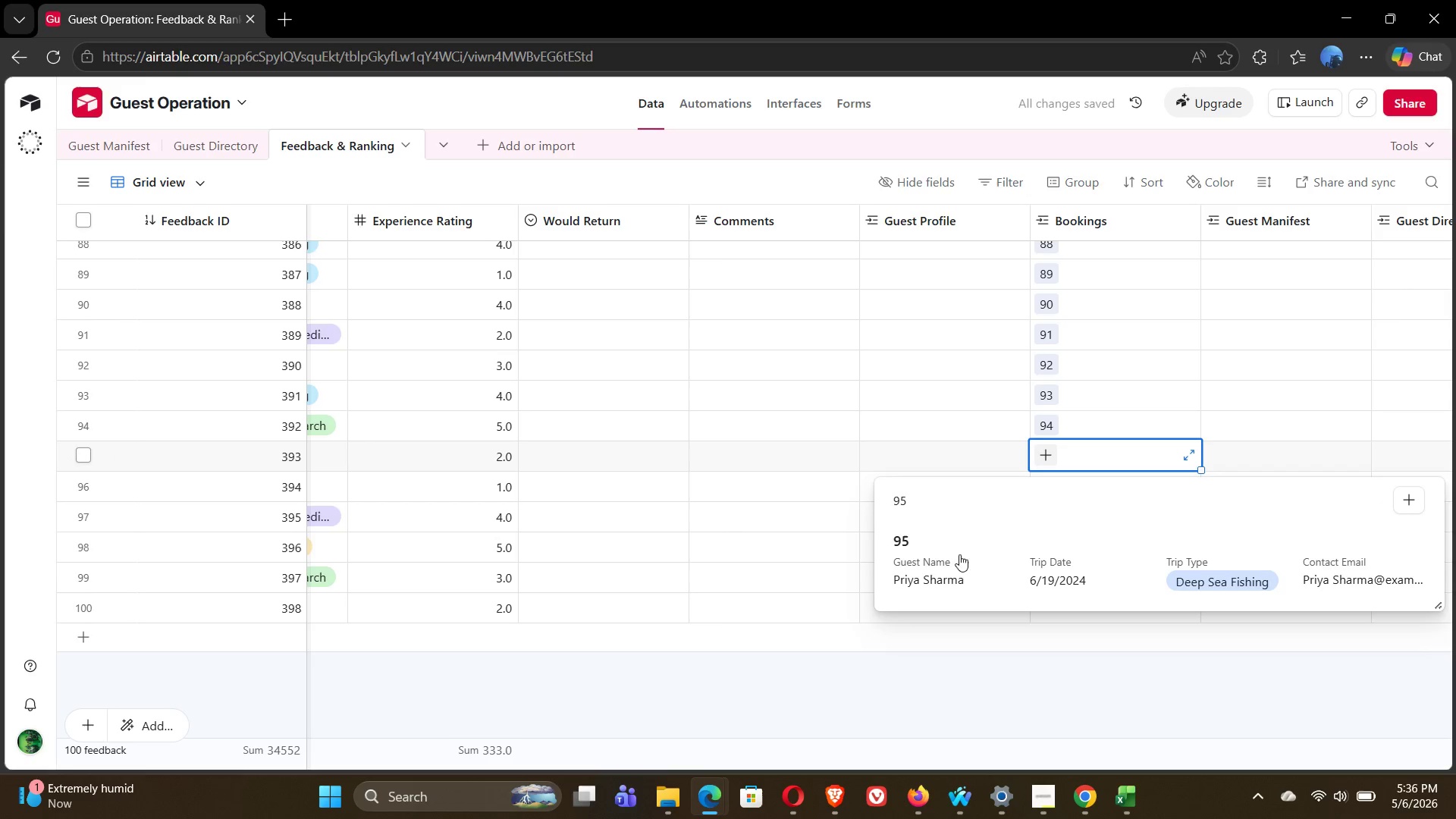 
left_click([952, 560])
 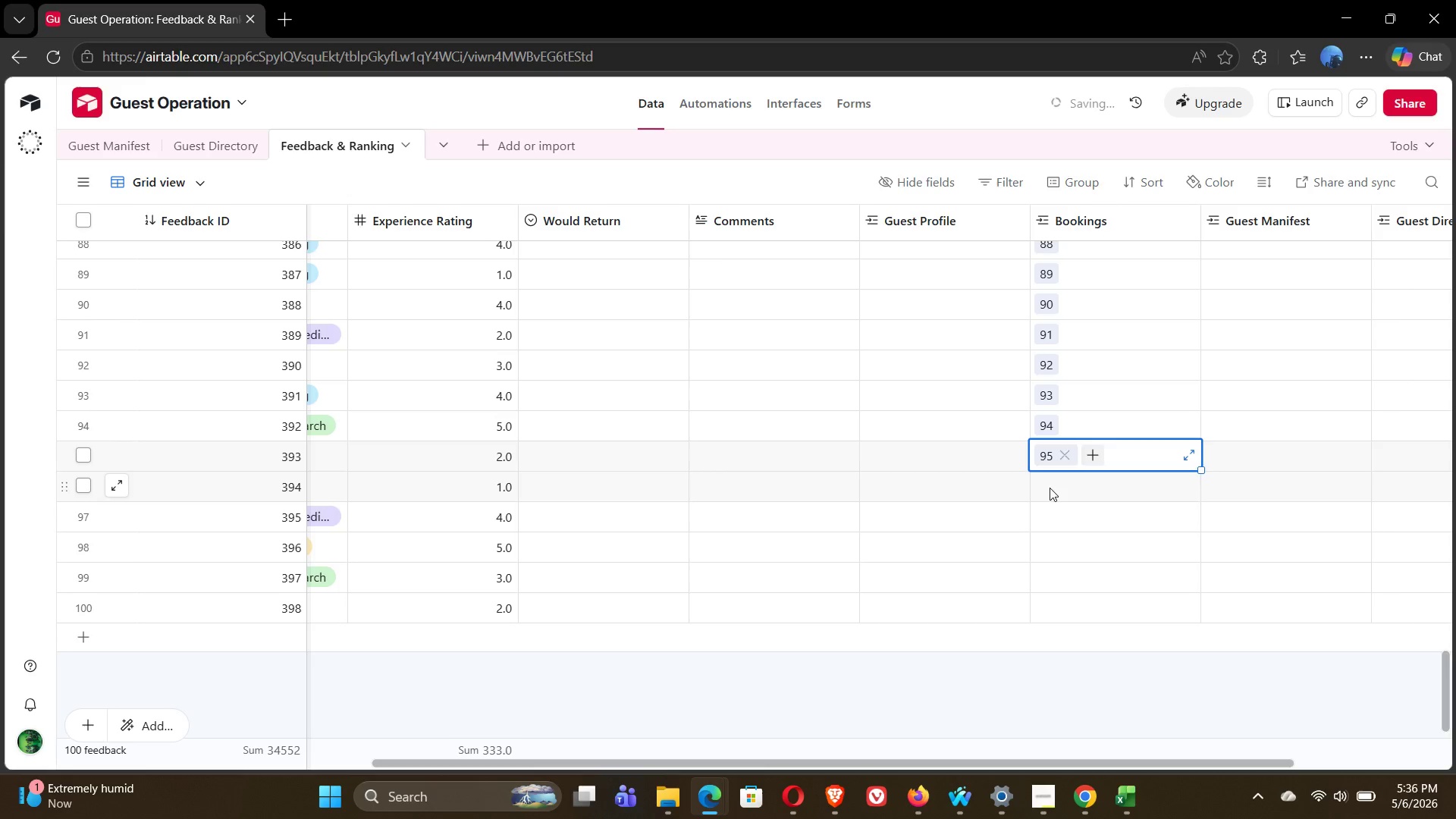 
double_click([1050, 488])
 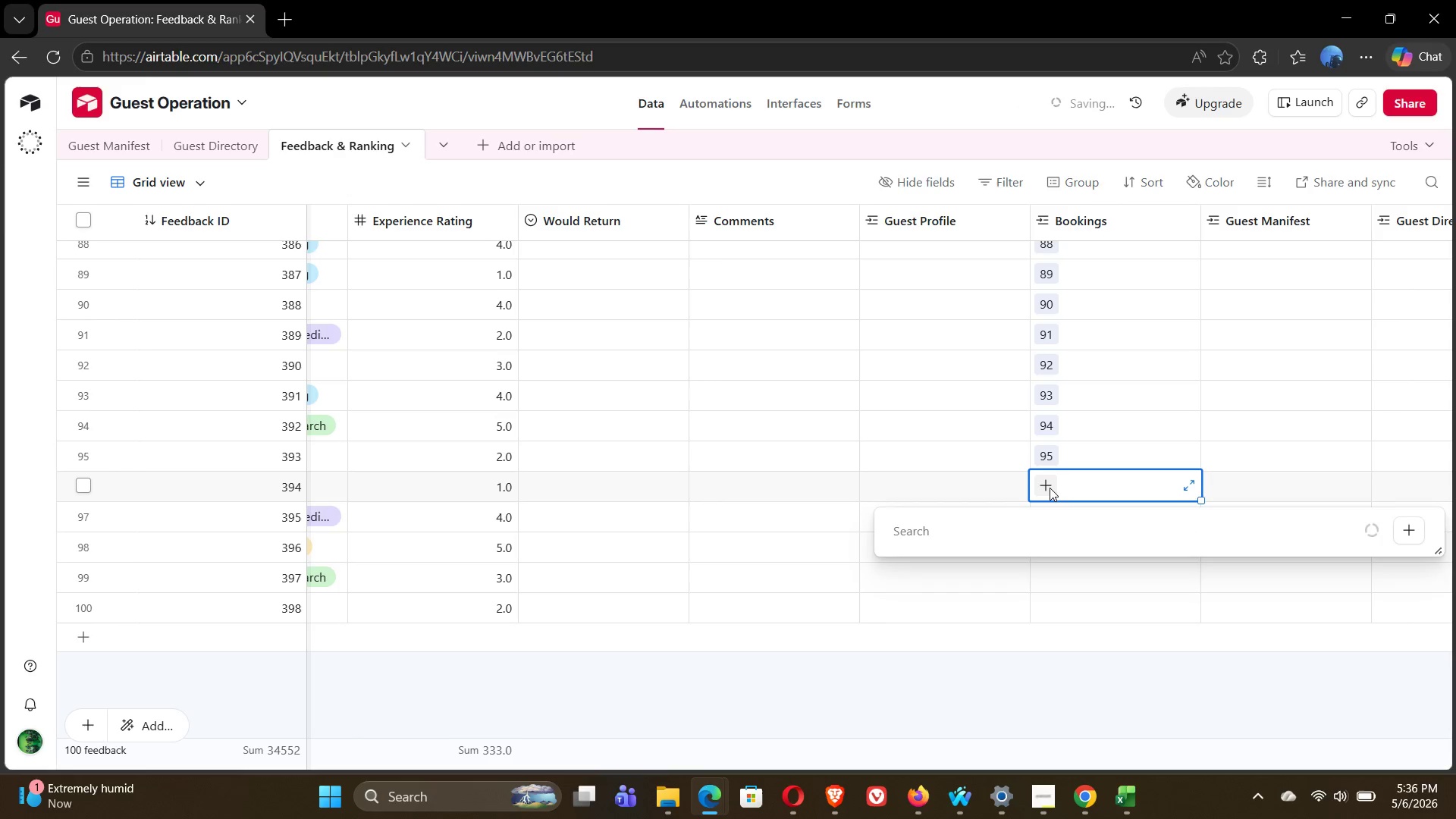 
type(96)
 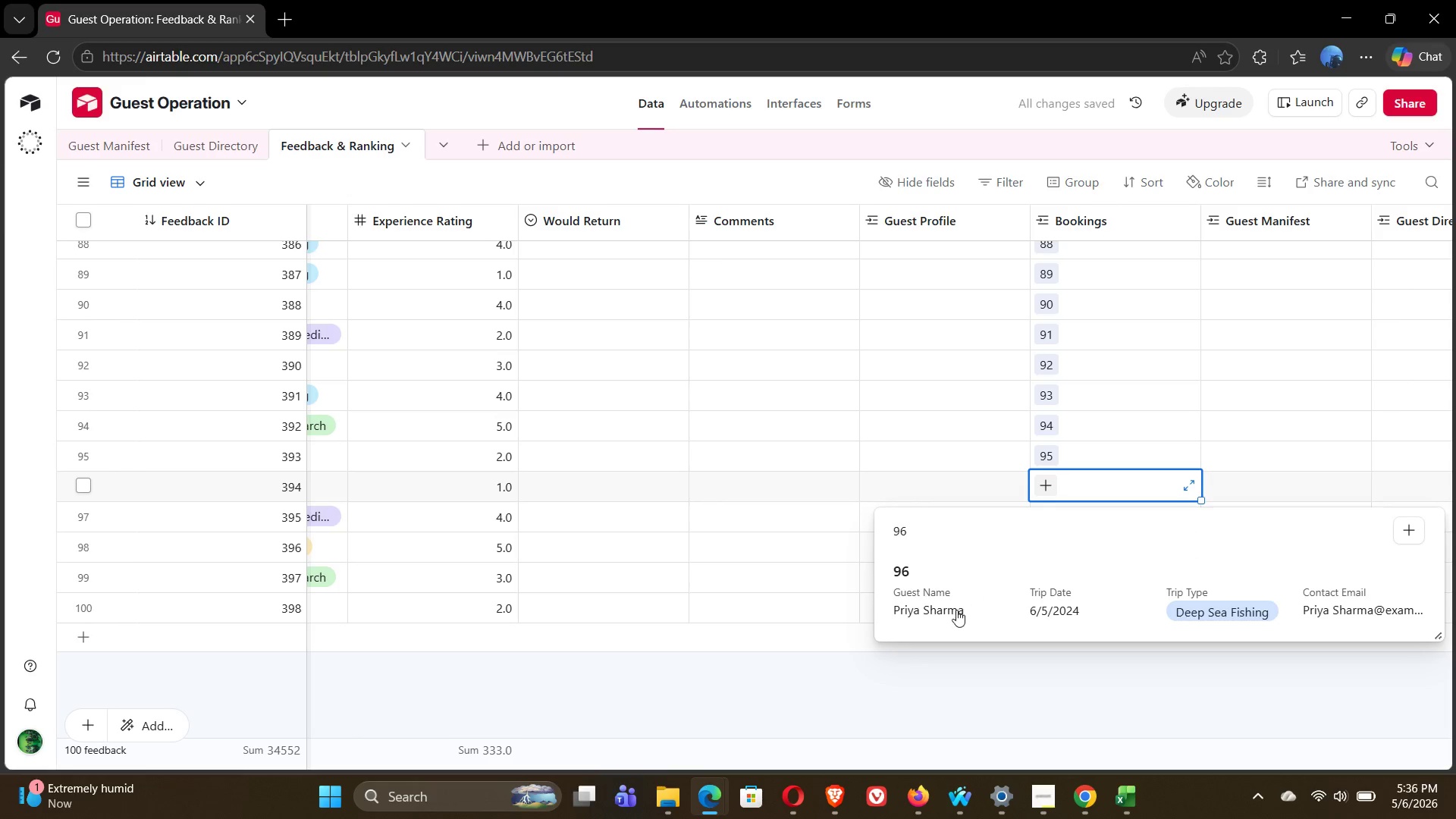 
left_click([956, 610])
 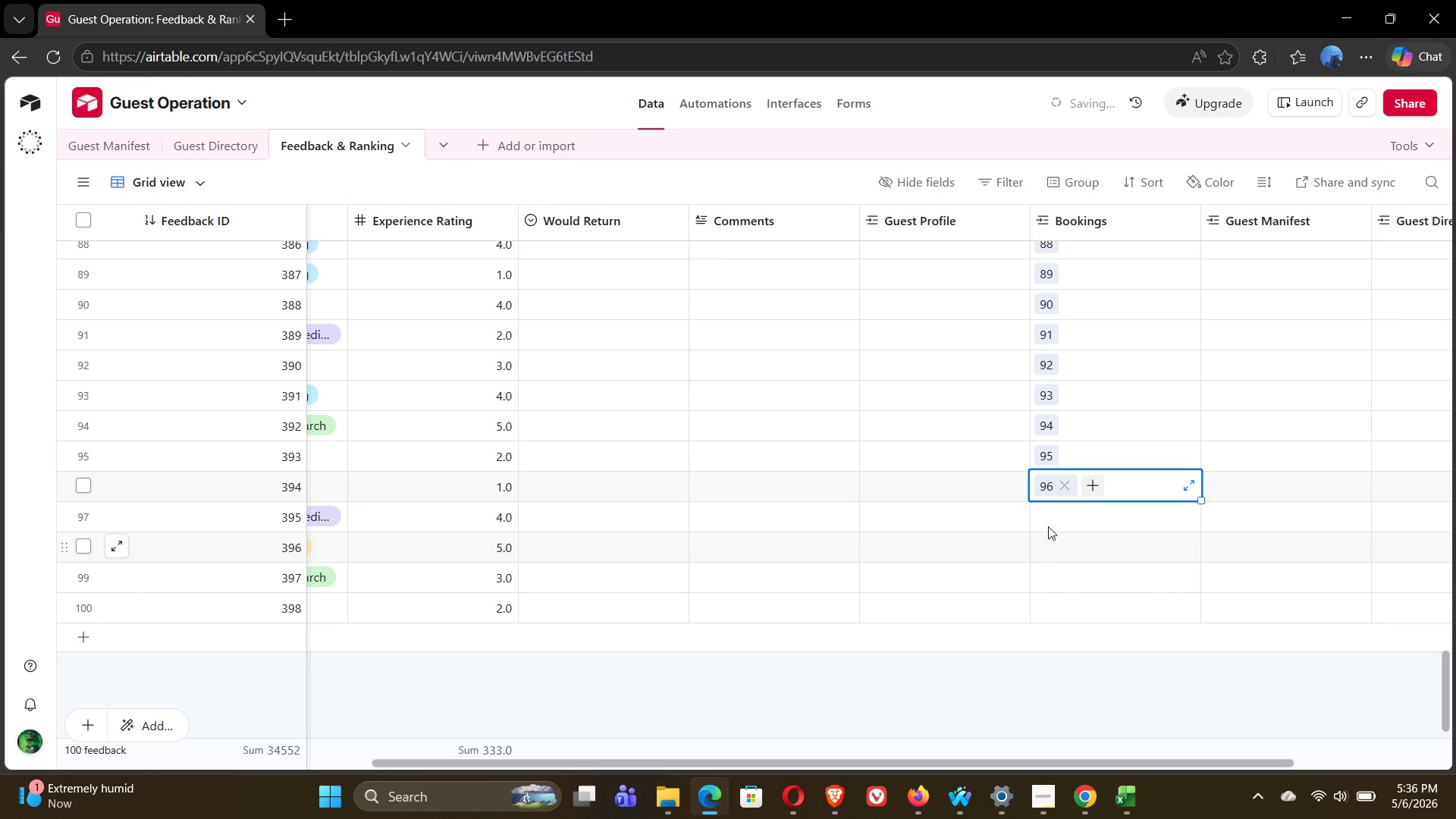 
left_click([1048, 522])
 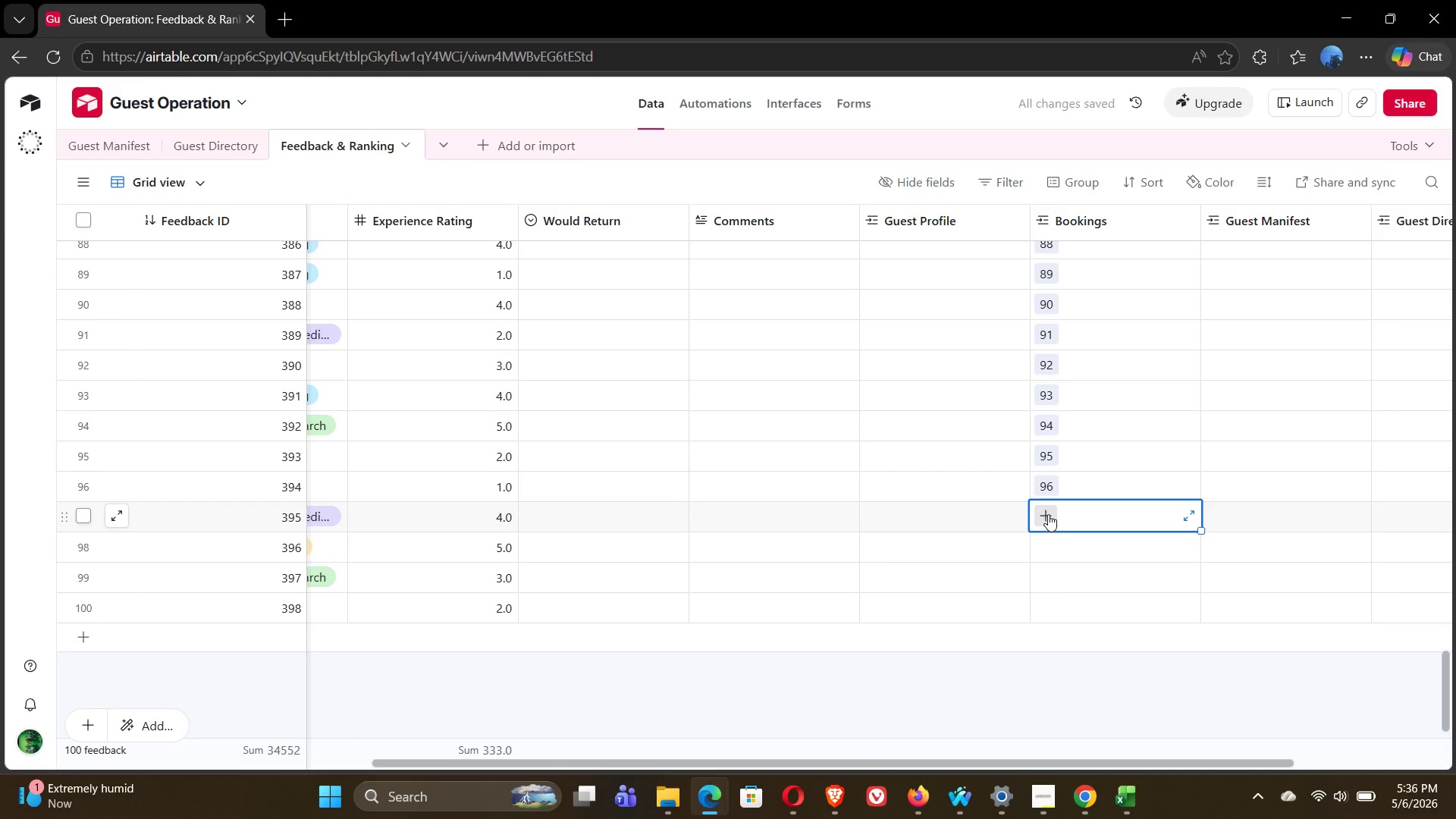 
left_click([1048, 514])
 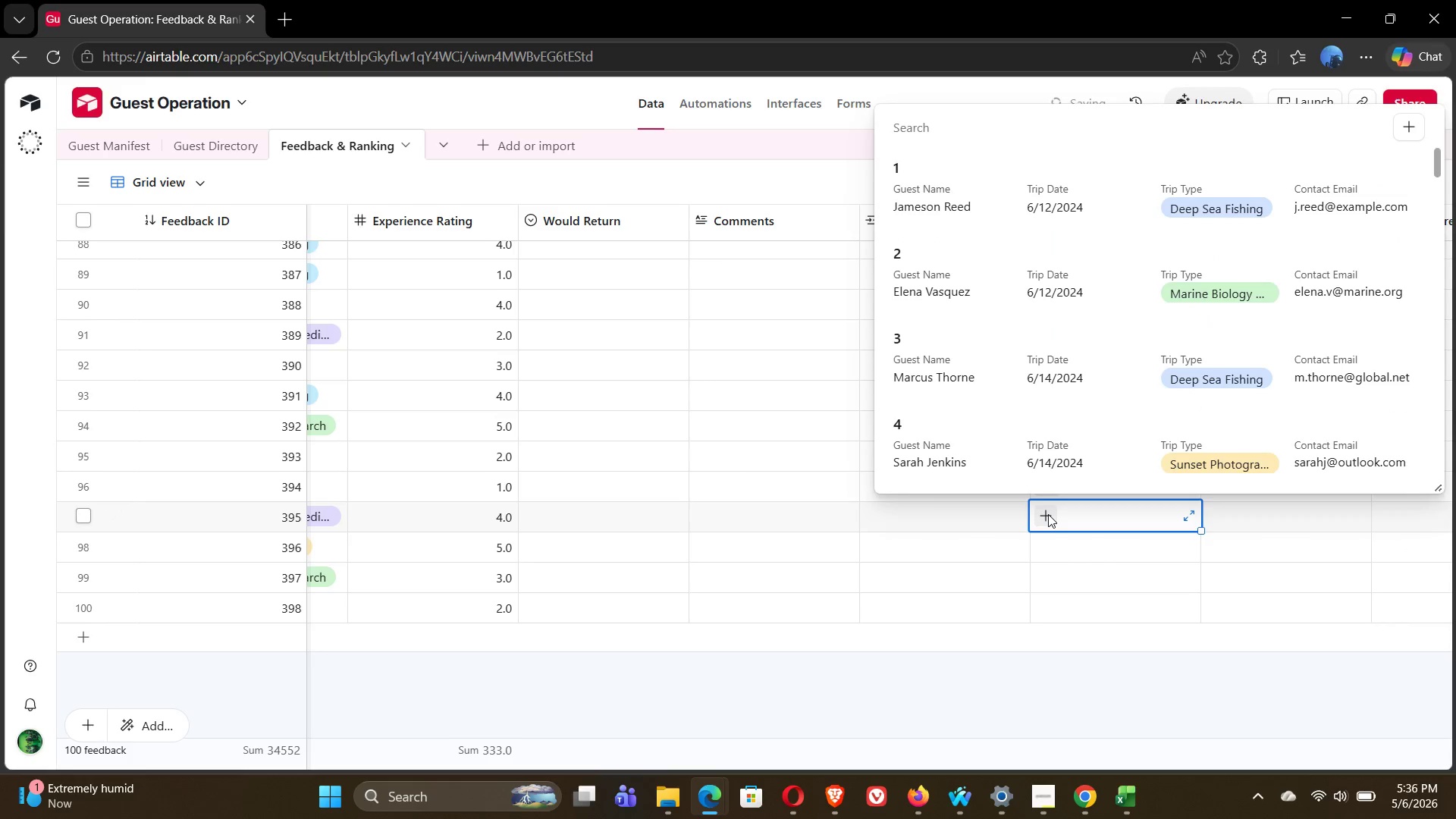 
type(97)
 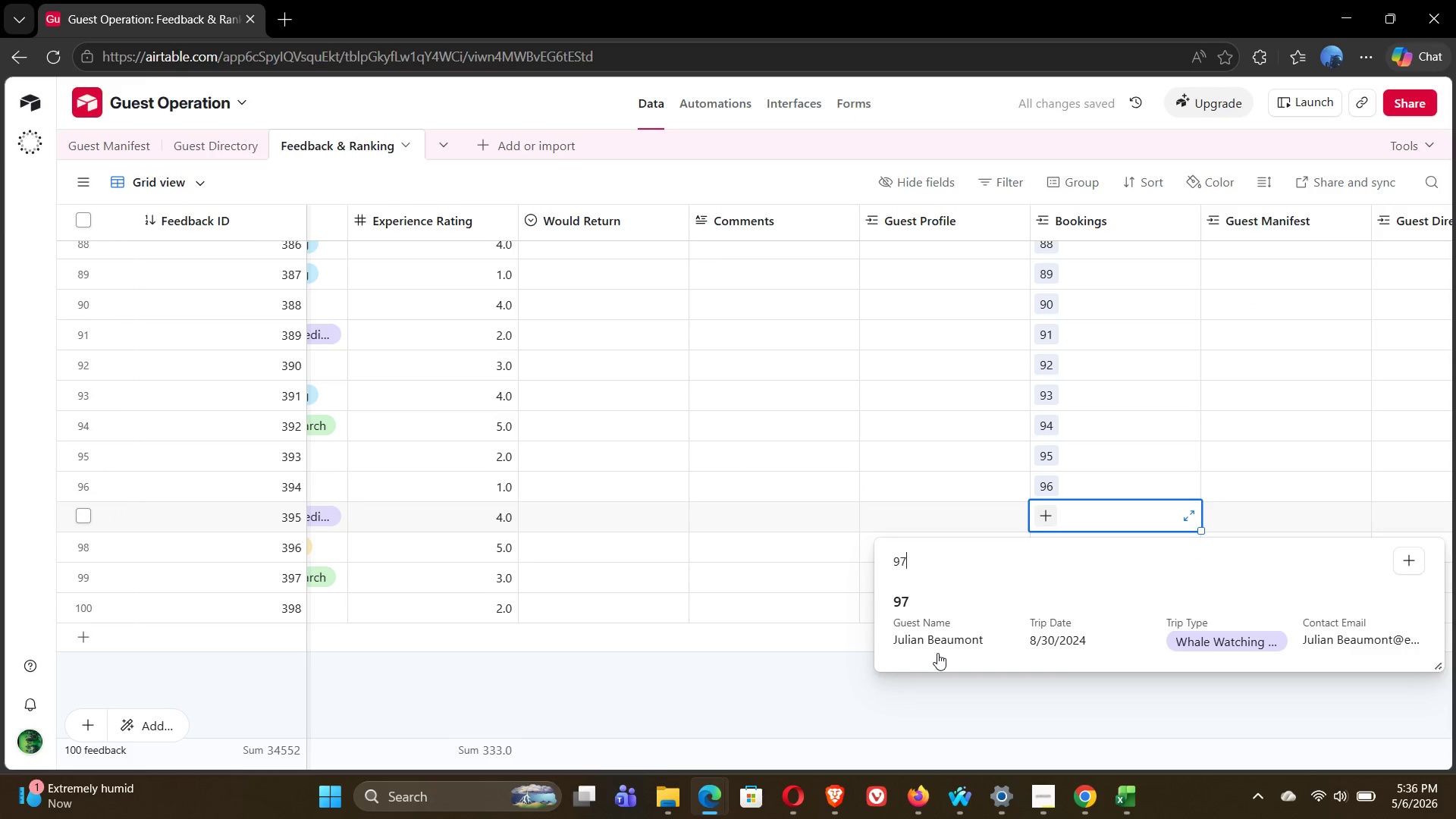 
left_click([940, 644])
 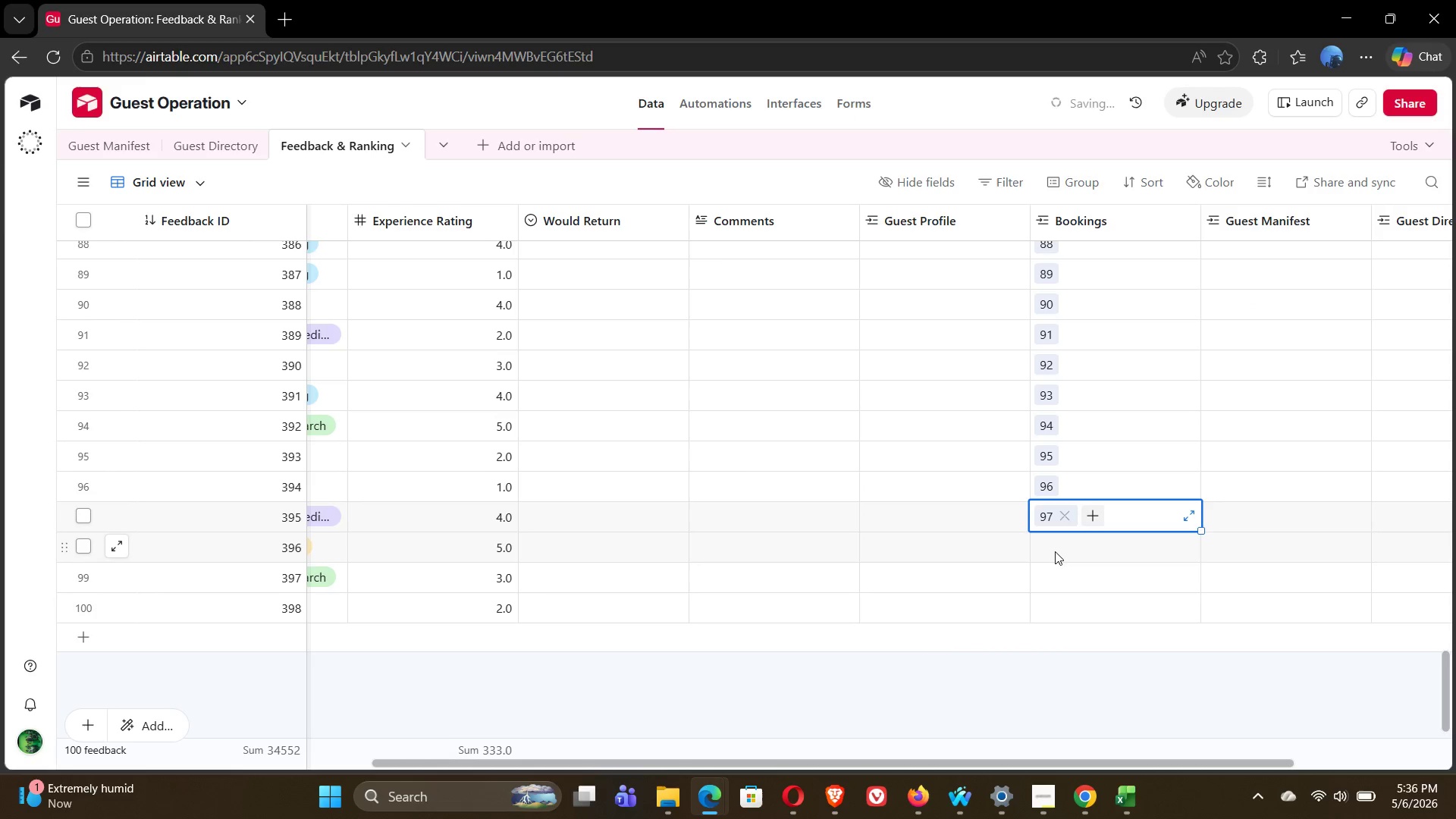 
left_click([1056, 550])
 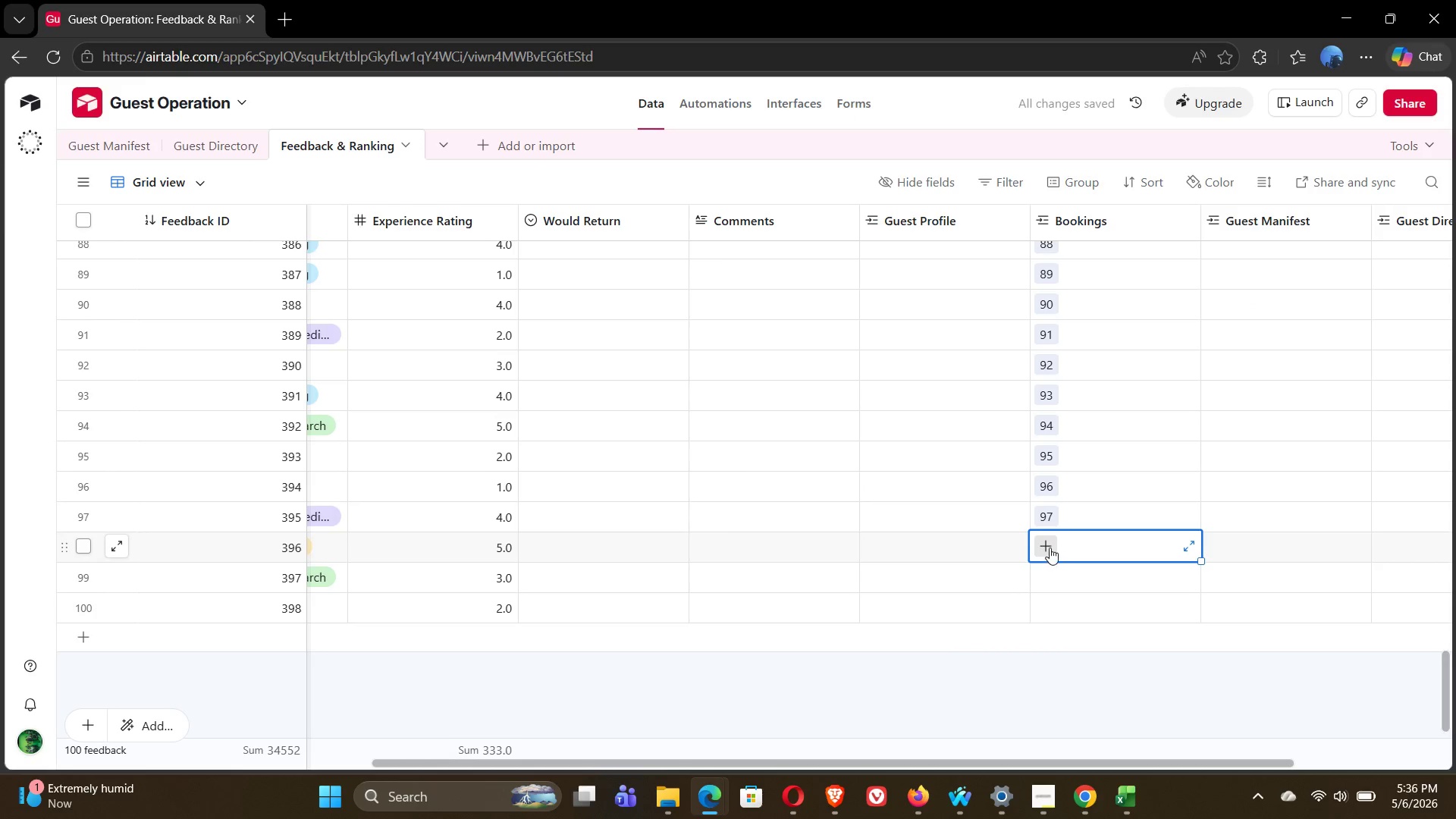 
left_click([1050, 548])
 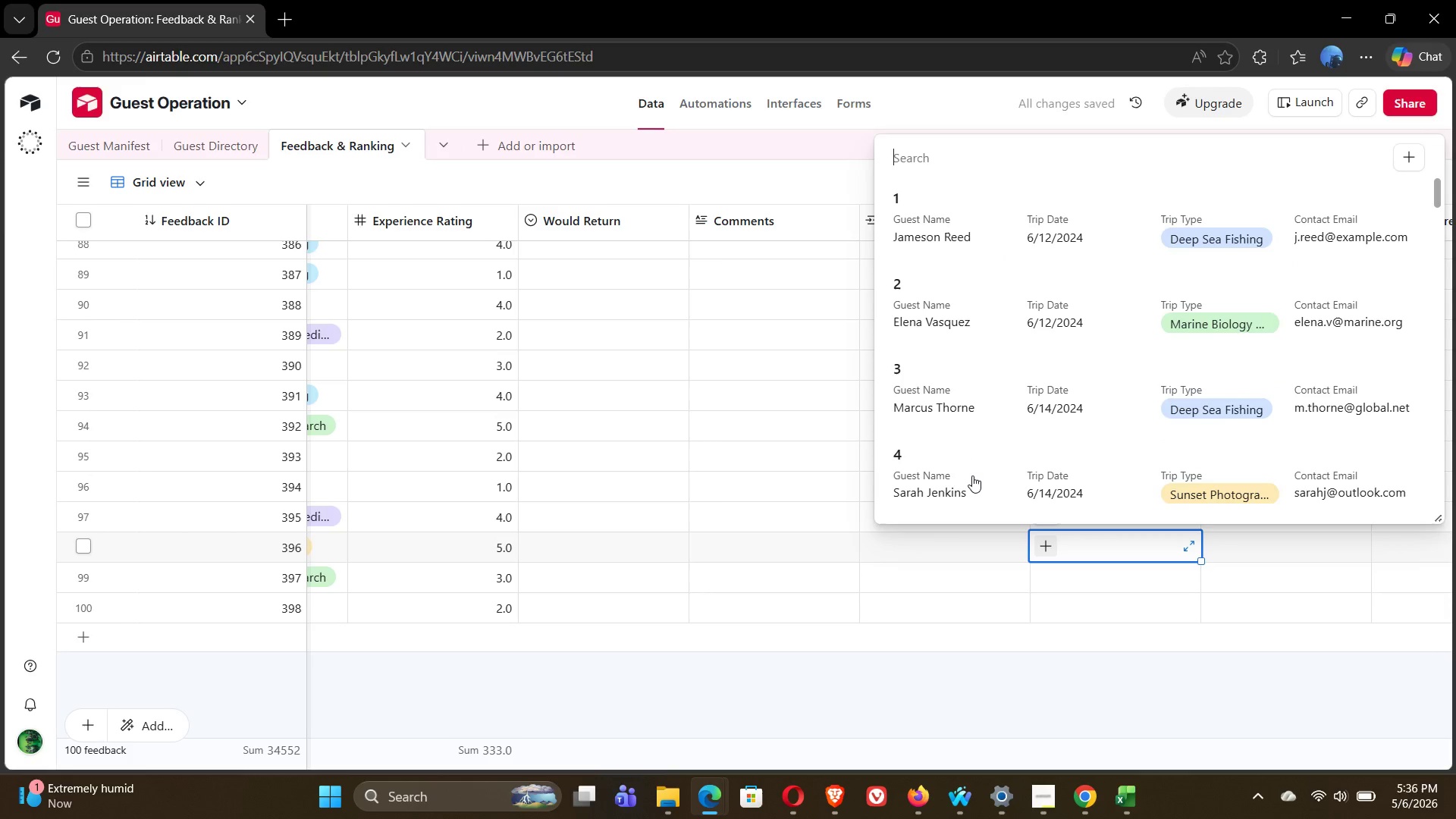 
type(98)
 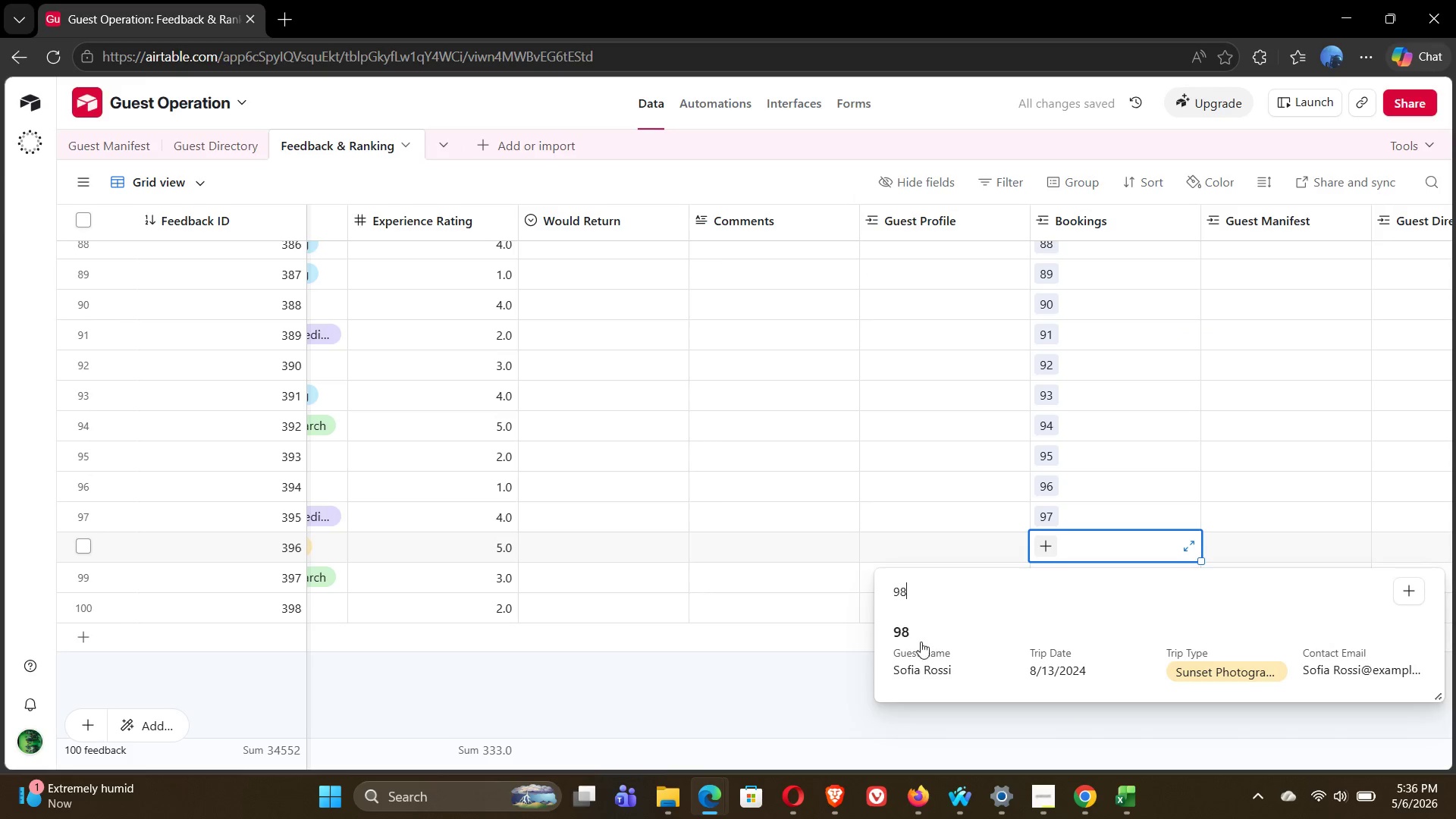 
left_click([921, 645])
 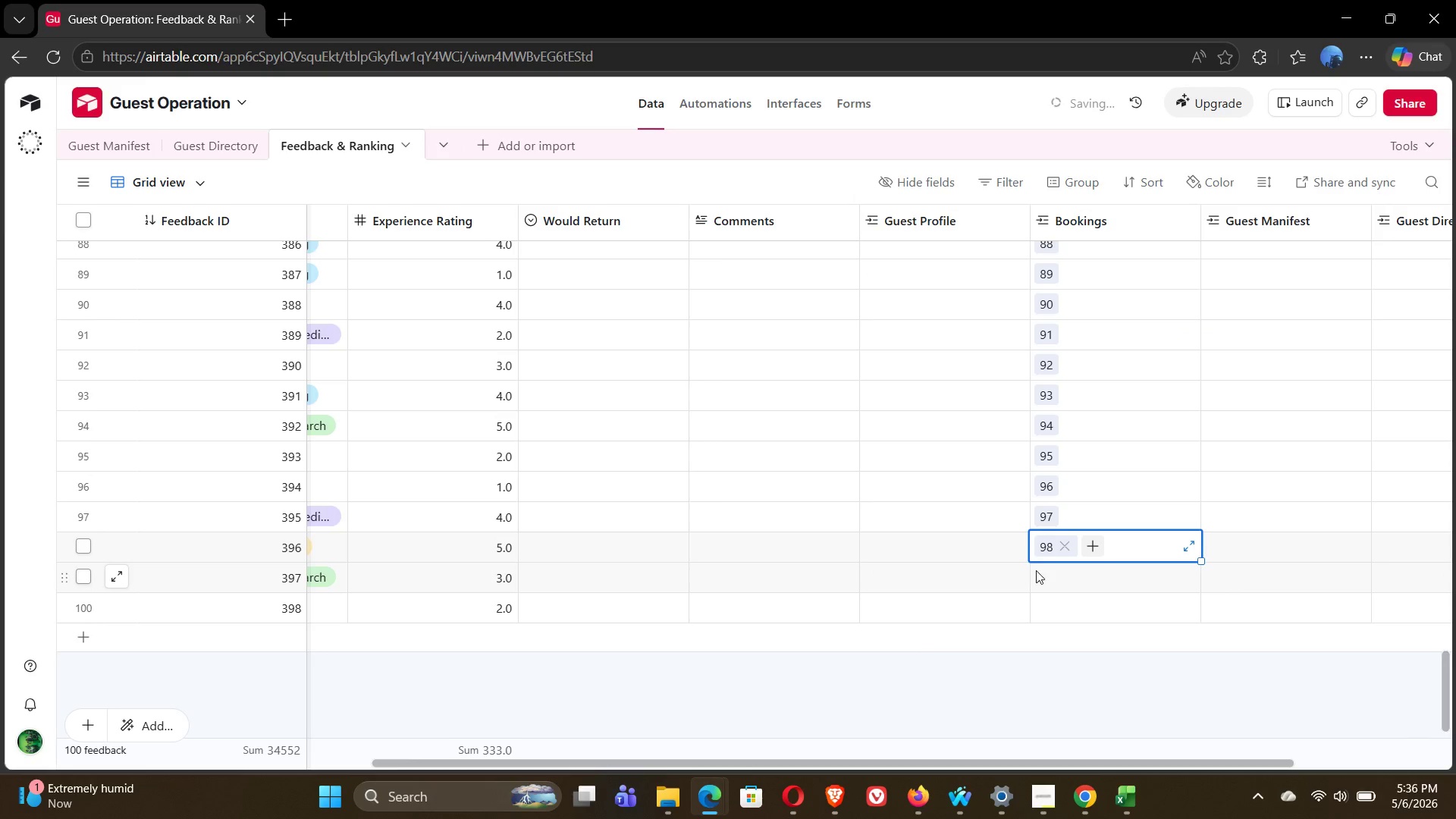 
left_click([1046, 576])
 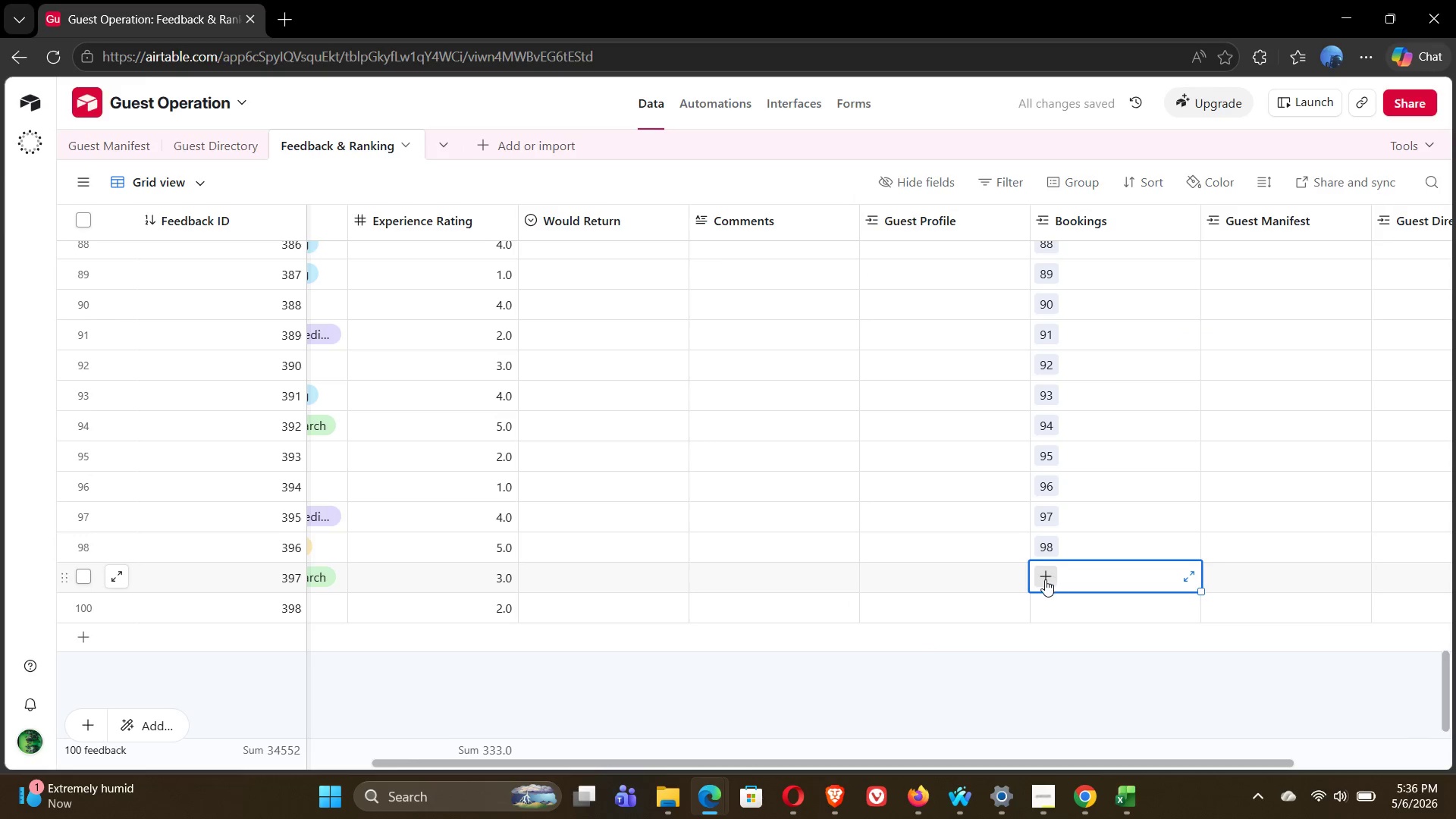 
left_click([1044, 579])
 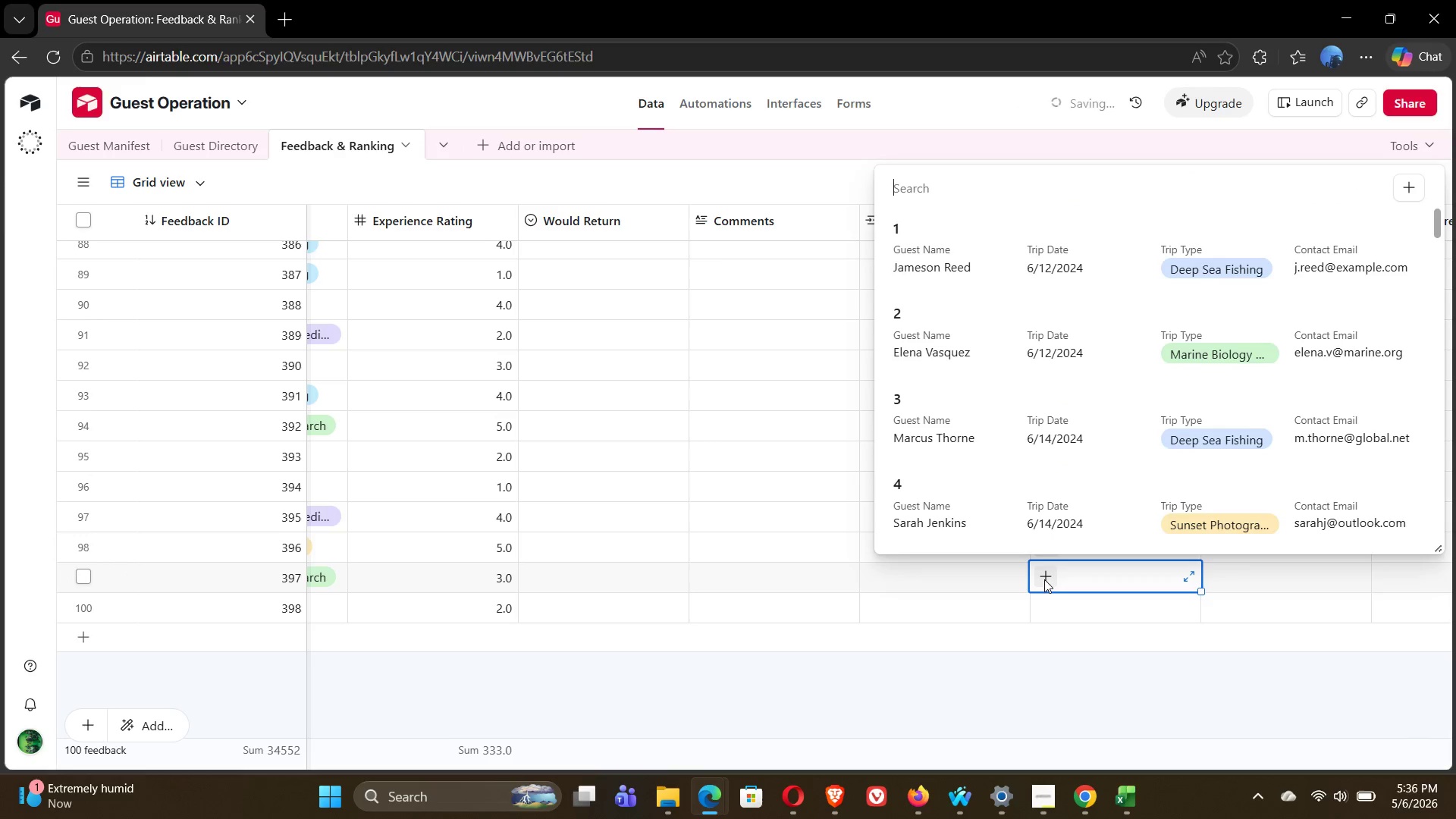 
type(99)
 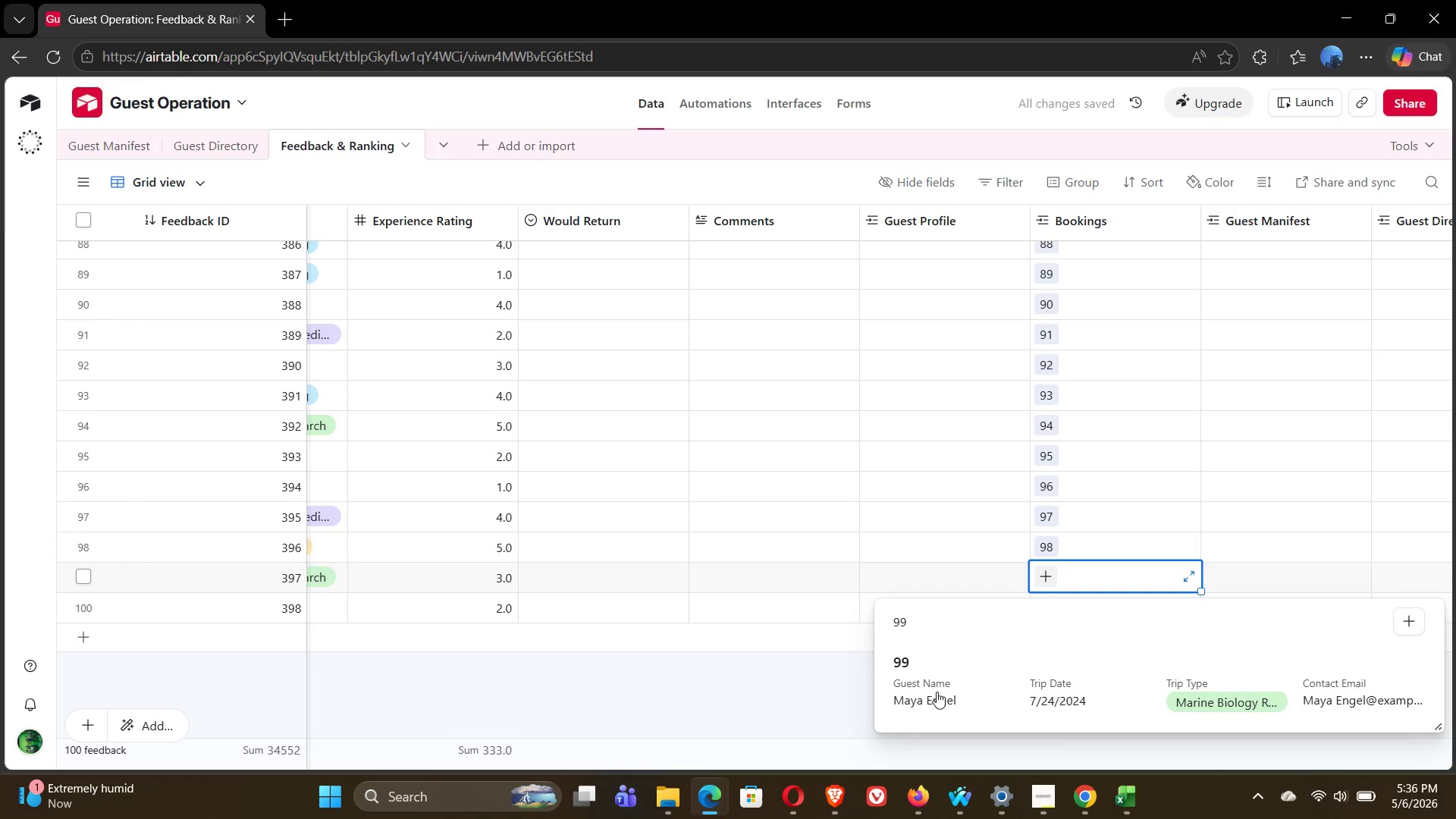 
left_click([934, 695])
 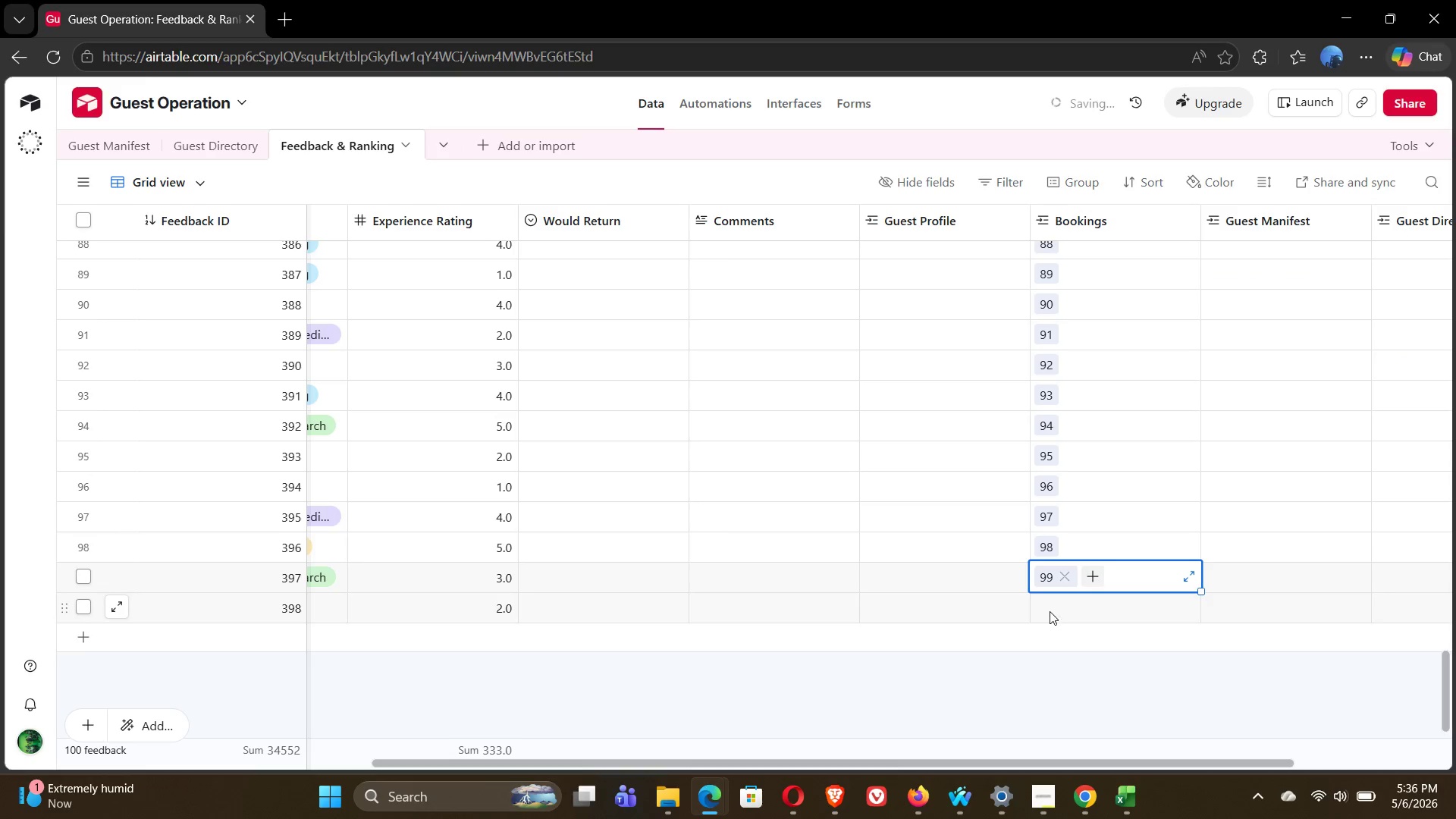 
left_click([1055, 606])
 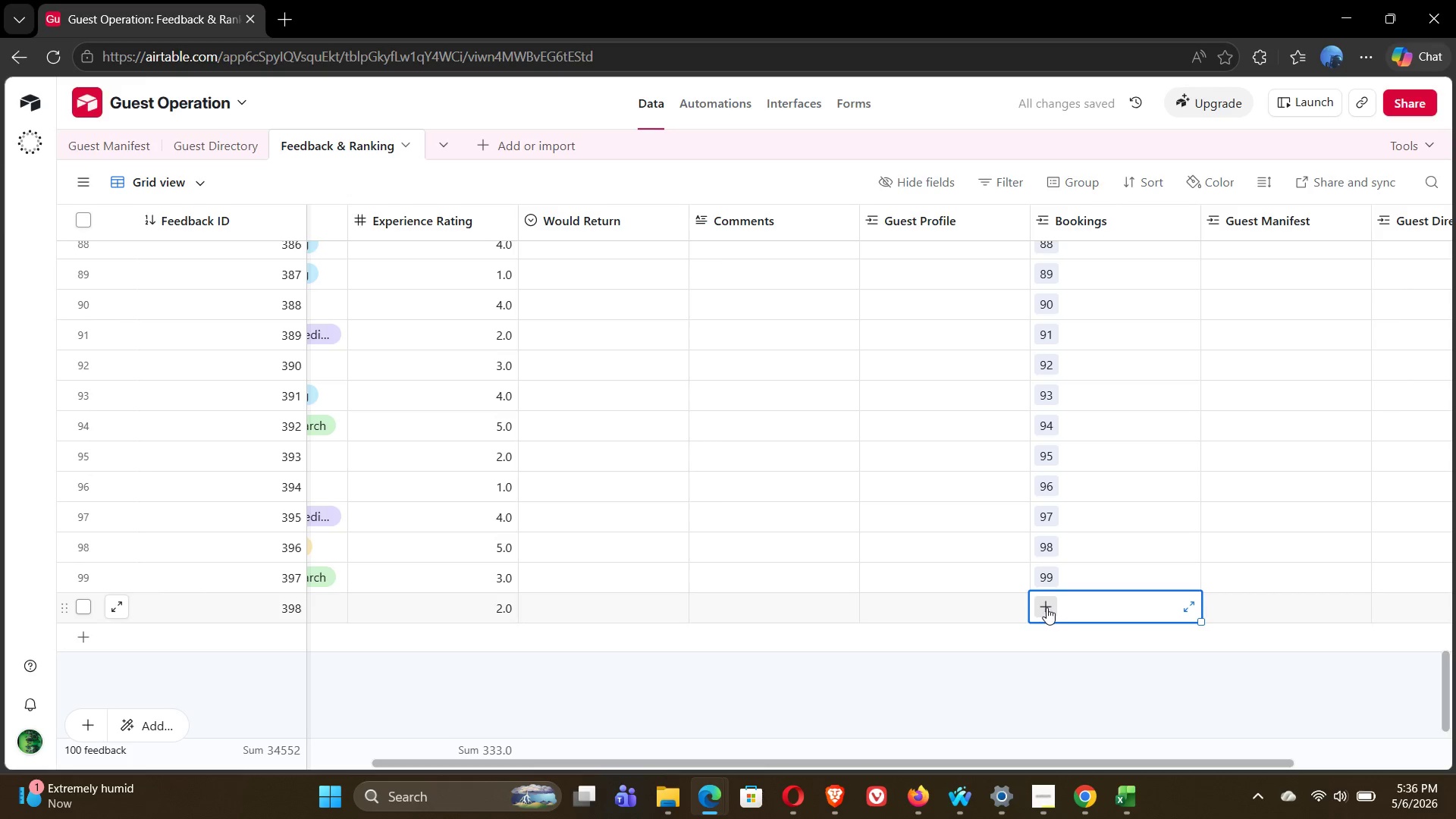 
left_click([1046, 607])
 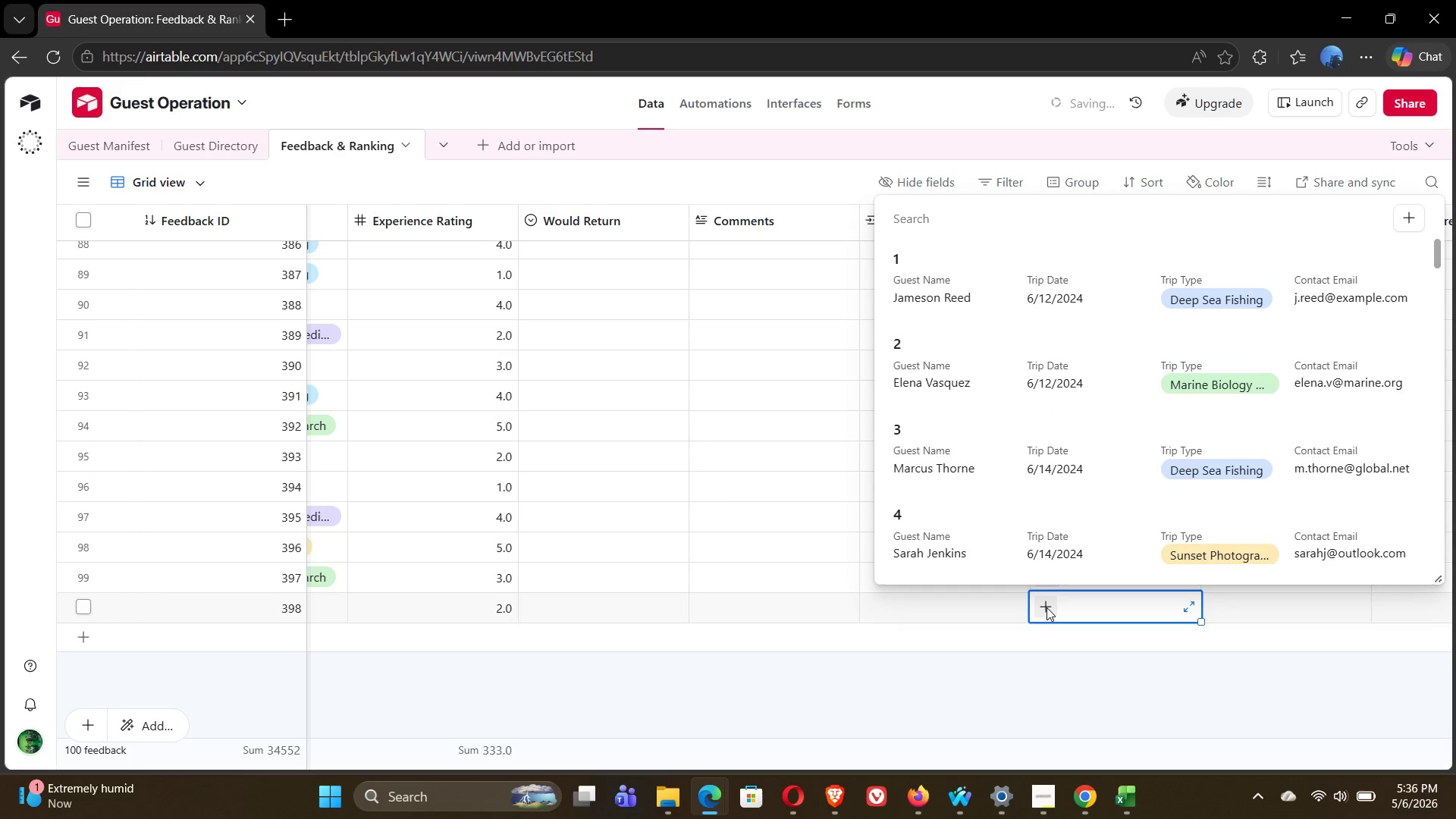 
type(100)
 